 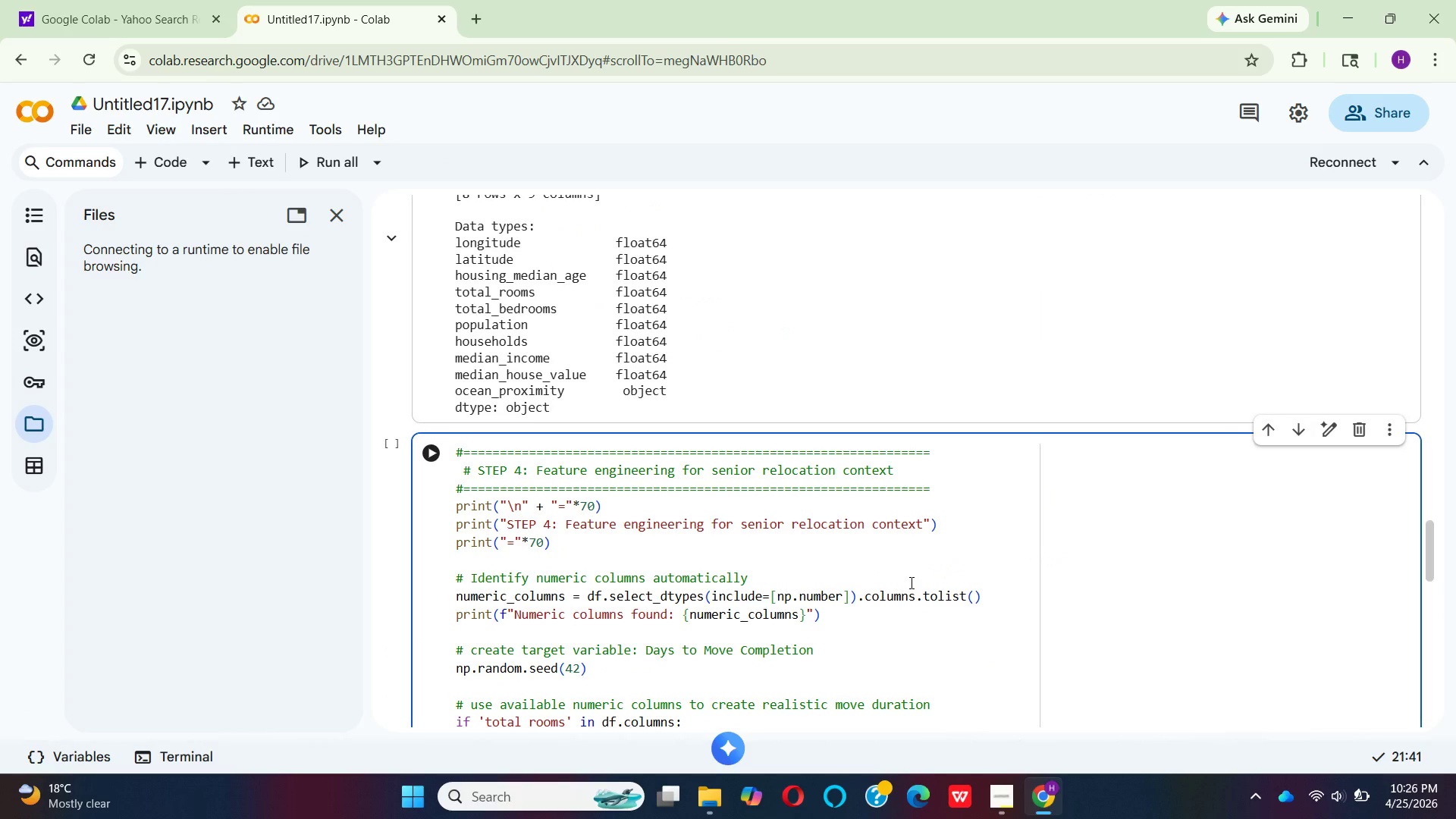 
scroll: coordinate [910, 582], scroll_direction: down, amount: 4.0
 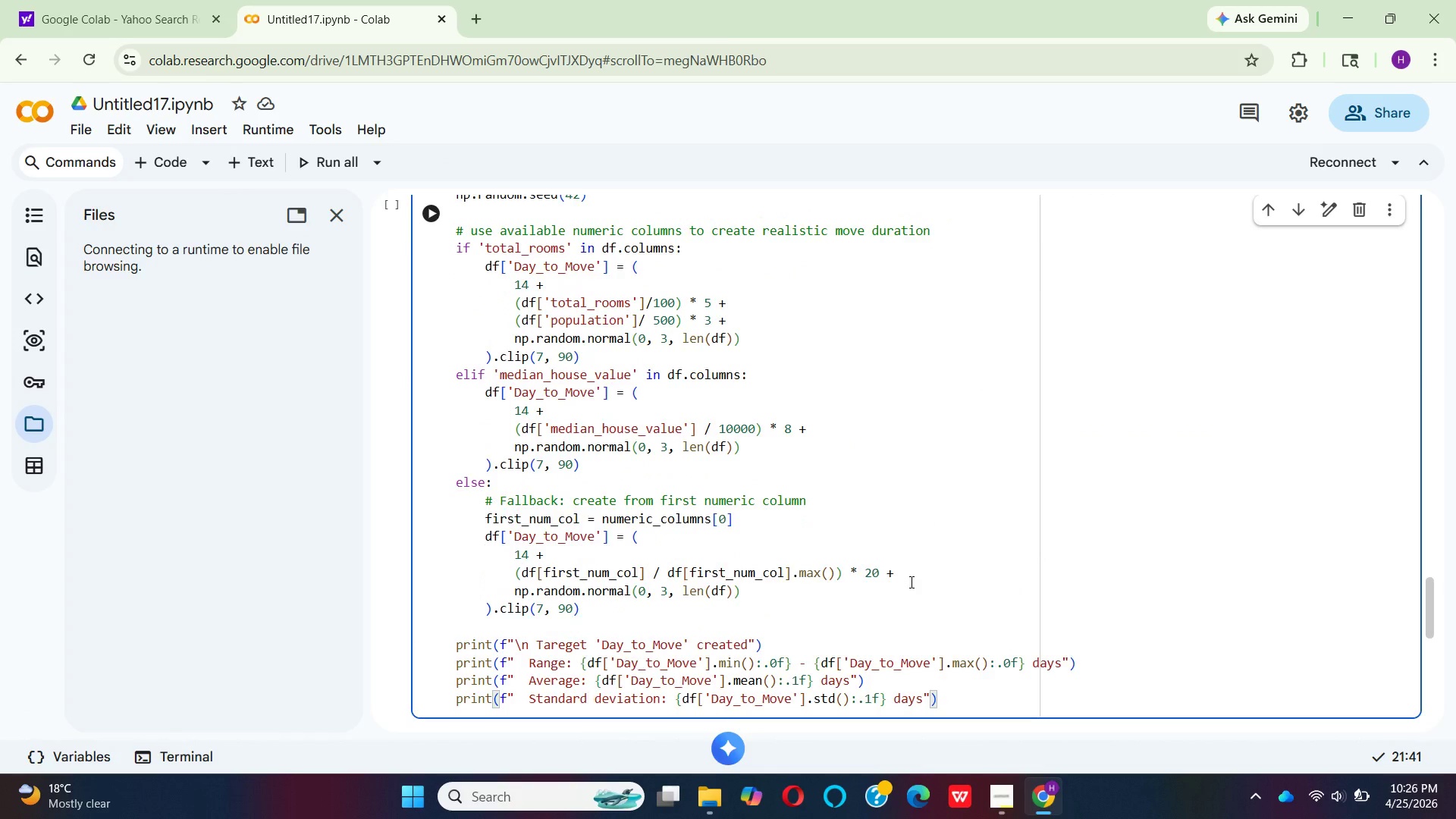 
scroll: coordinate [475, 370], scroll_direction: up, amount: 4.0
 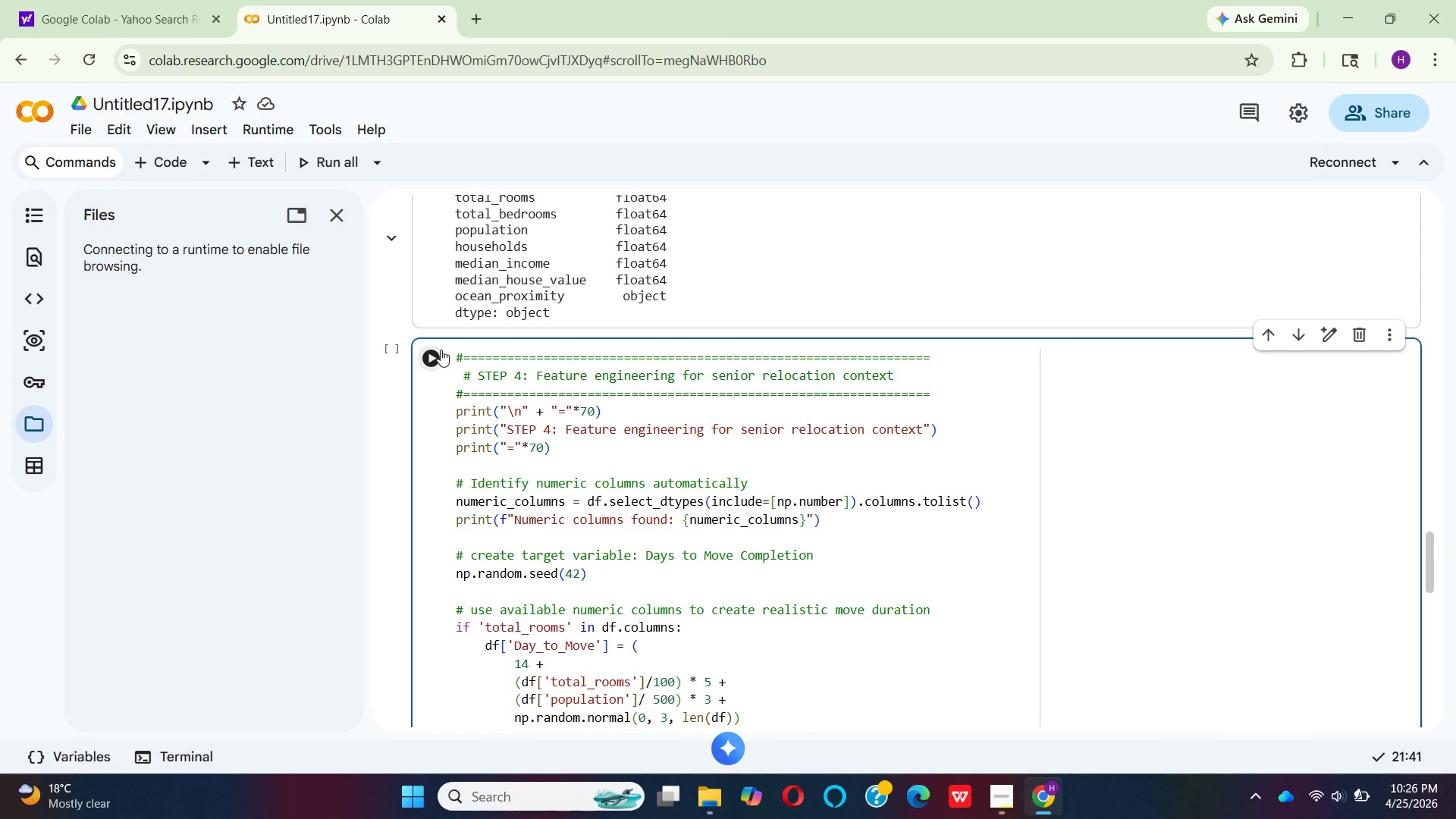 
left_click([441, 350])
 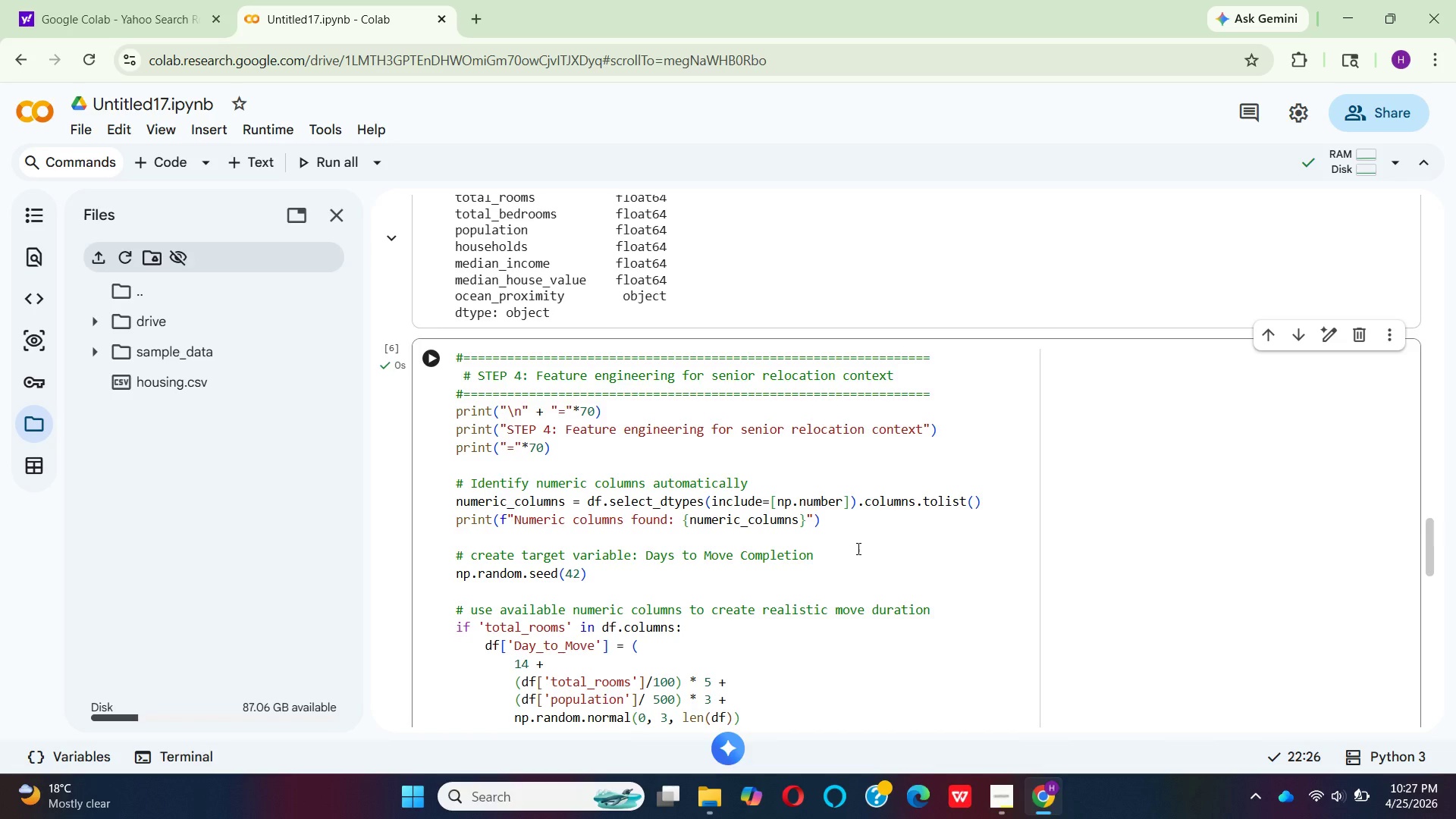 
wait(38.39)
 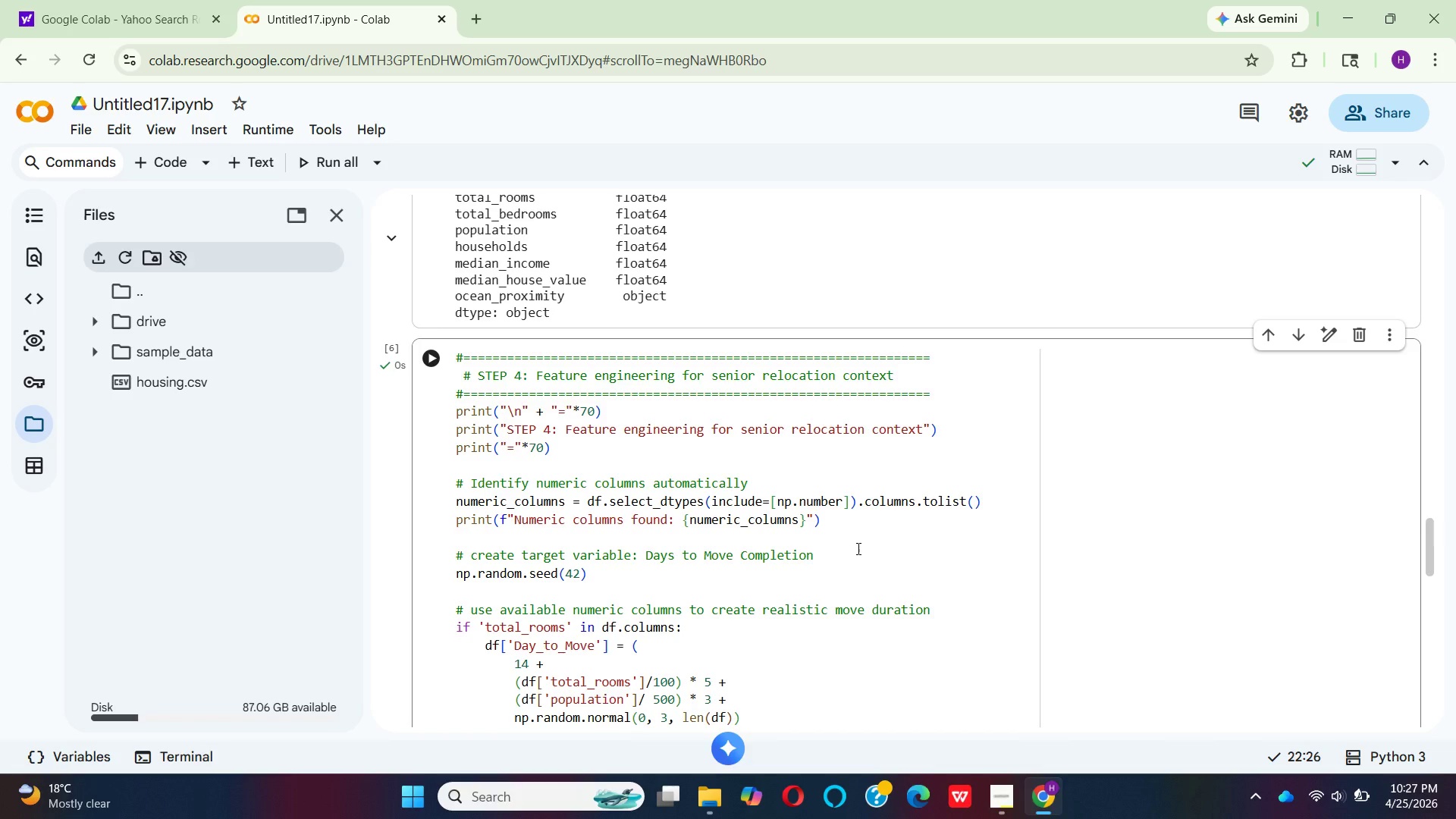 
scroll: coordinate [557, 607], scroll_direction: down, amount: 9.0
 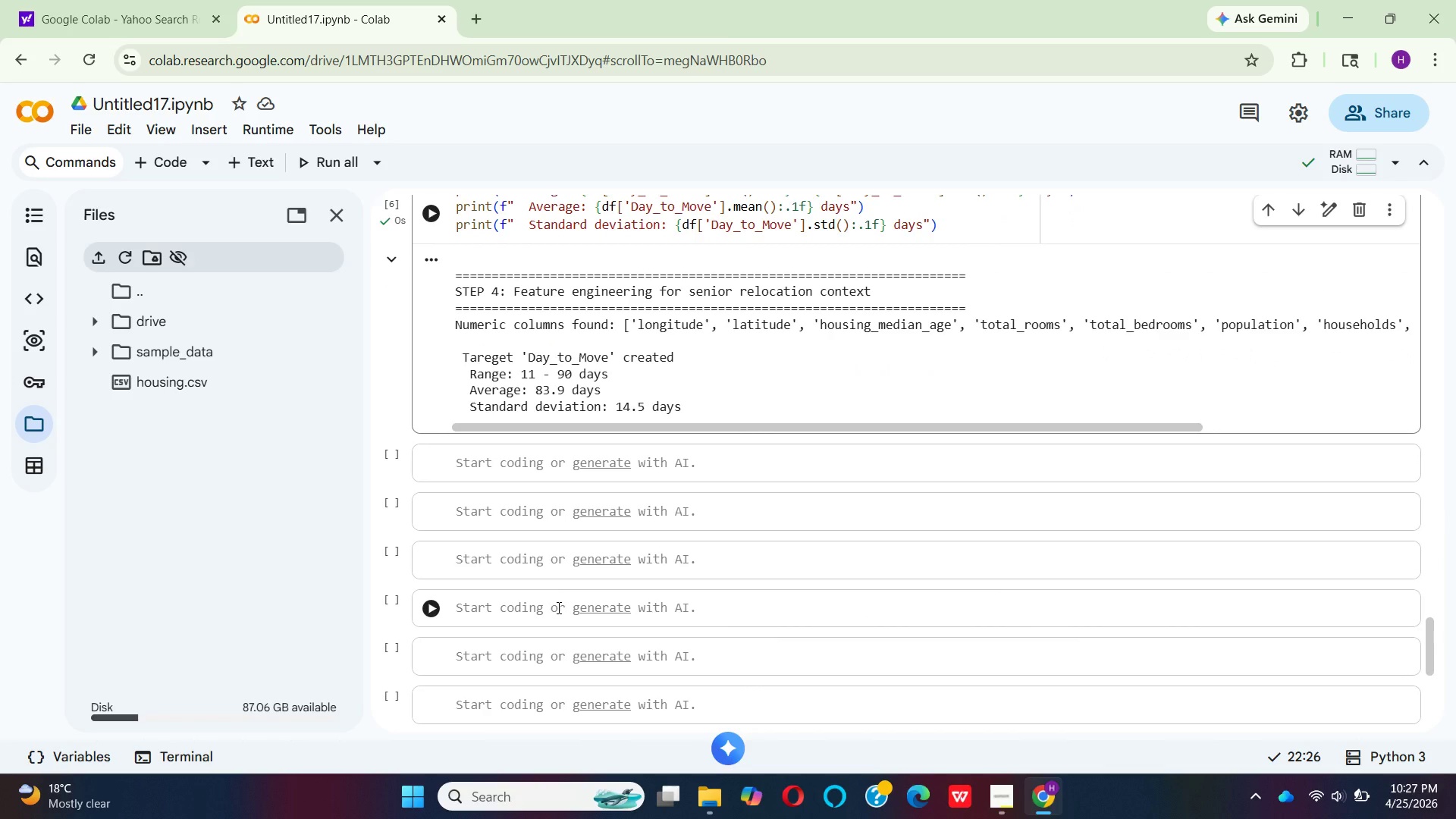 
scroll: coordinate [557, 607], scroll_direction: up, amount: 1.0
 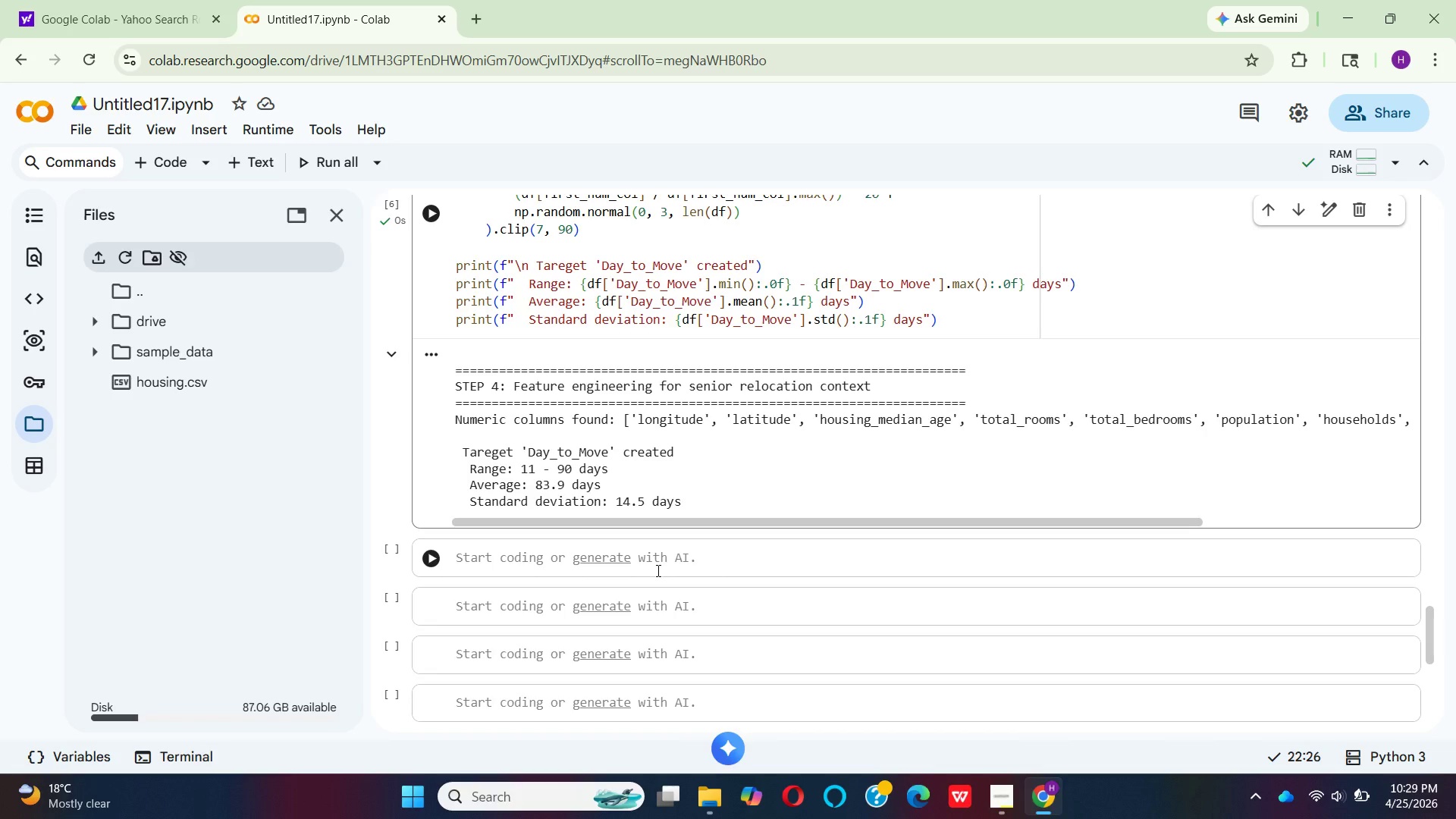 
wait(172.92)
 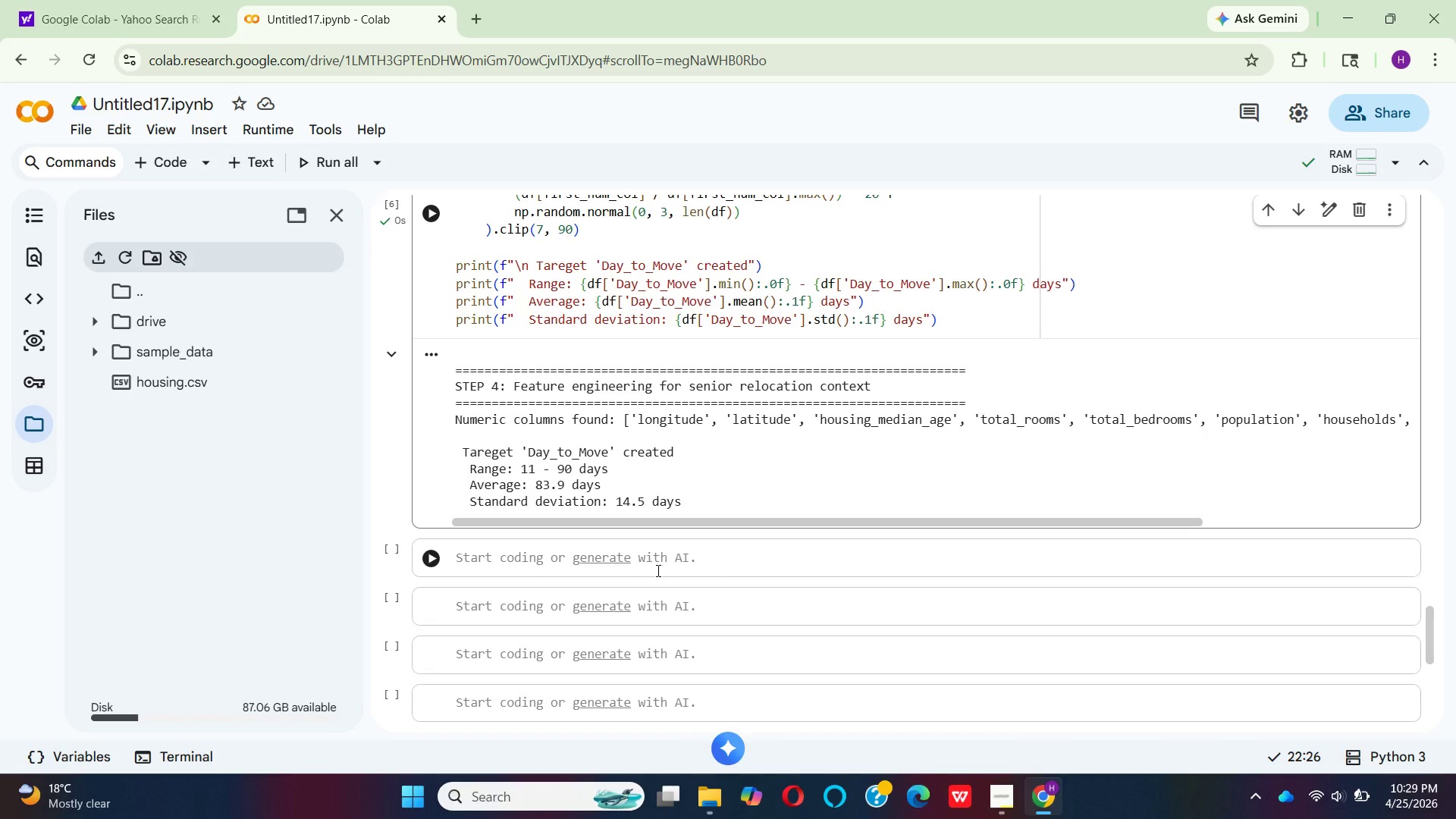 
left_click([460, 559])
 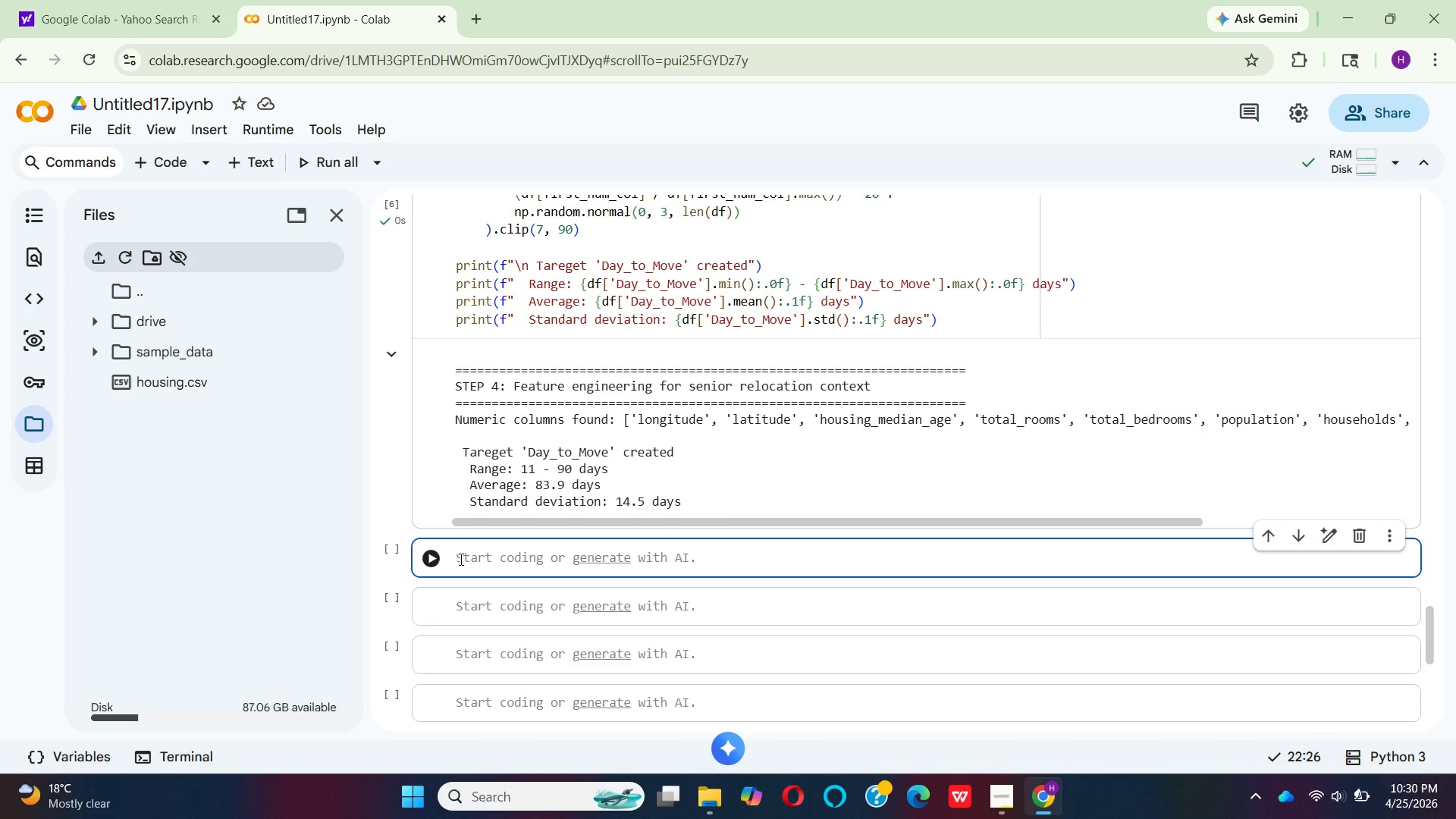 
wait(35.88)
 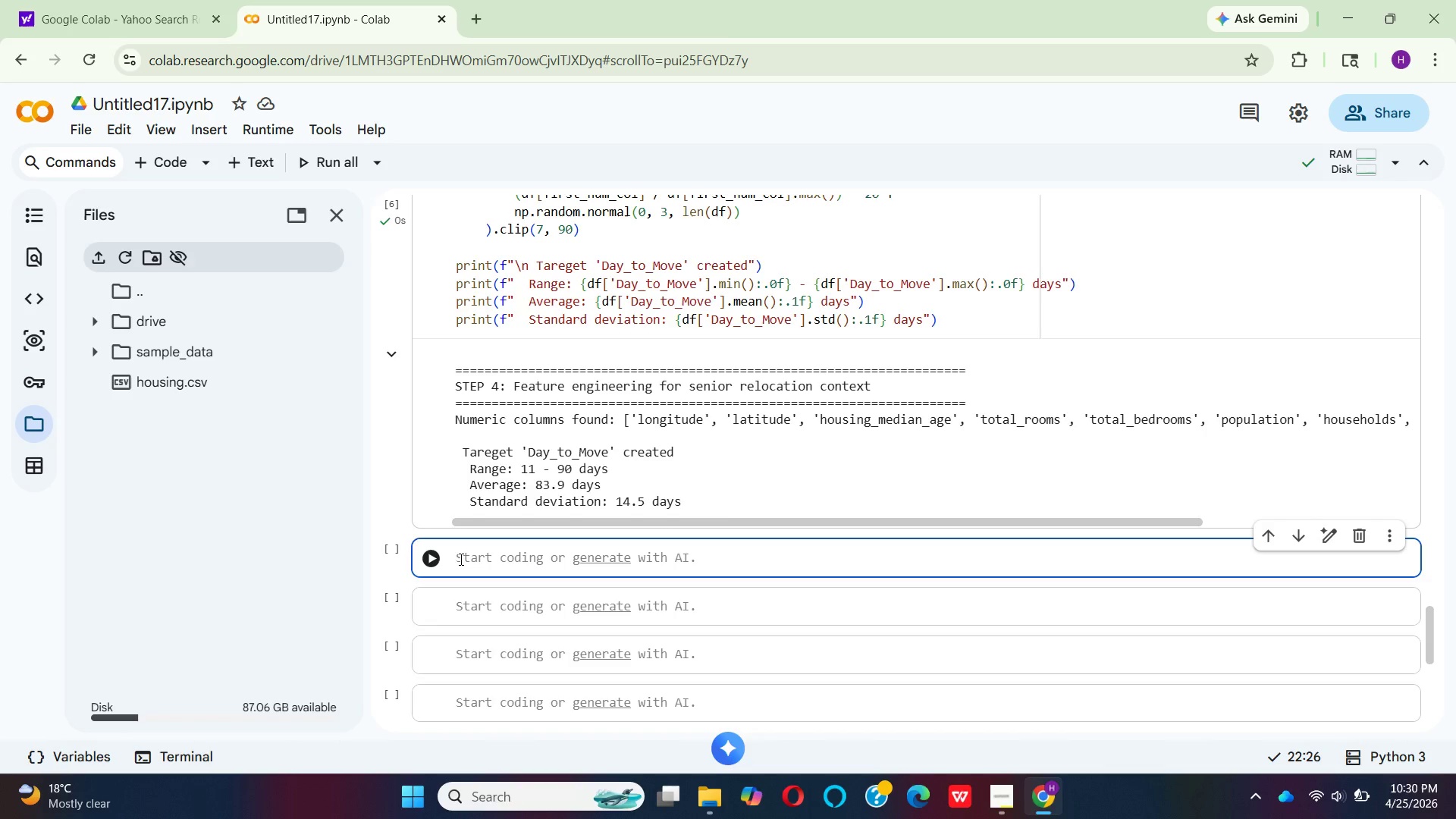 
key(Shift+3)
 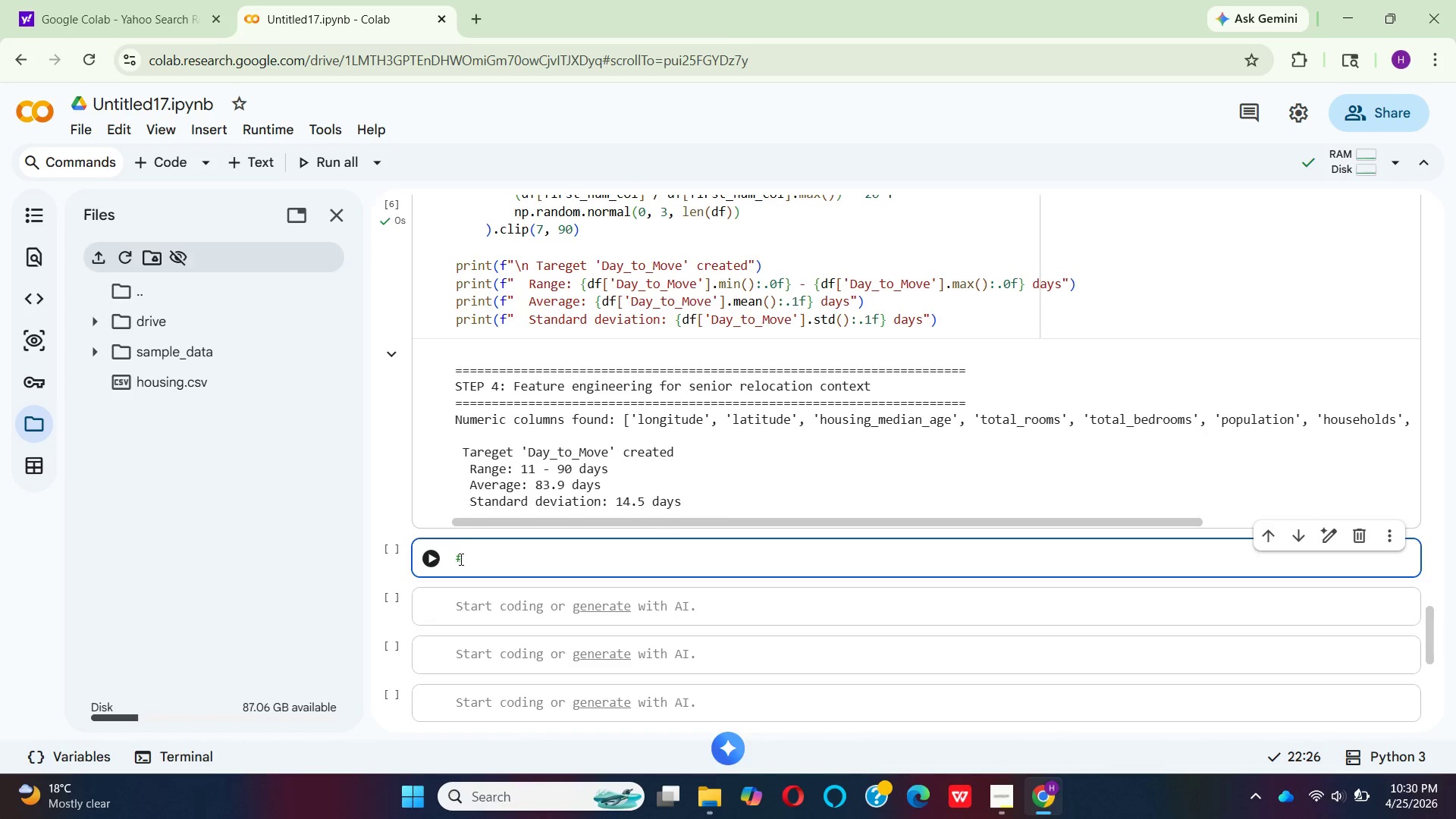 
hold_key(key=Equal, duration=1.5)
 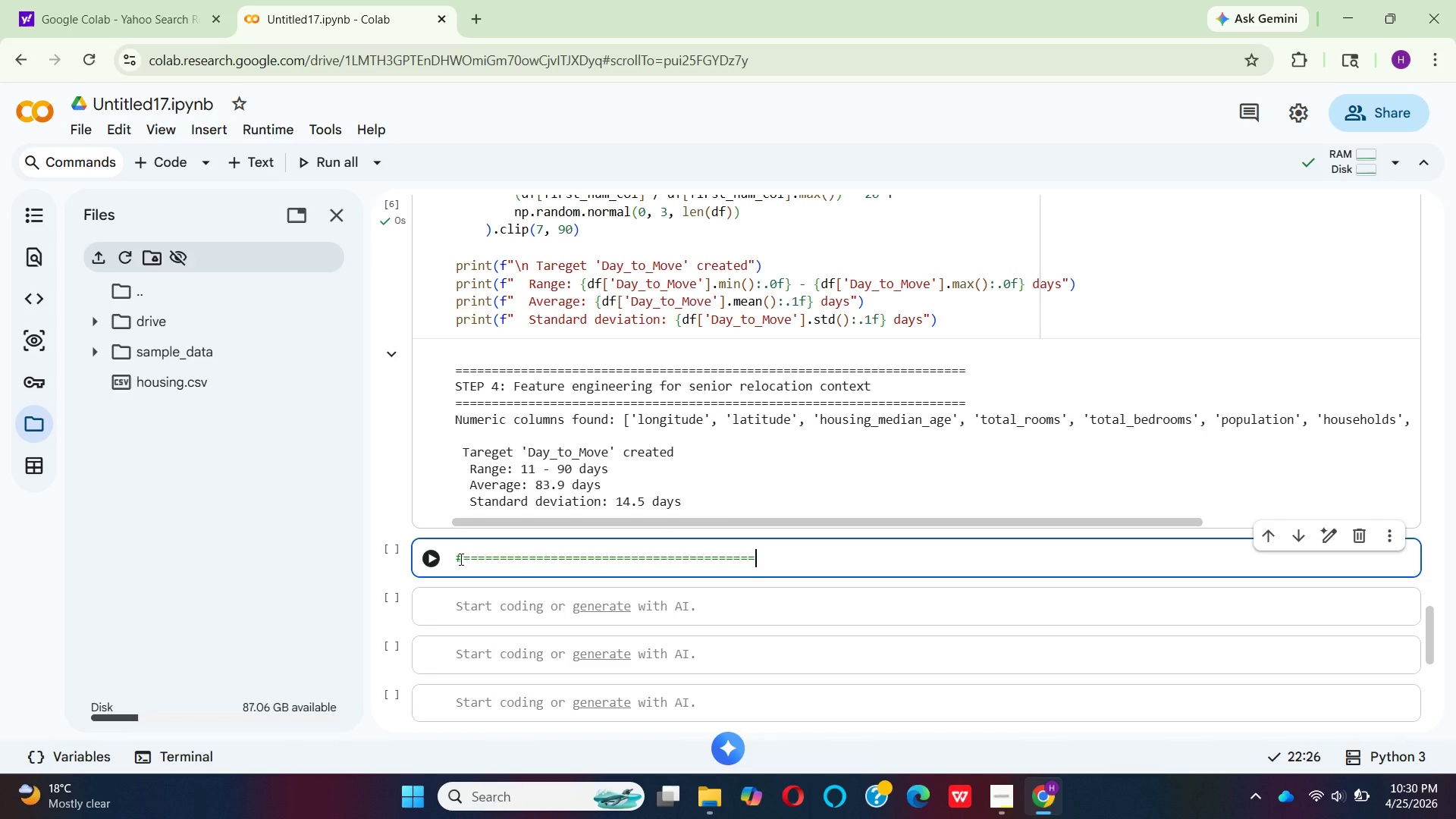 
hold_key(key=Equal, duration=0.31)
 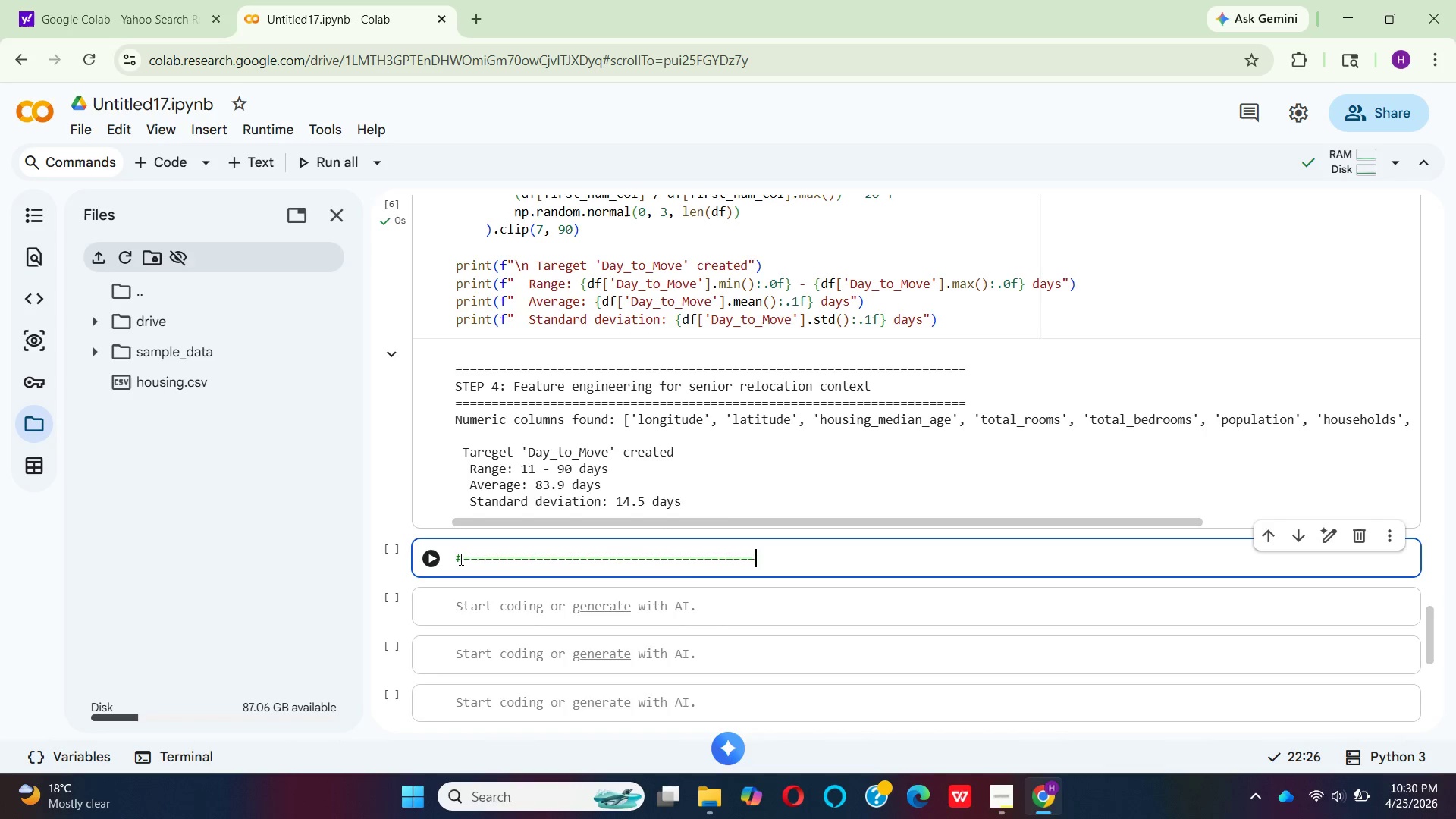 
key(Enter)
 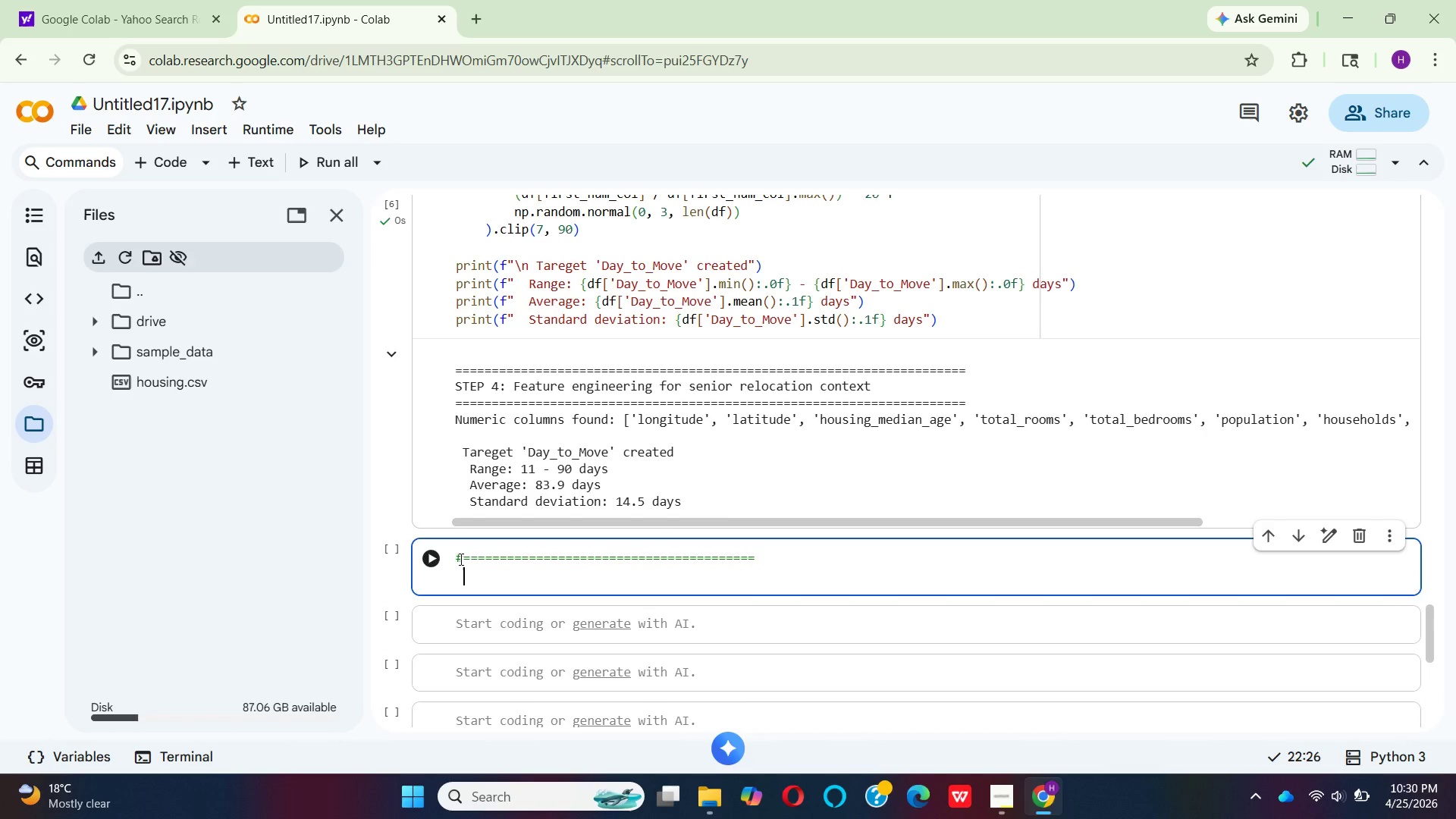 
type(  # STEP 5: )
 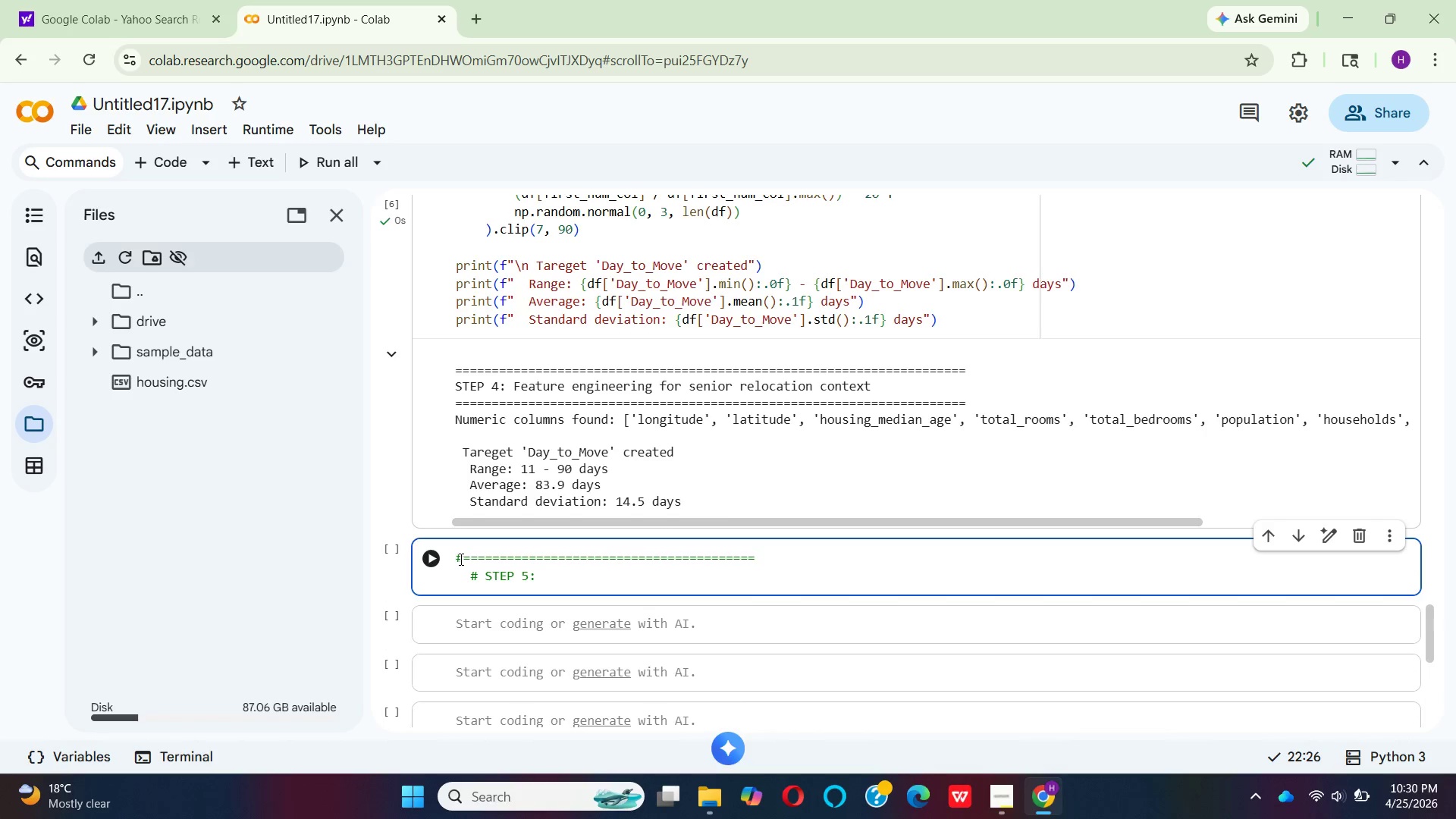 
type(Select Best Fea)
 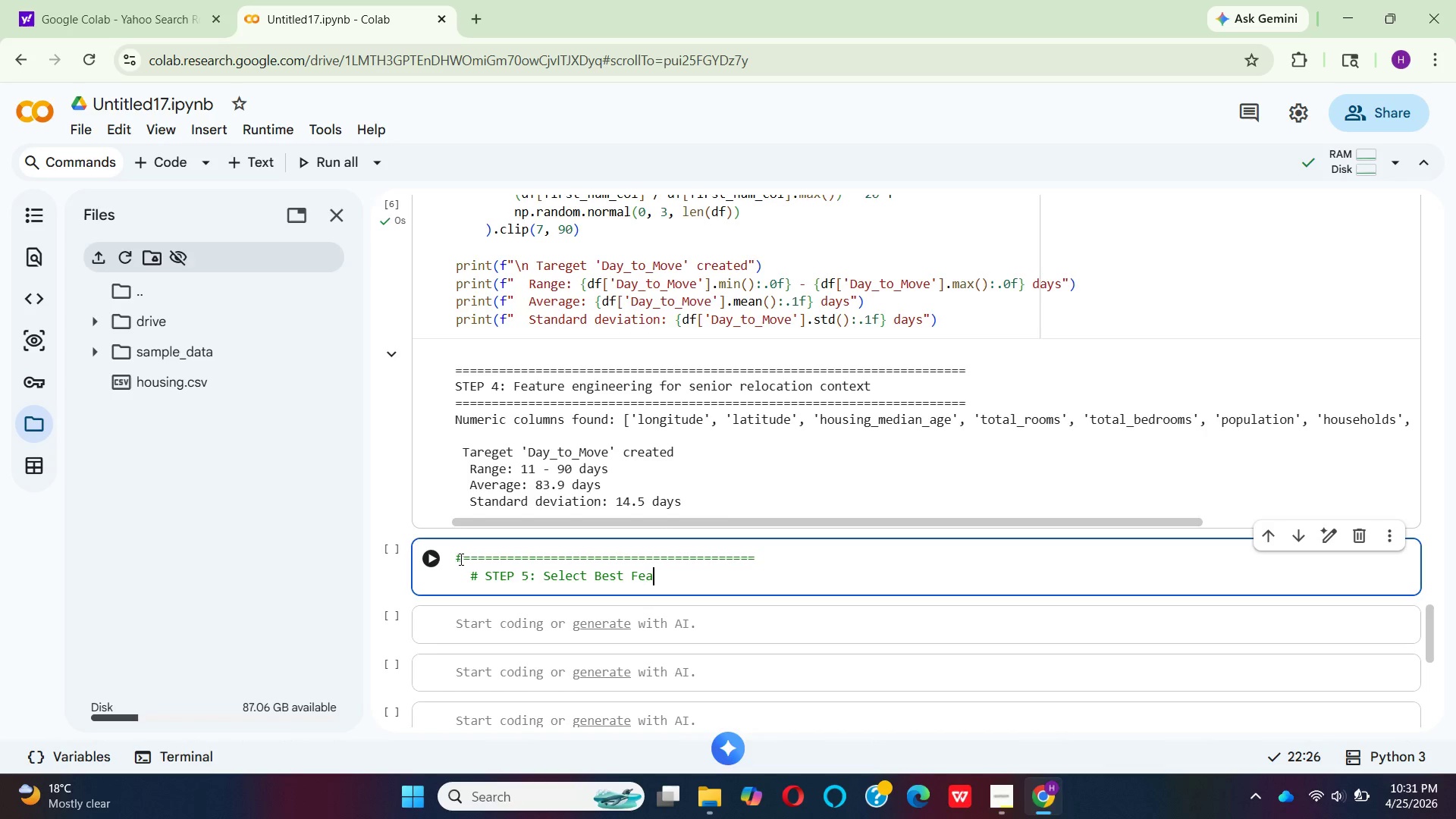 
type(tu)
 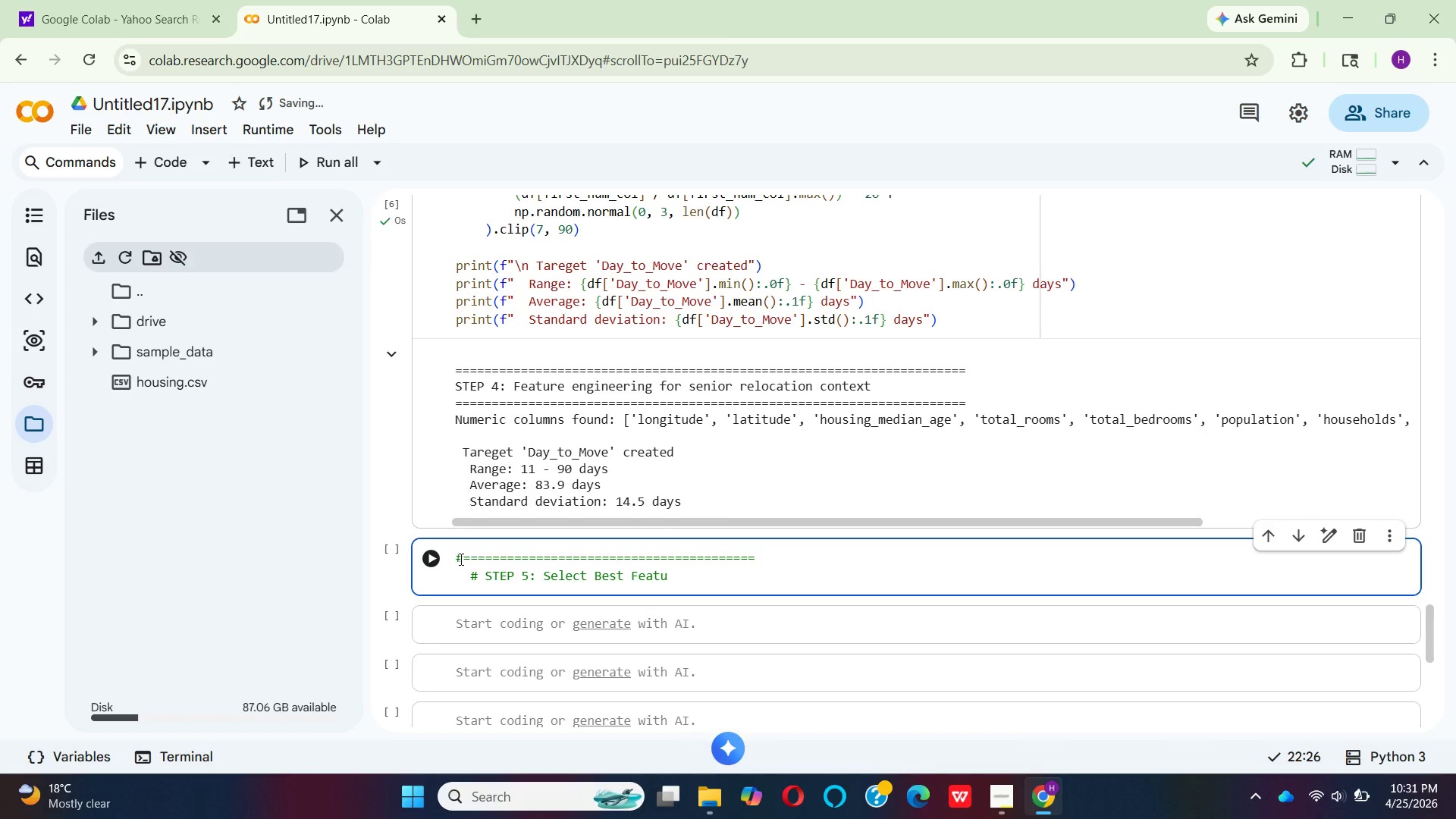 
type(res for Prediction)
 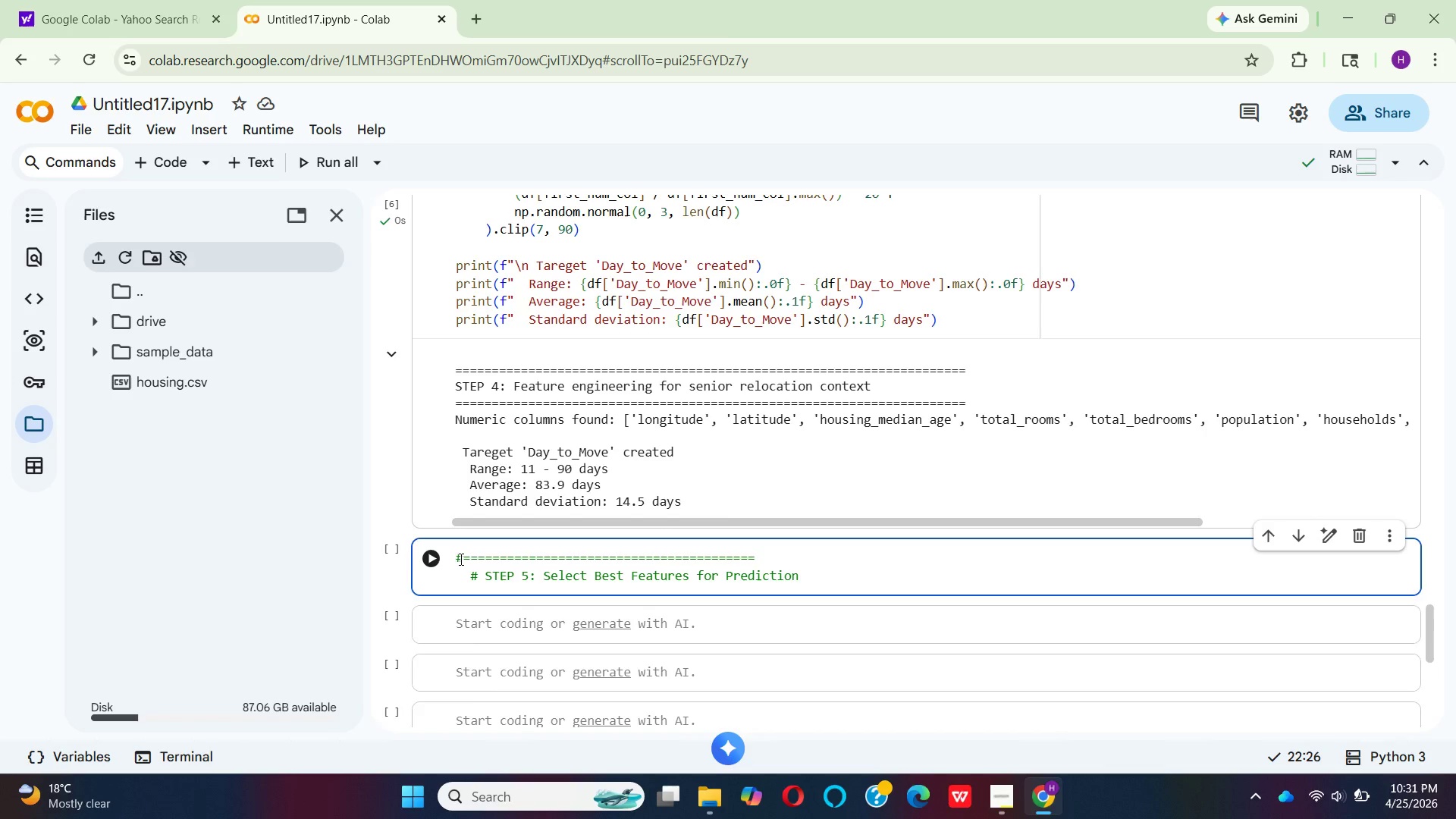 
key(Enter)
 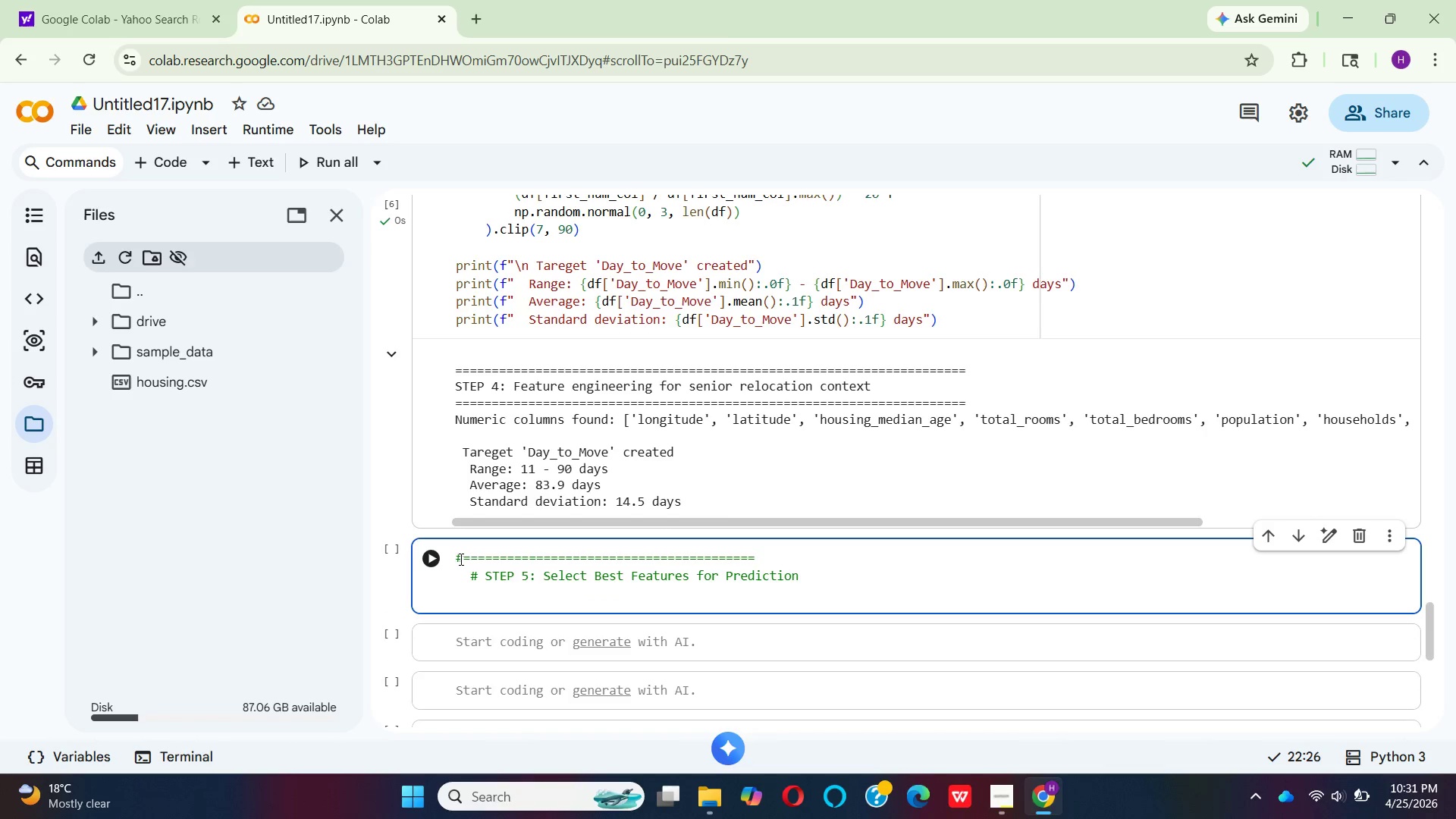 
key(Backspace)
 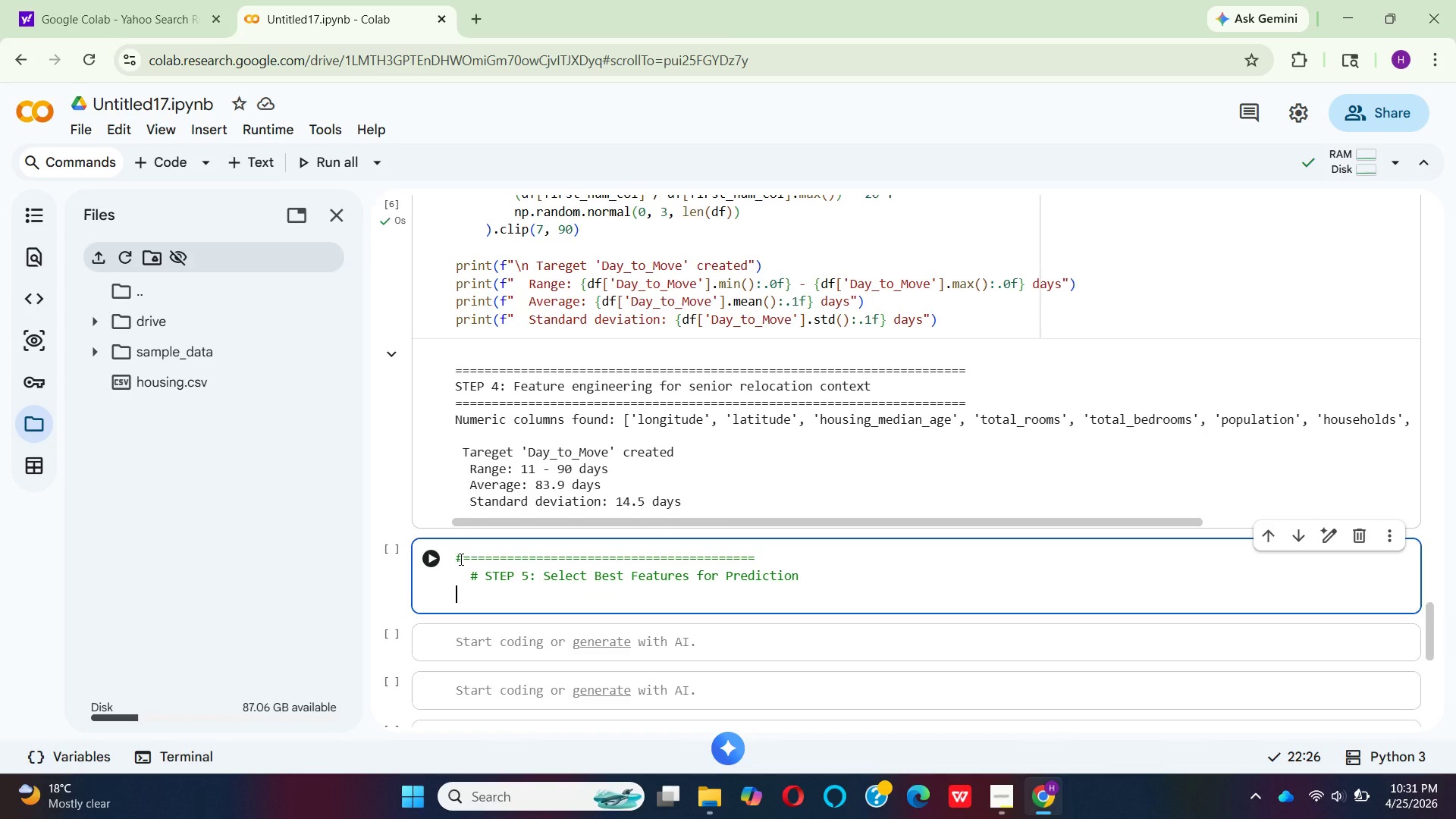 
key(Backspace)
 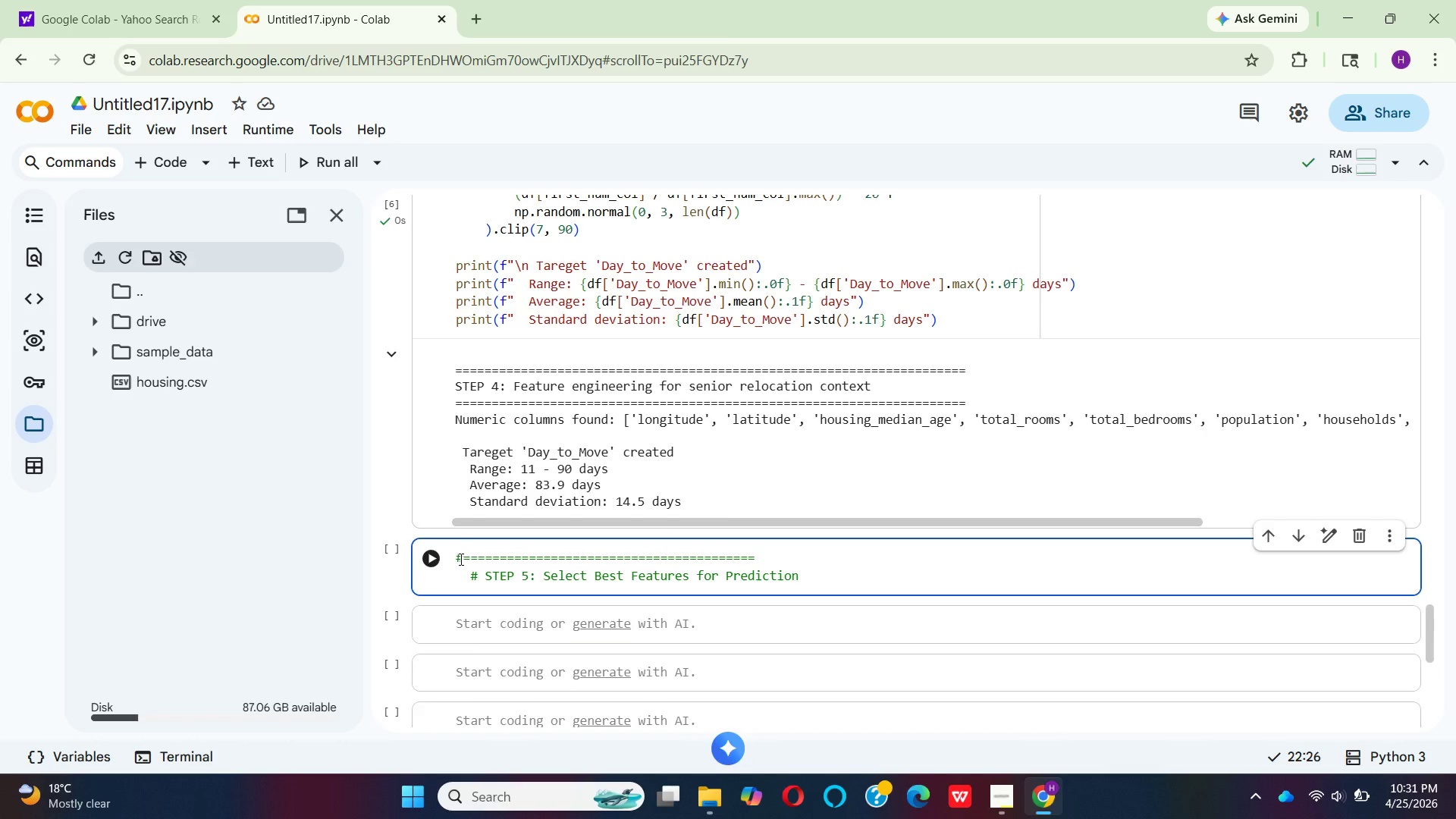 
key(Enter)
 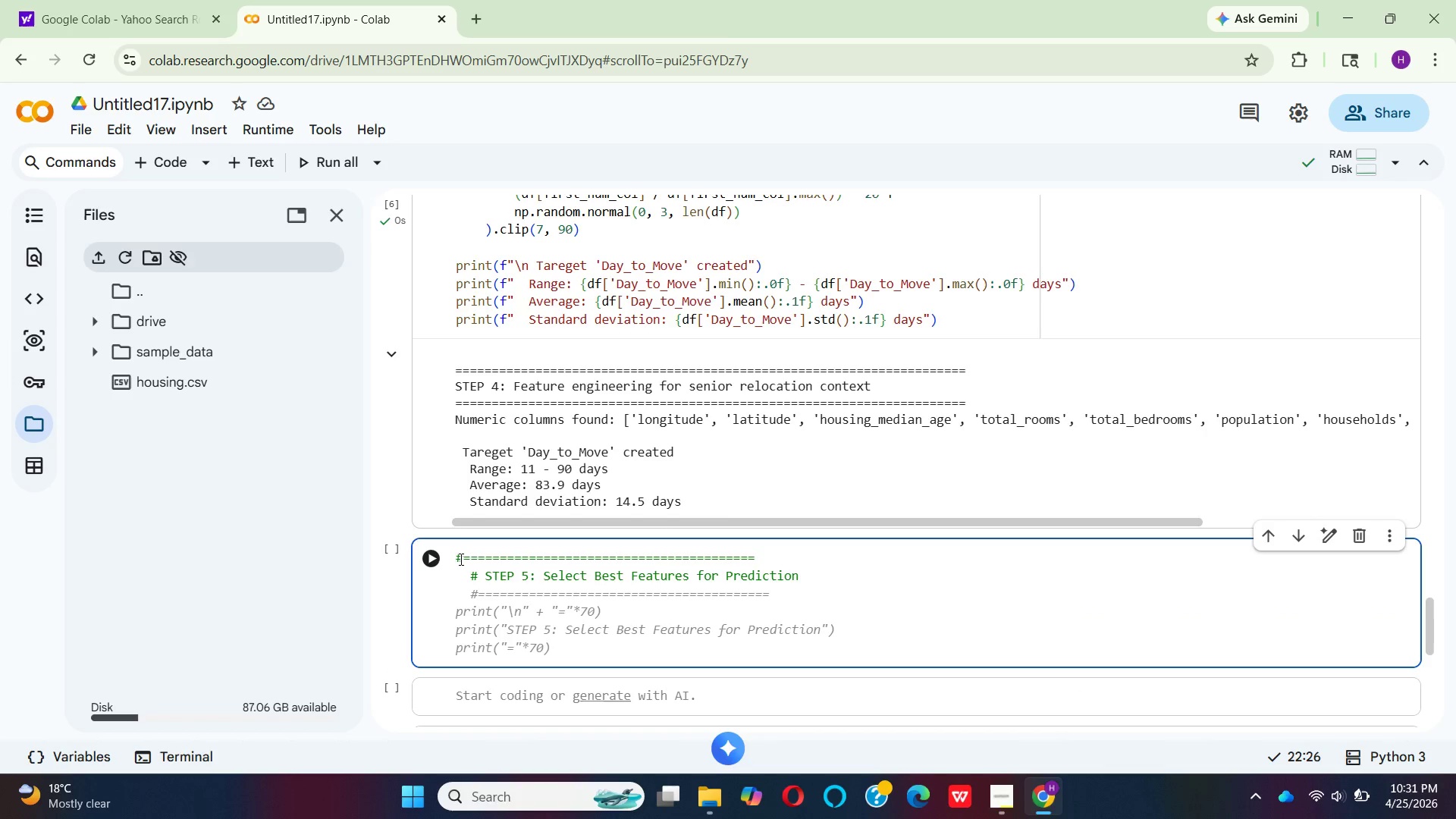 
key(Backspace)
 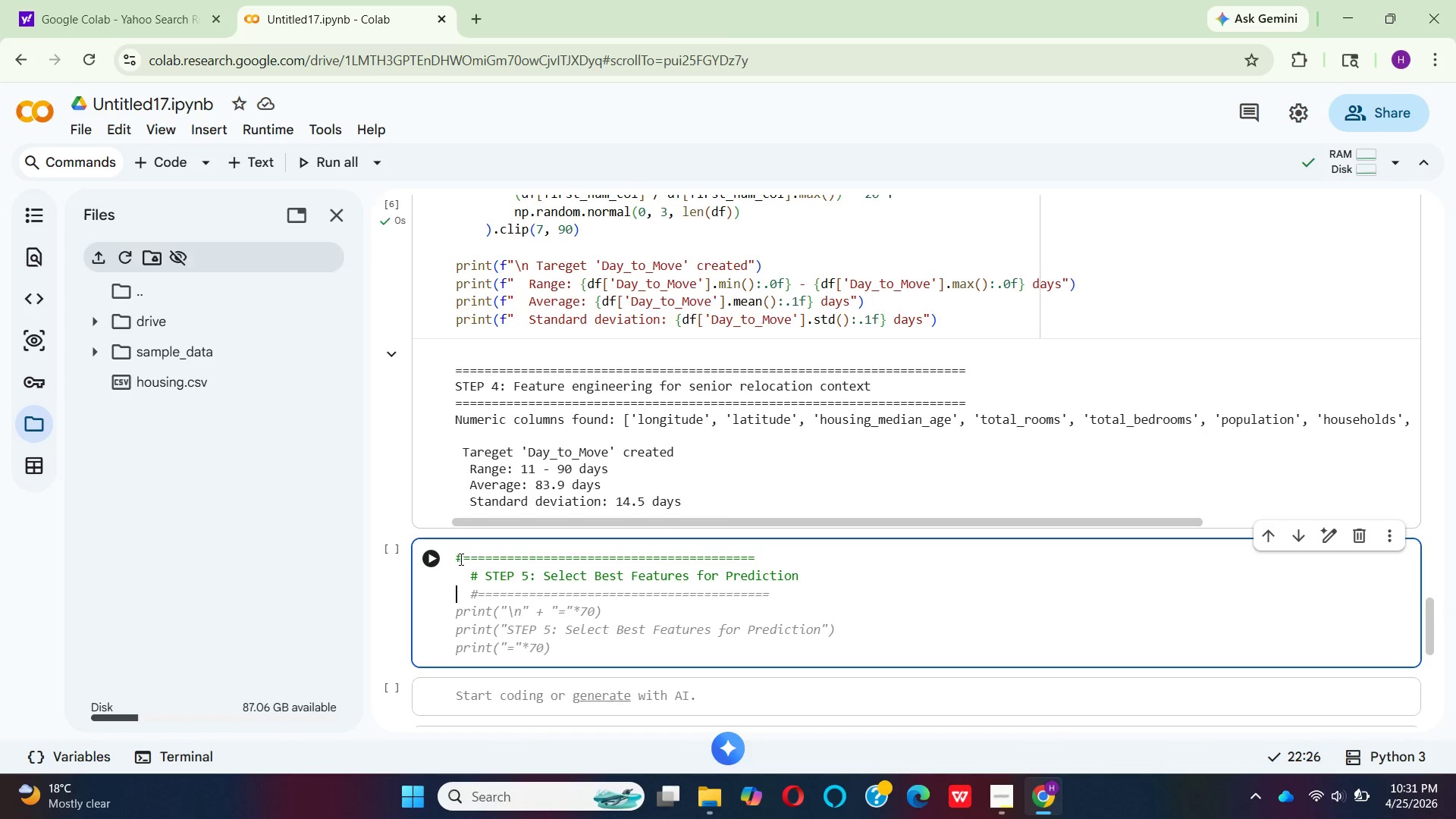 
key(Shift+ShiftLeft)
 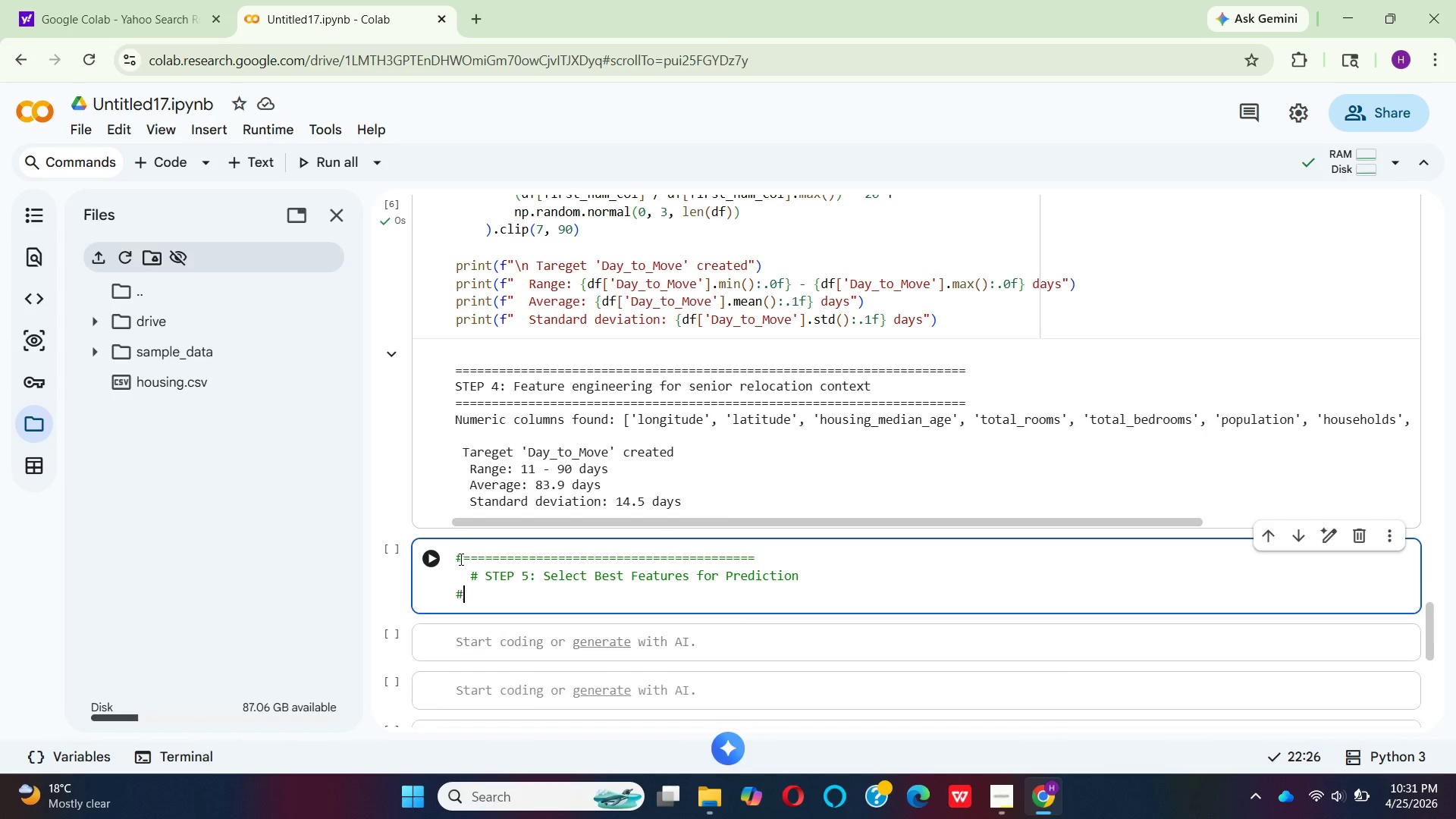 
key(Shift+3)
 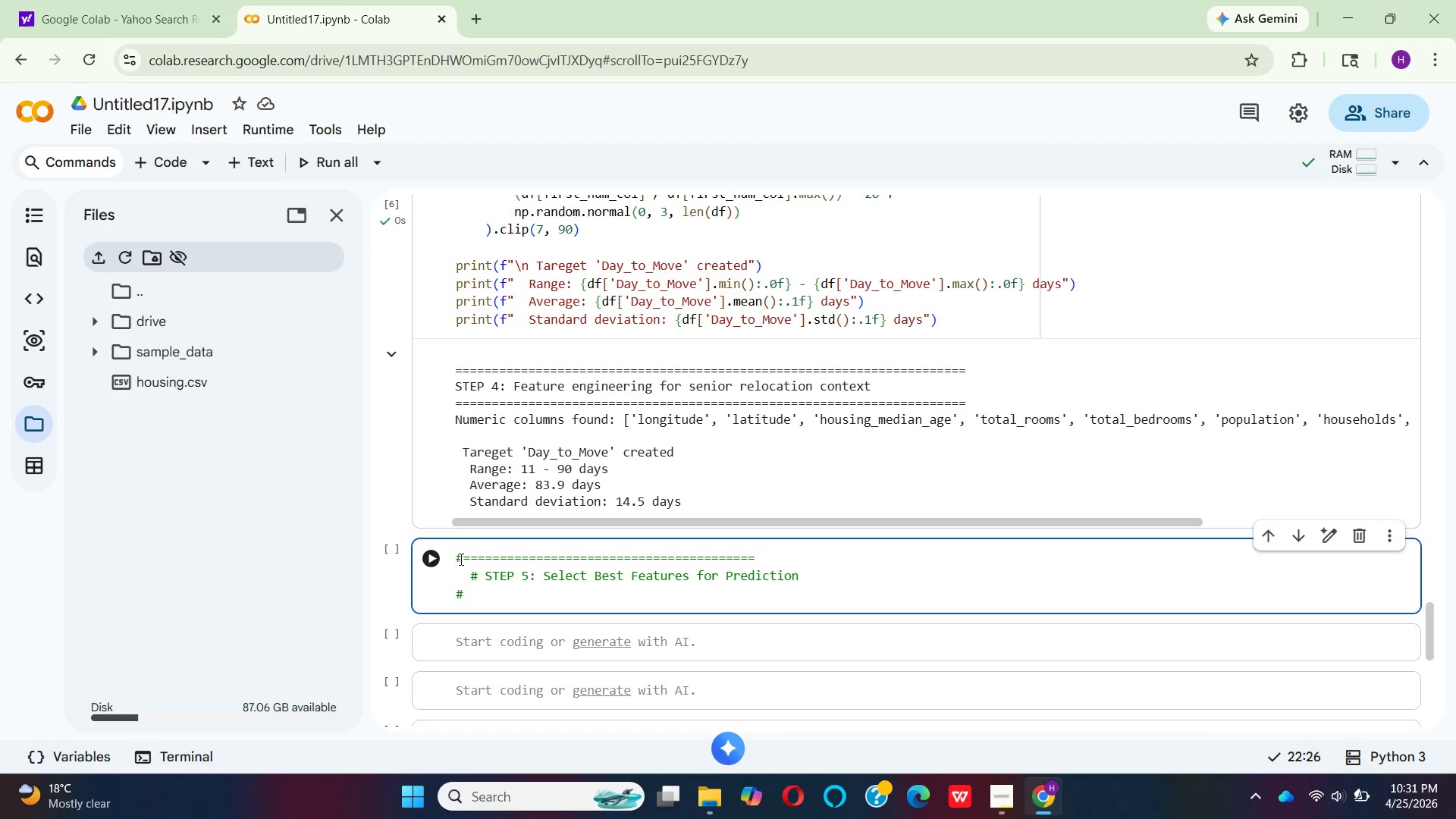 
hold_key(key=Equal, duration=1.5)
 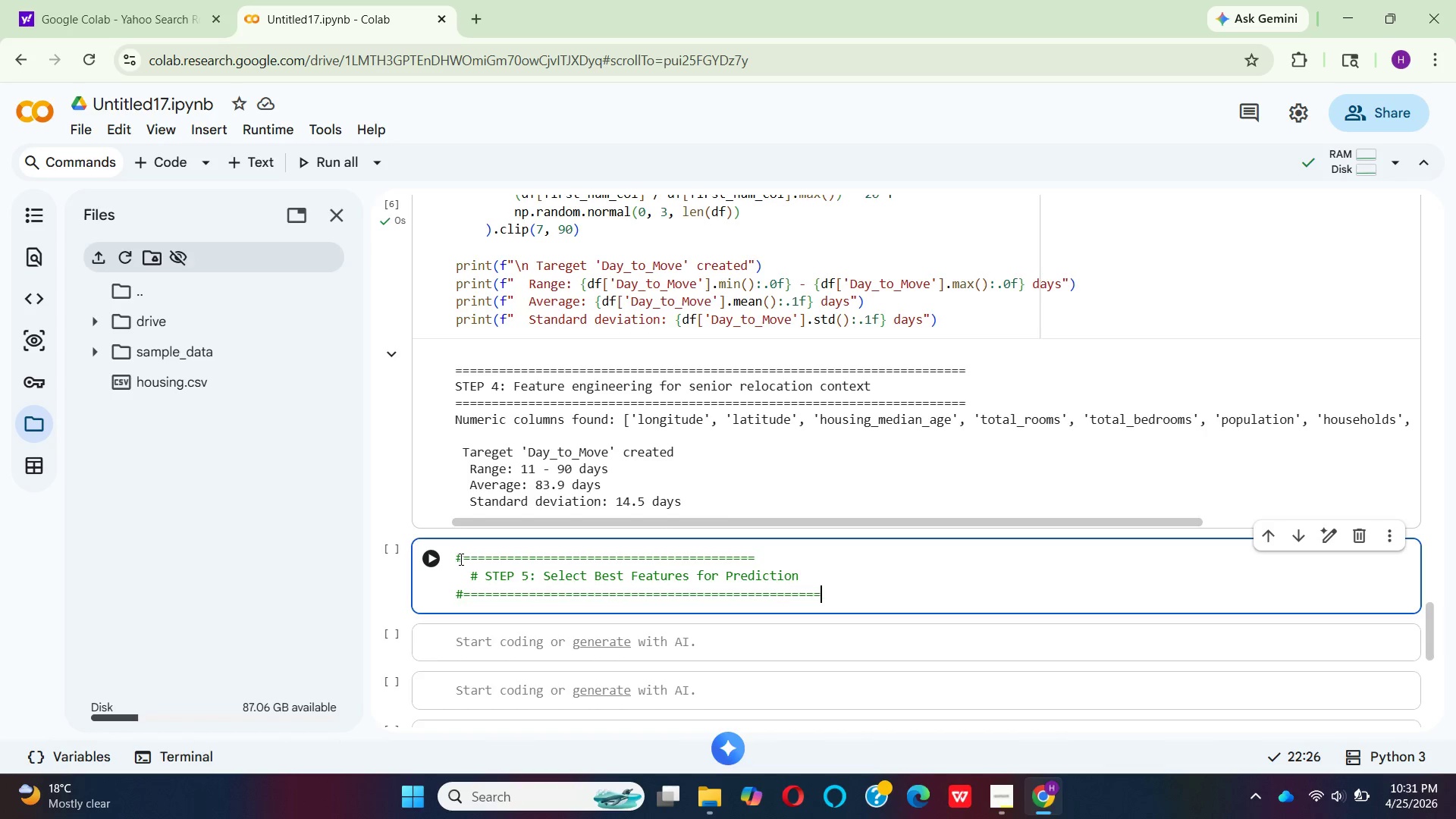 
hold_key(key=Equal, duration=0.69)
 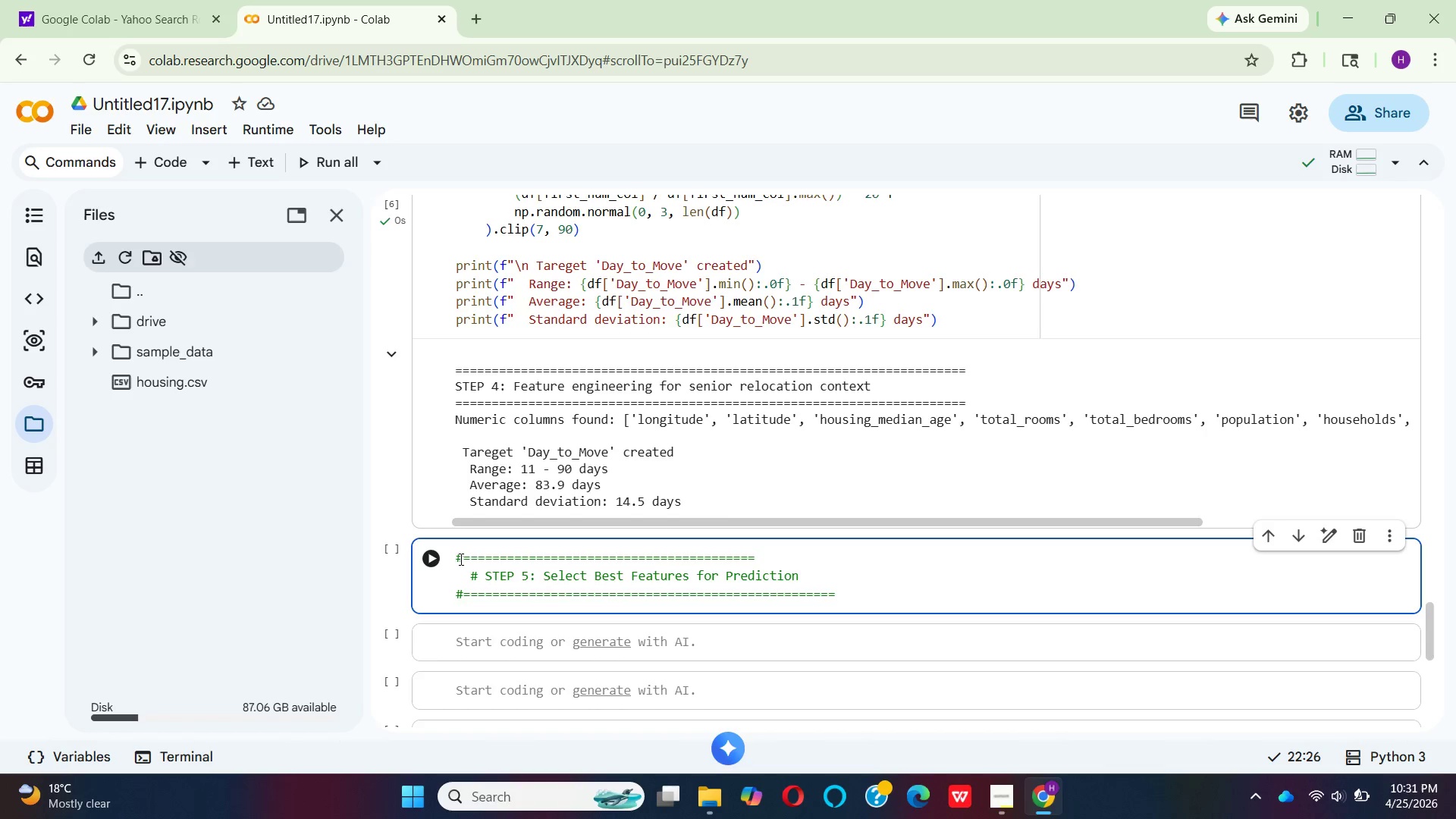 
key(Backspace)
 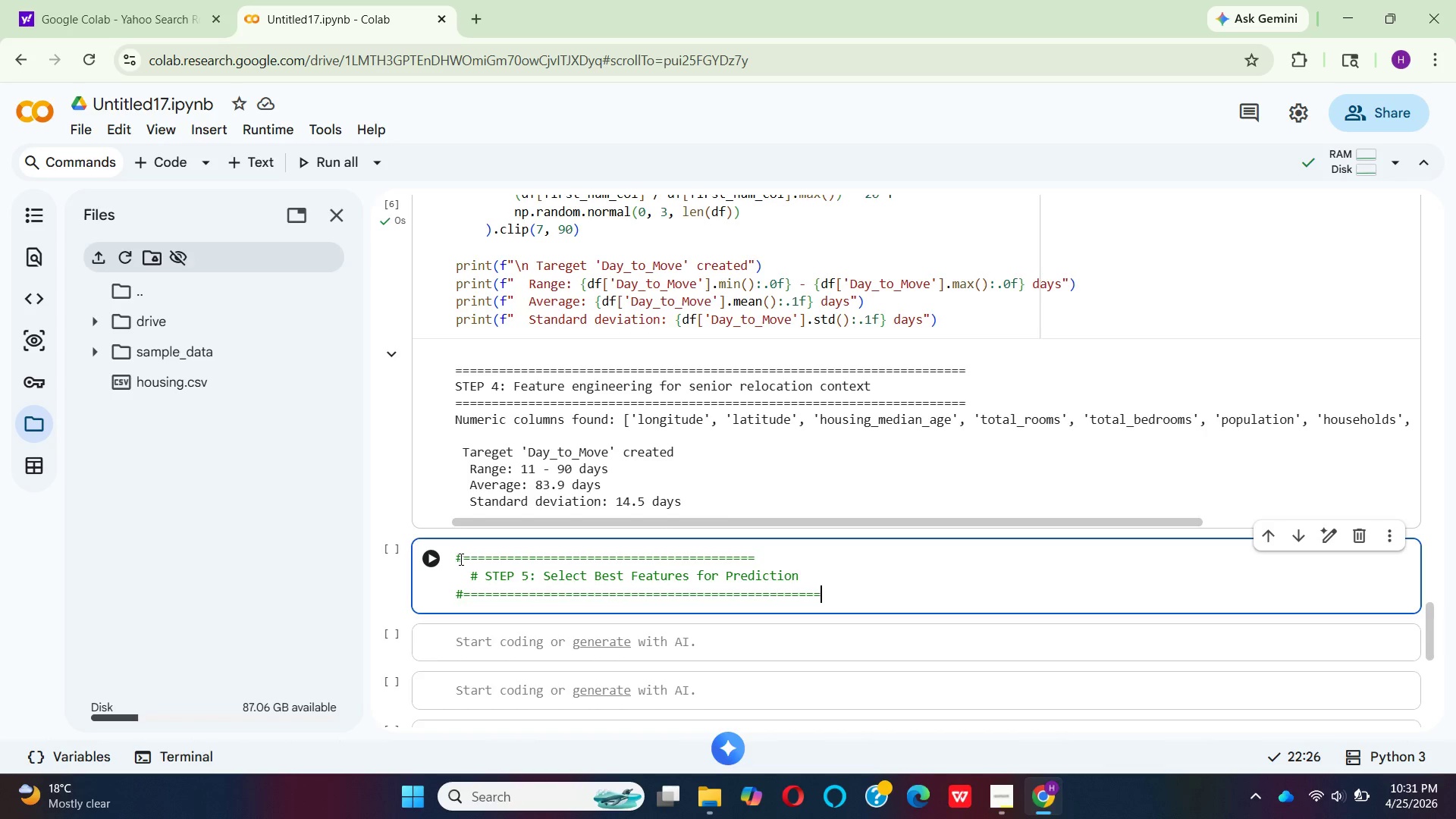 
key(Backspace)
 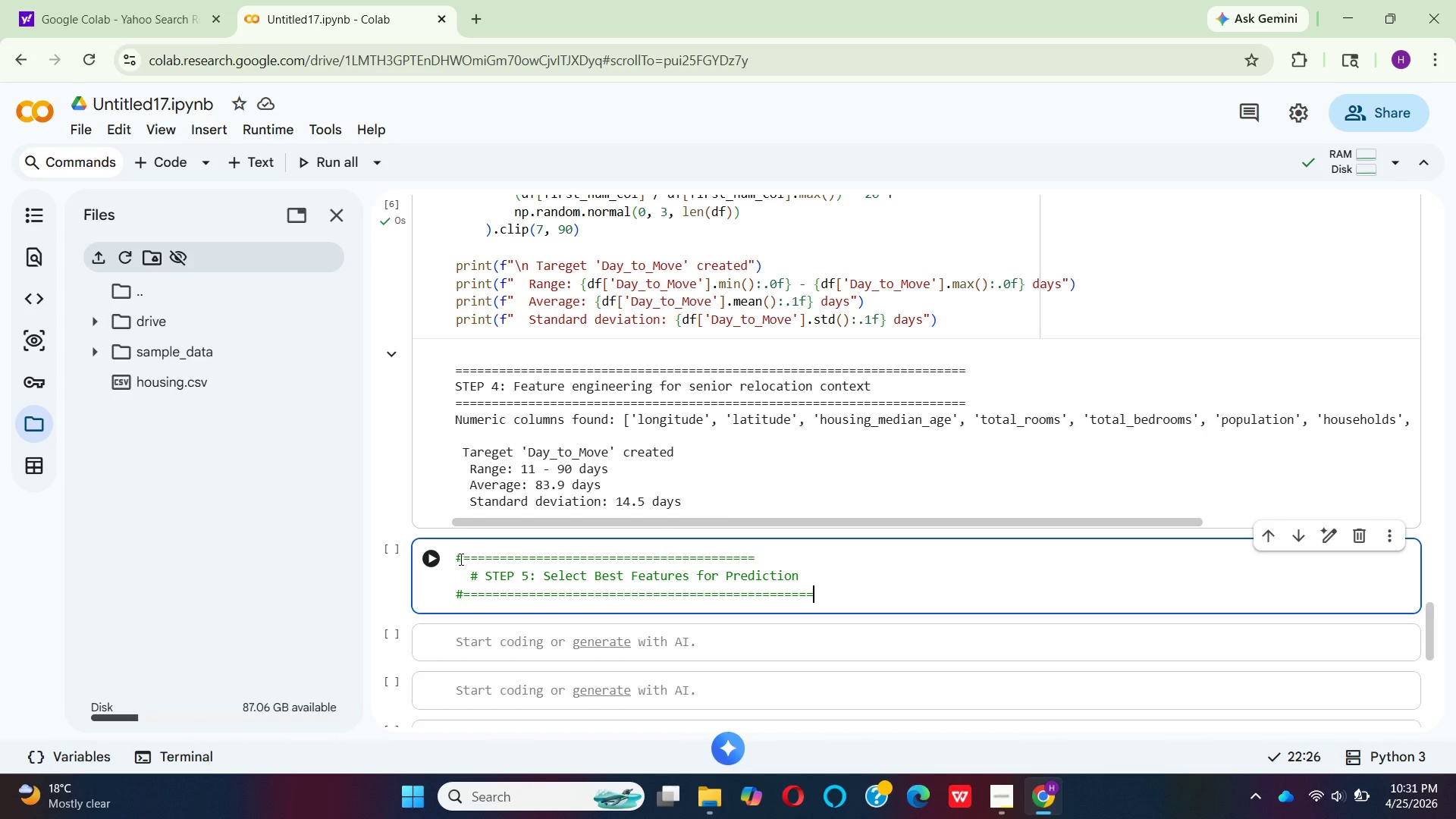 
key(Backspace)
 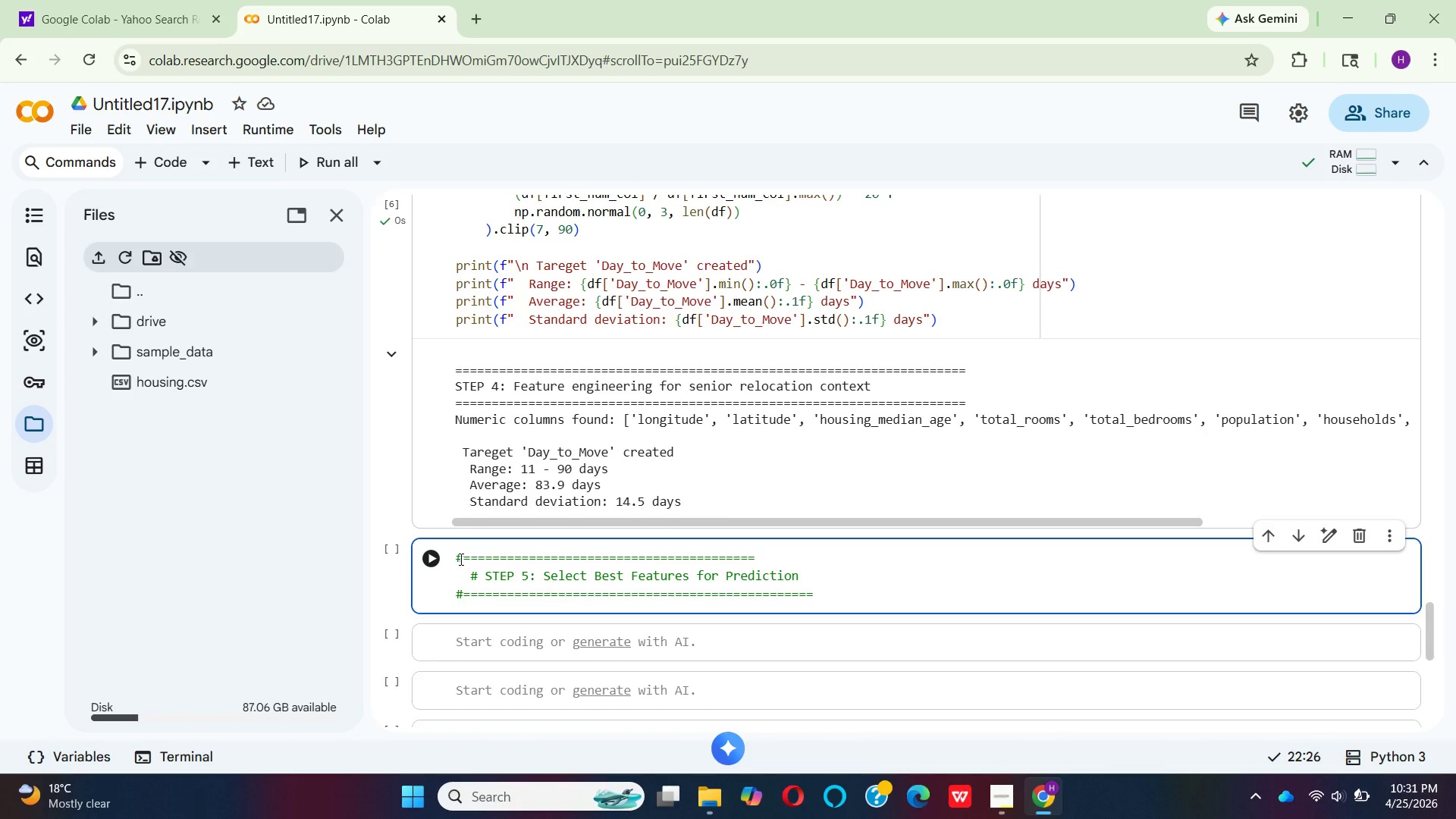 
key(ArrowUp)
 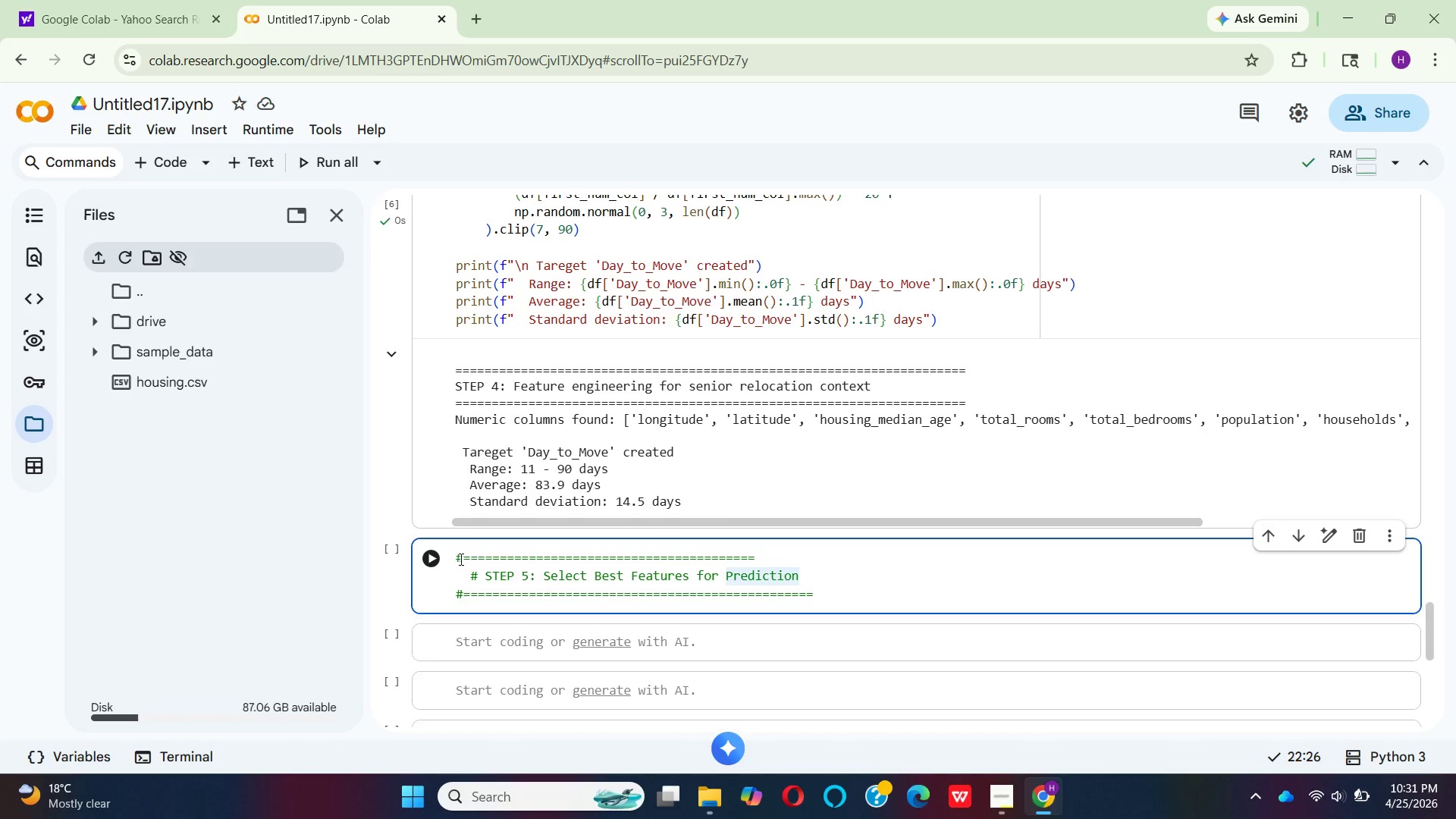 
key(ArrowUp)
 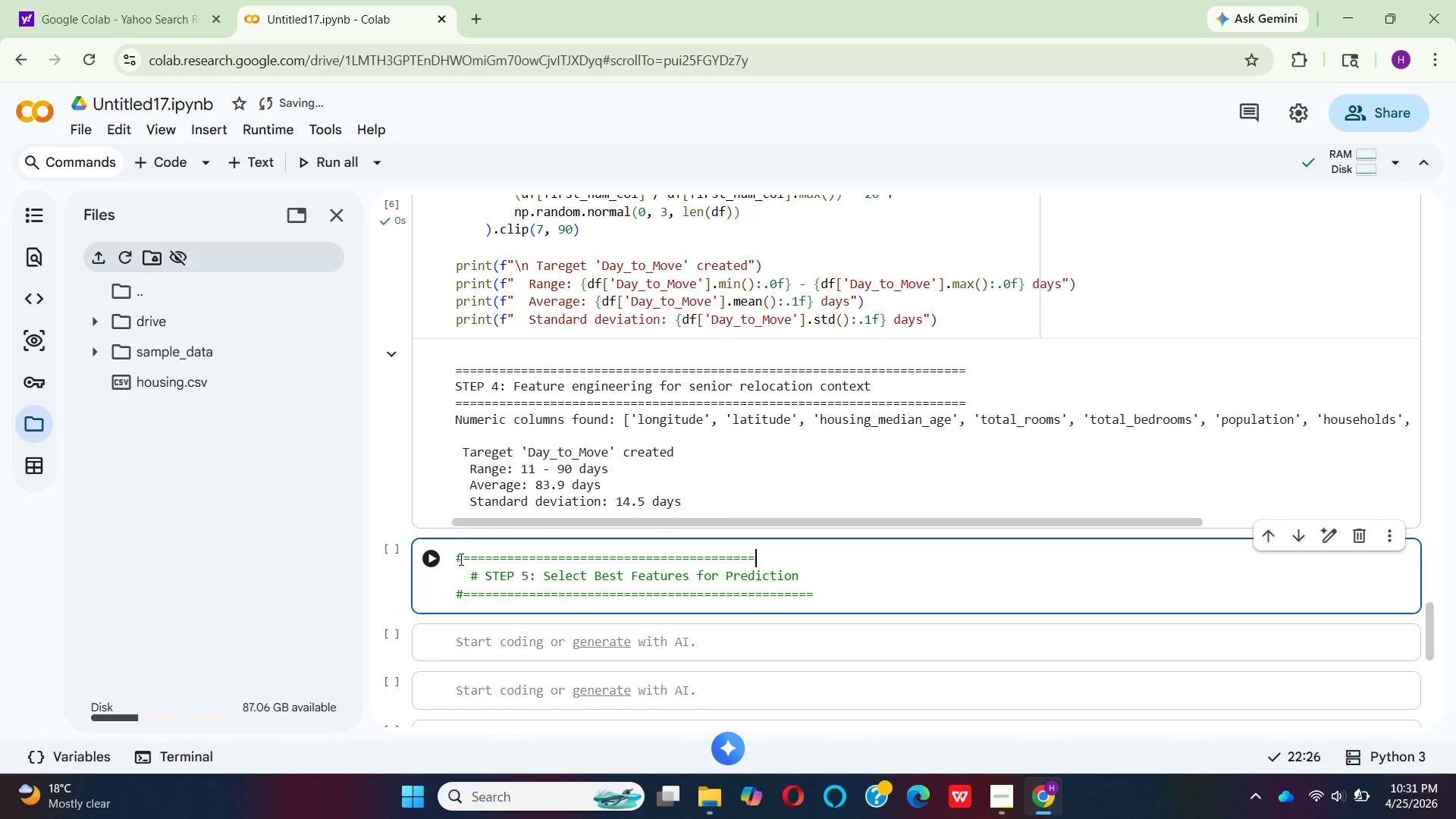 
hold_key(key=Equal, duration=0.67)
 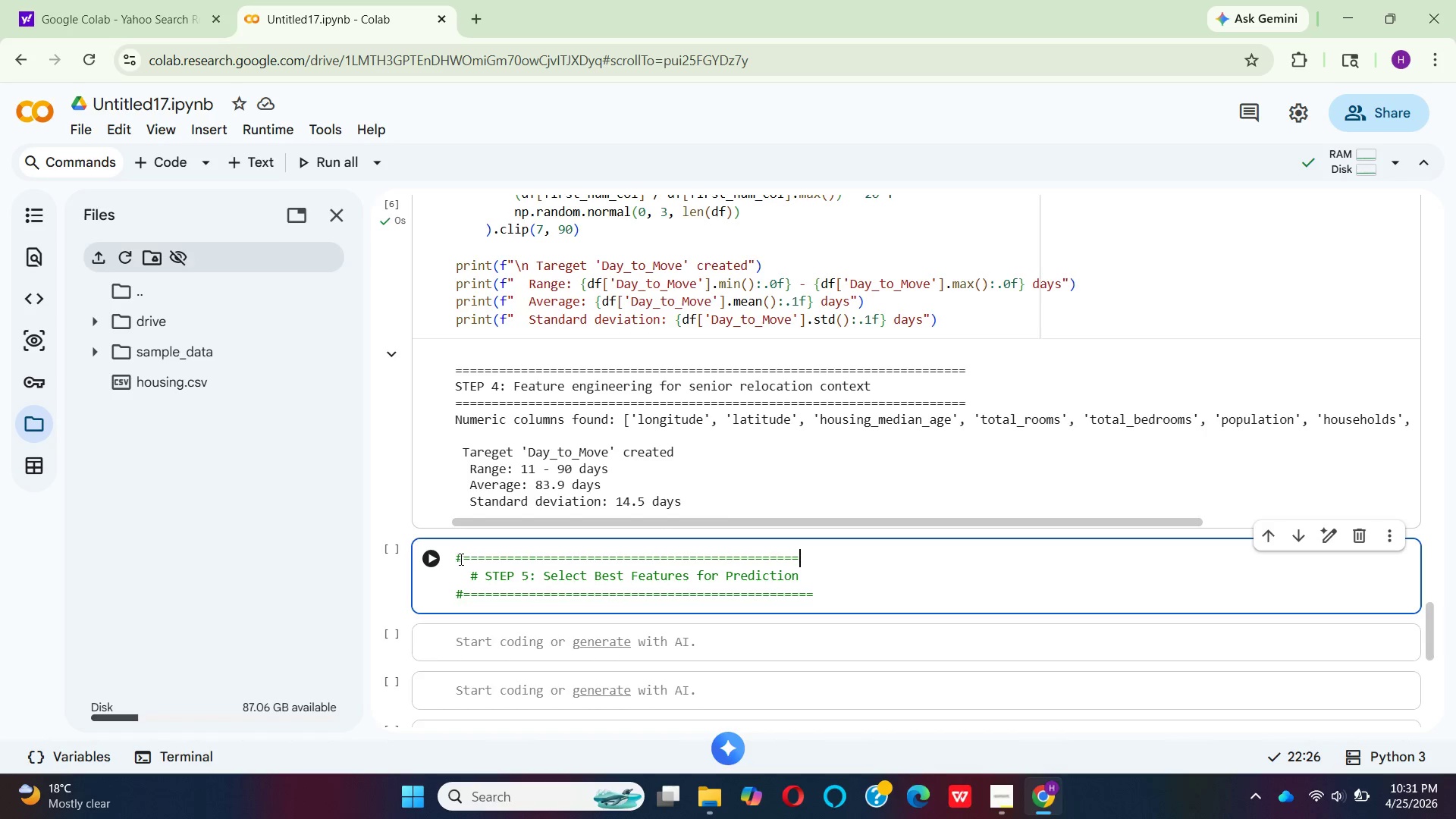 
key(Equal)
 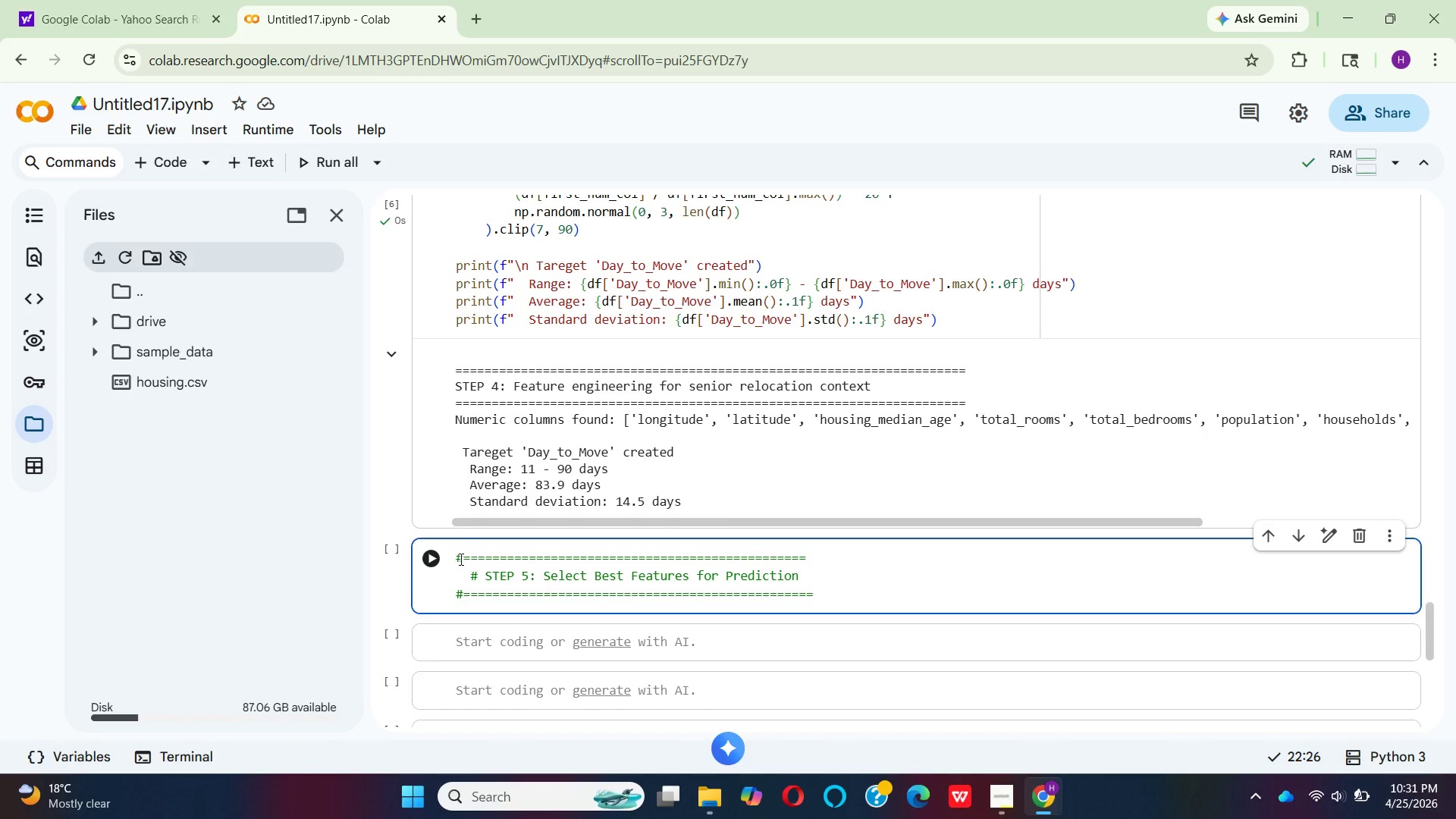 
key(ArrowRight)
 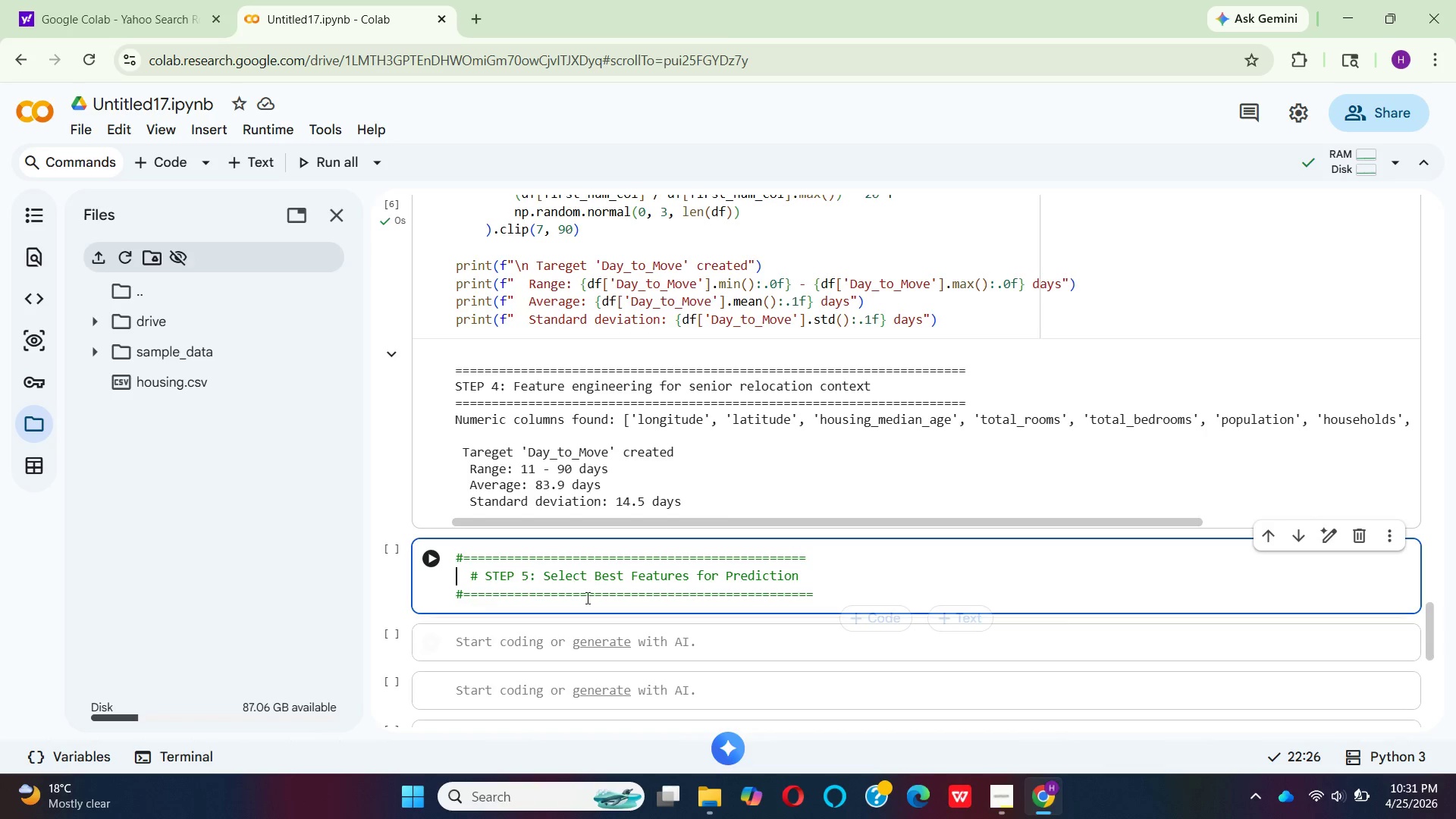 
left_click([826, 589])
 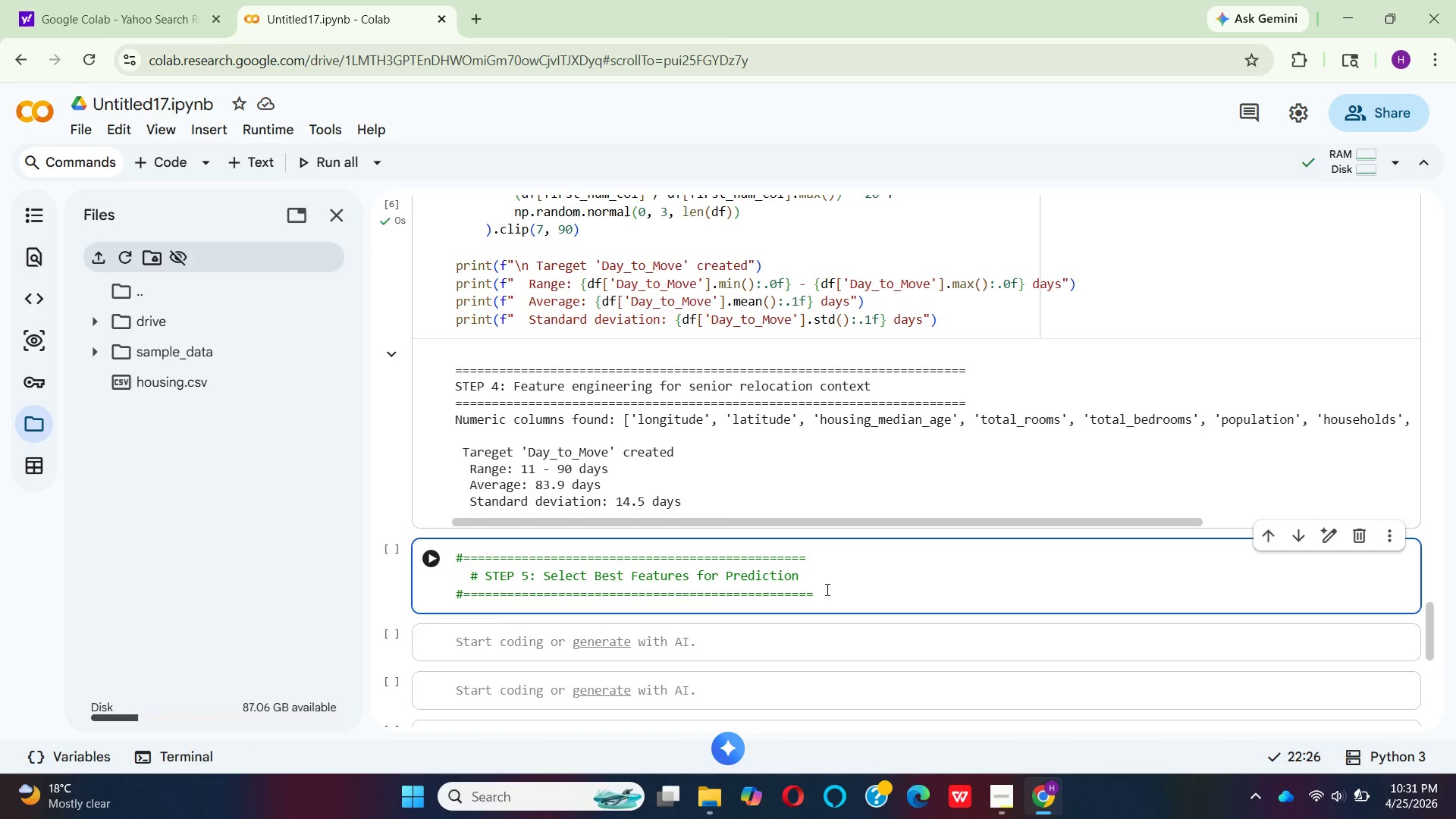 
key(Enter)
 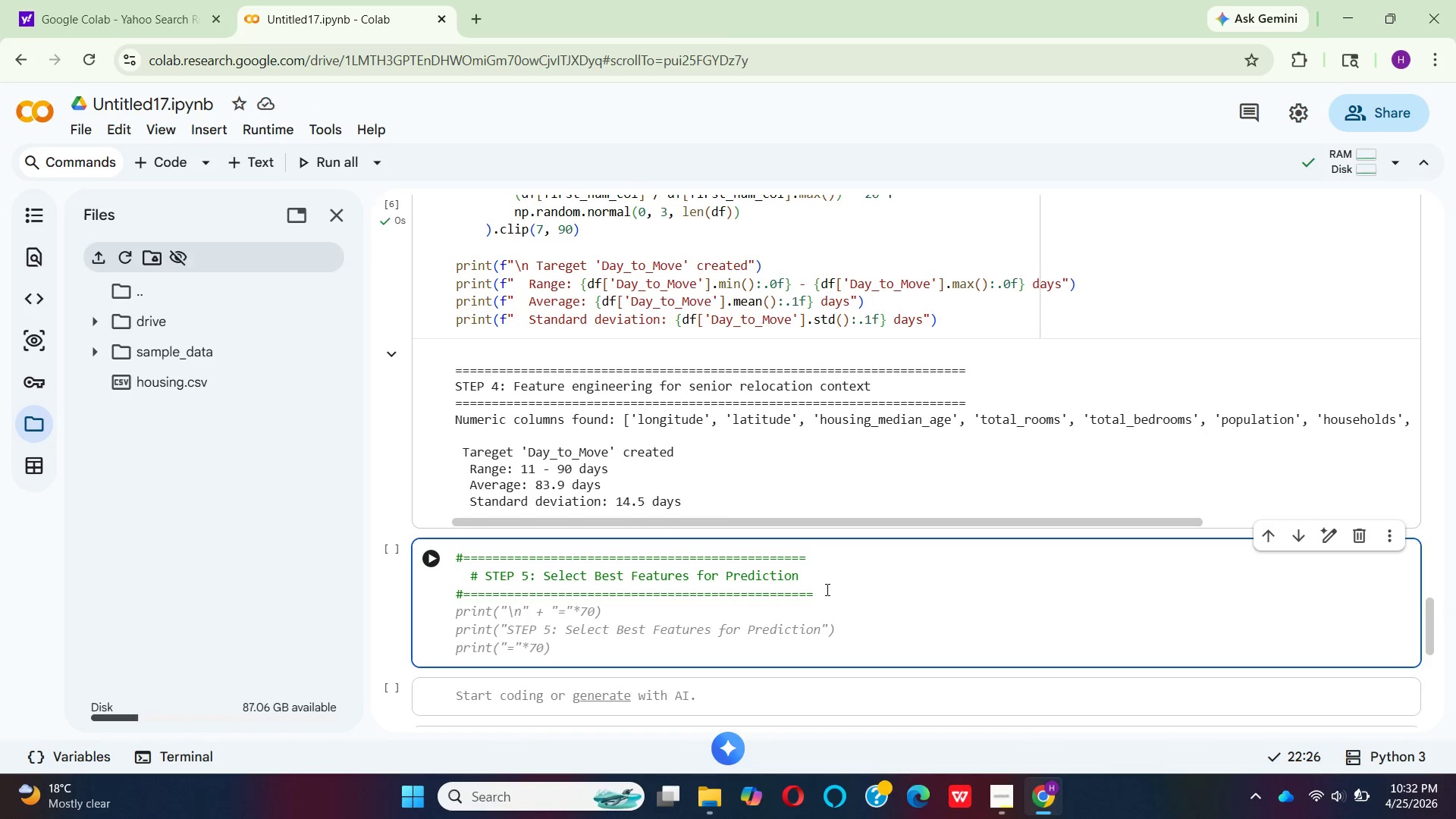 
wait(29.64)
 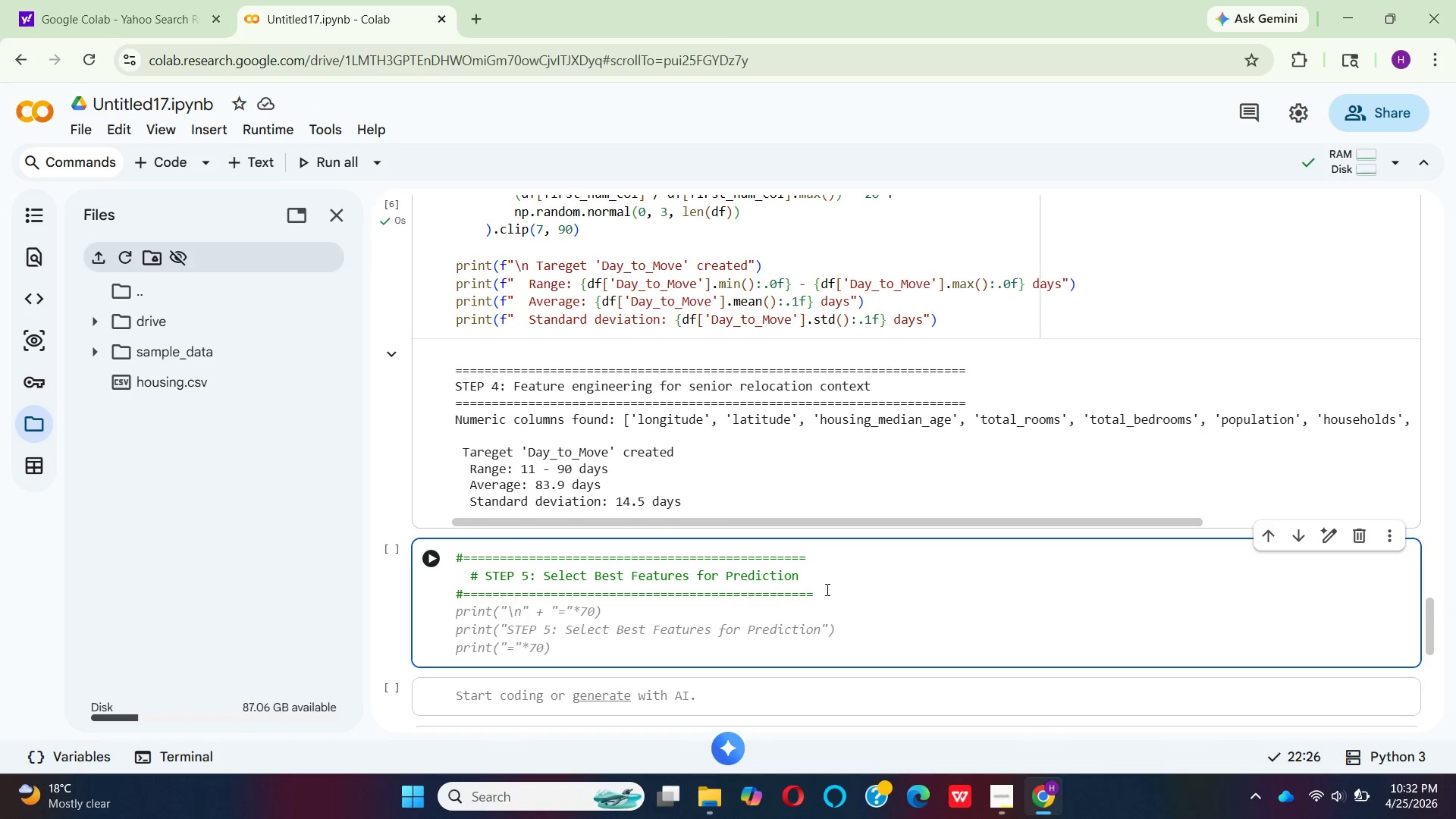 
left_click([526, 592])
 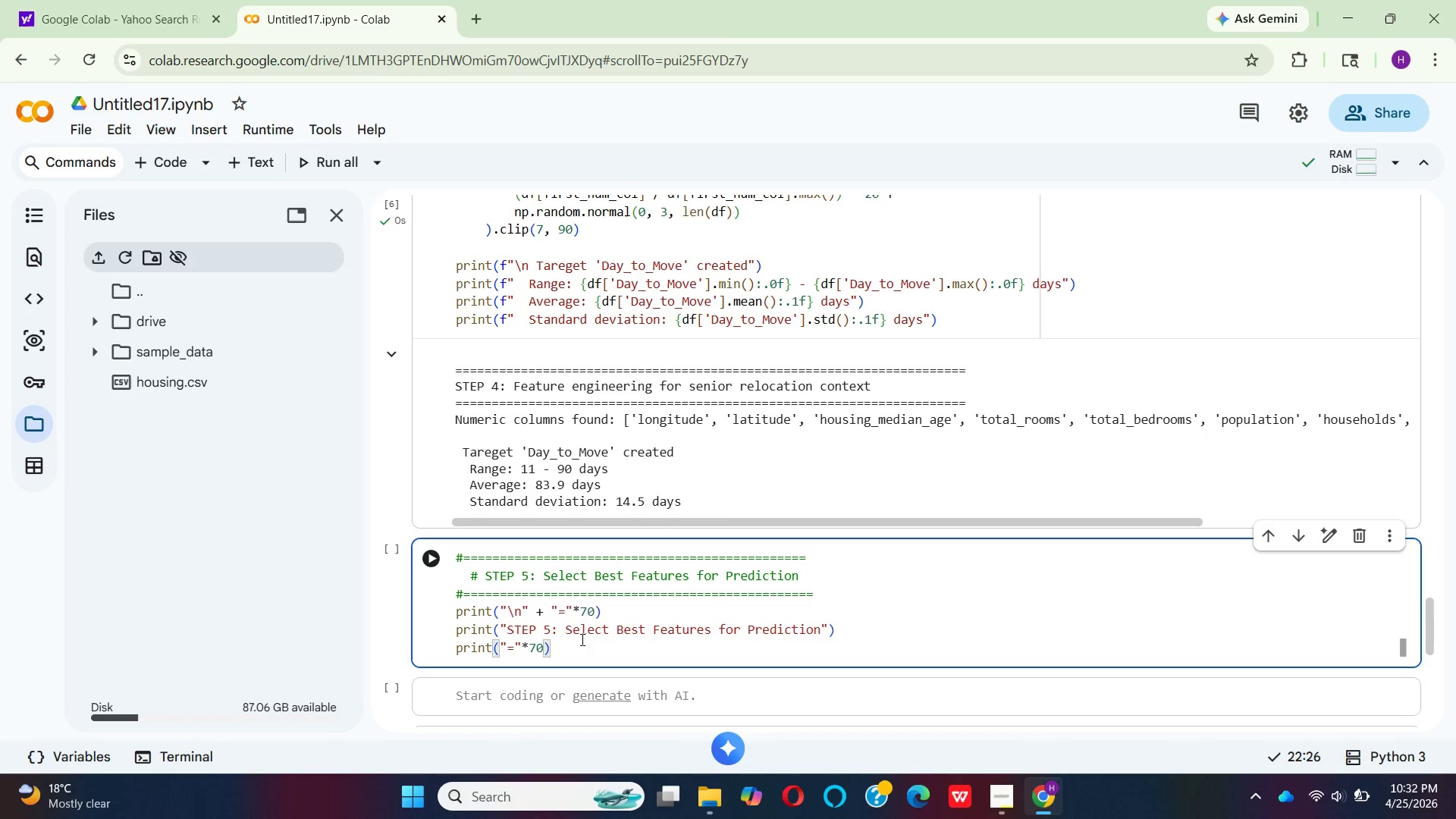 
key(Enter)
 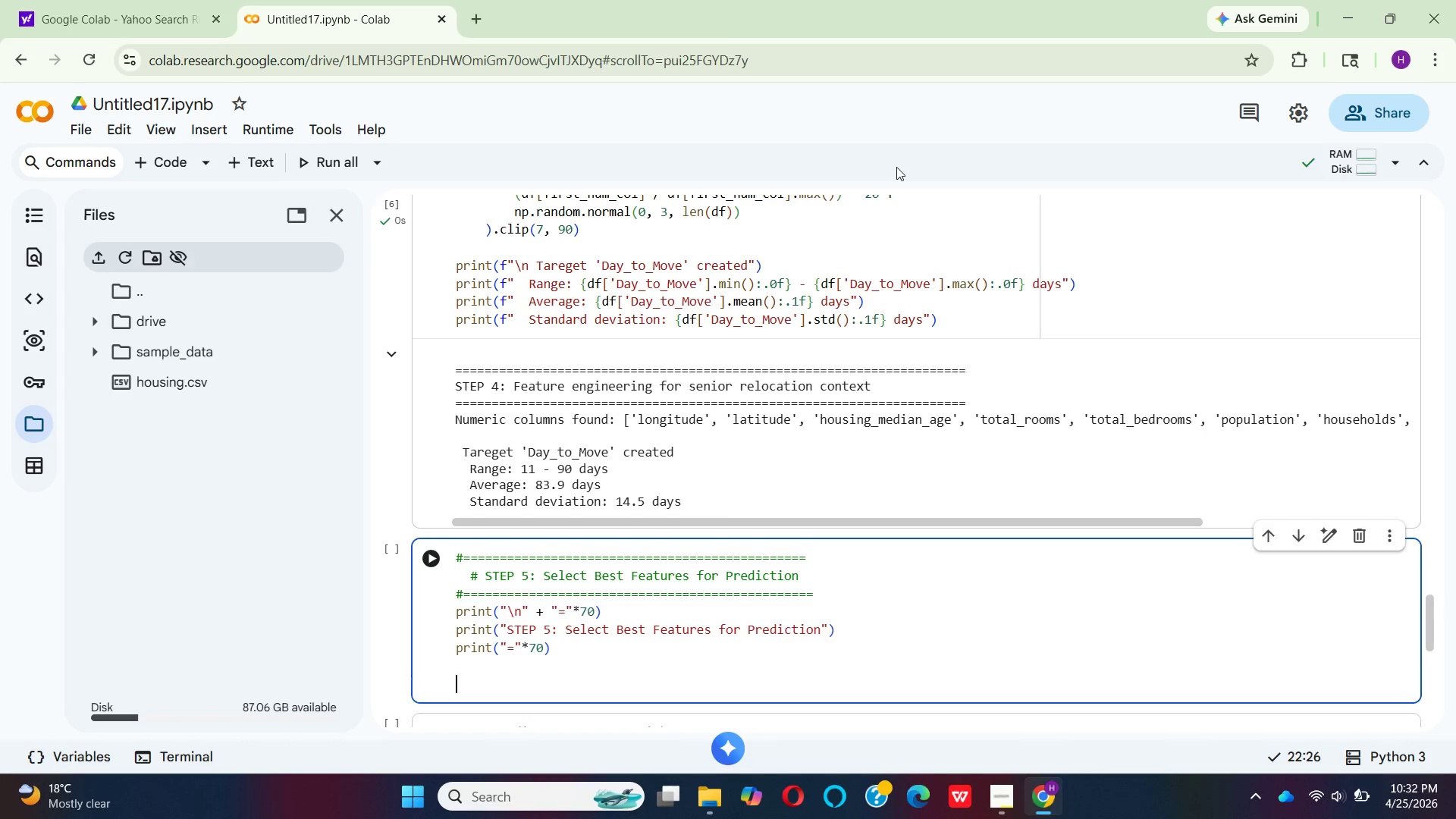 
key(Enter)
 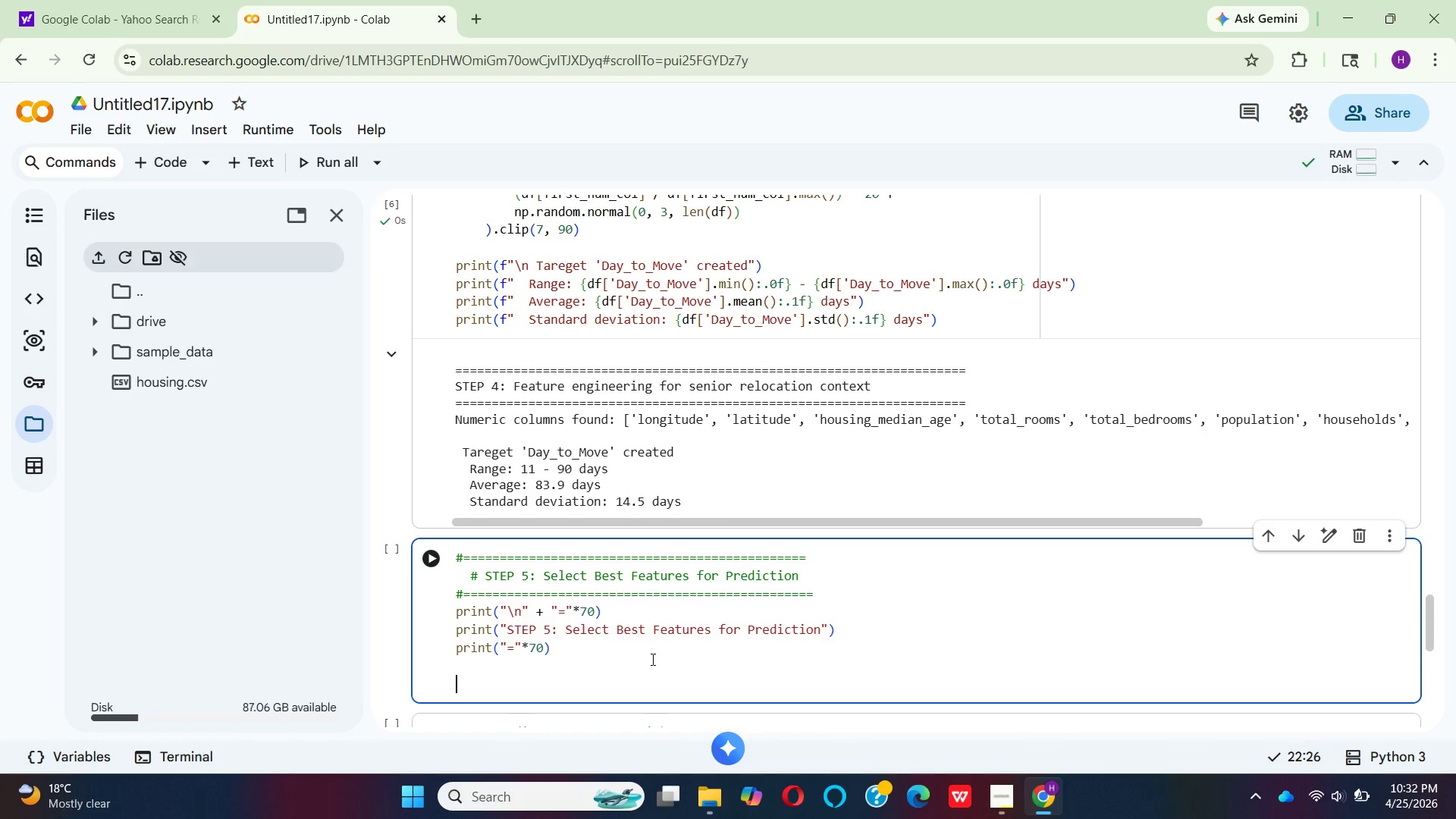 
wait(20.48)
 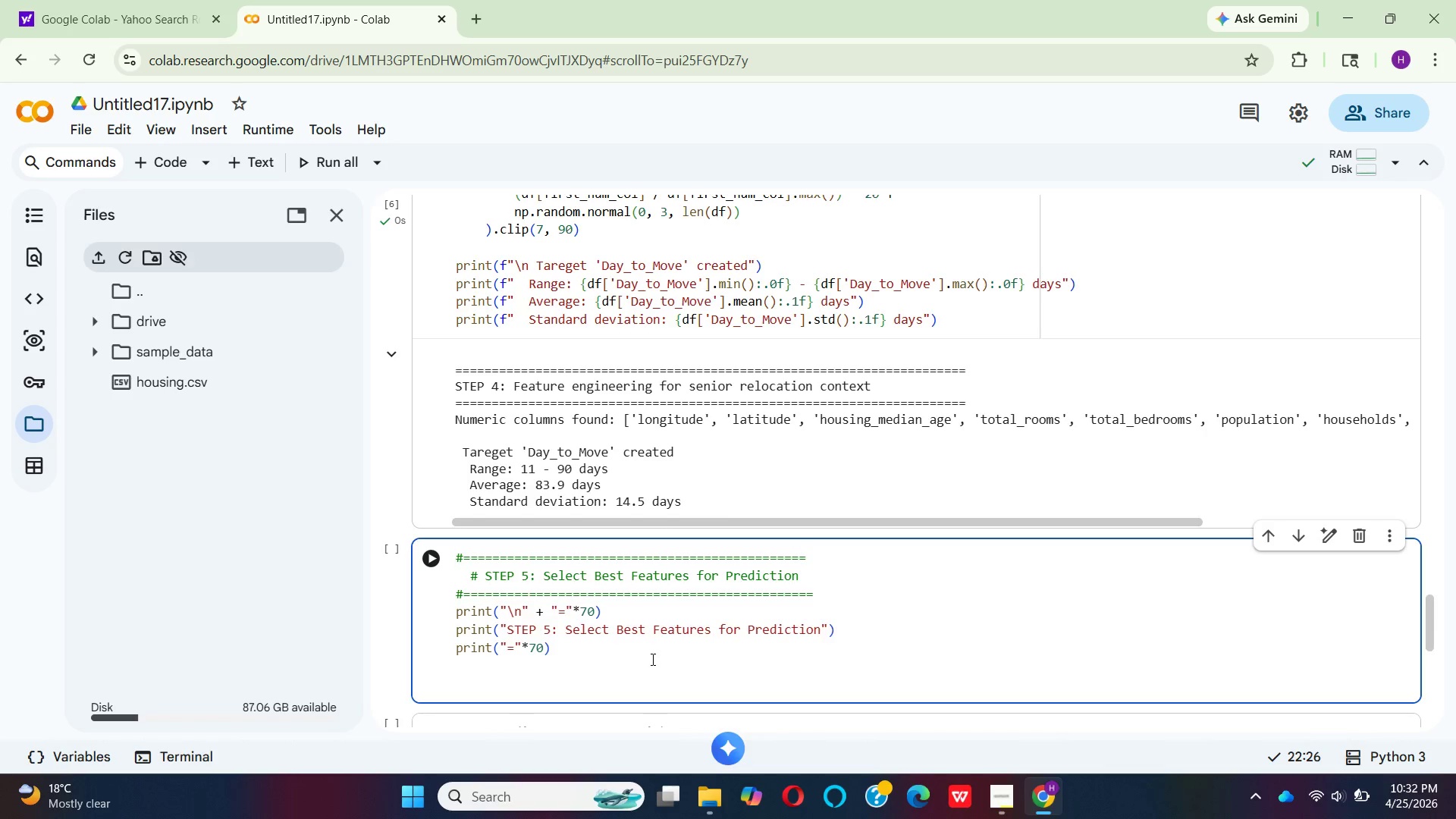 
type(# Selet)
key(Backspace)
type(t features re)
 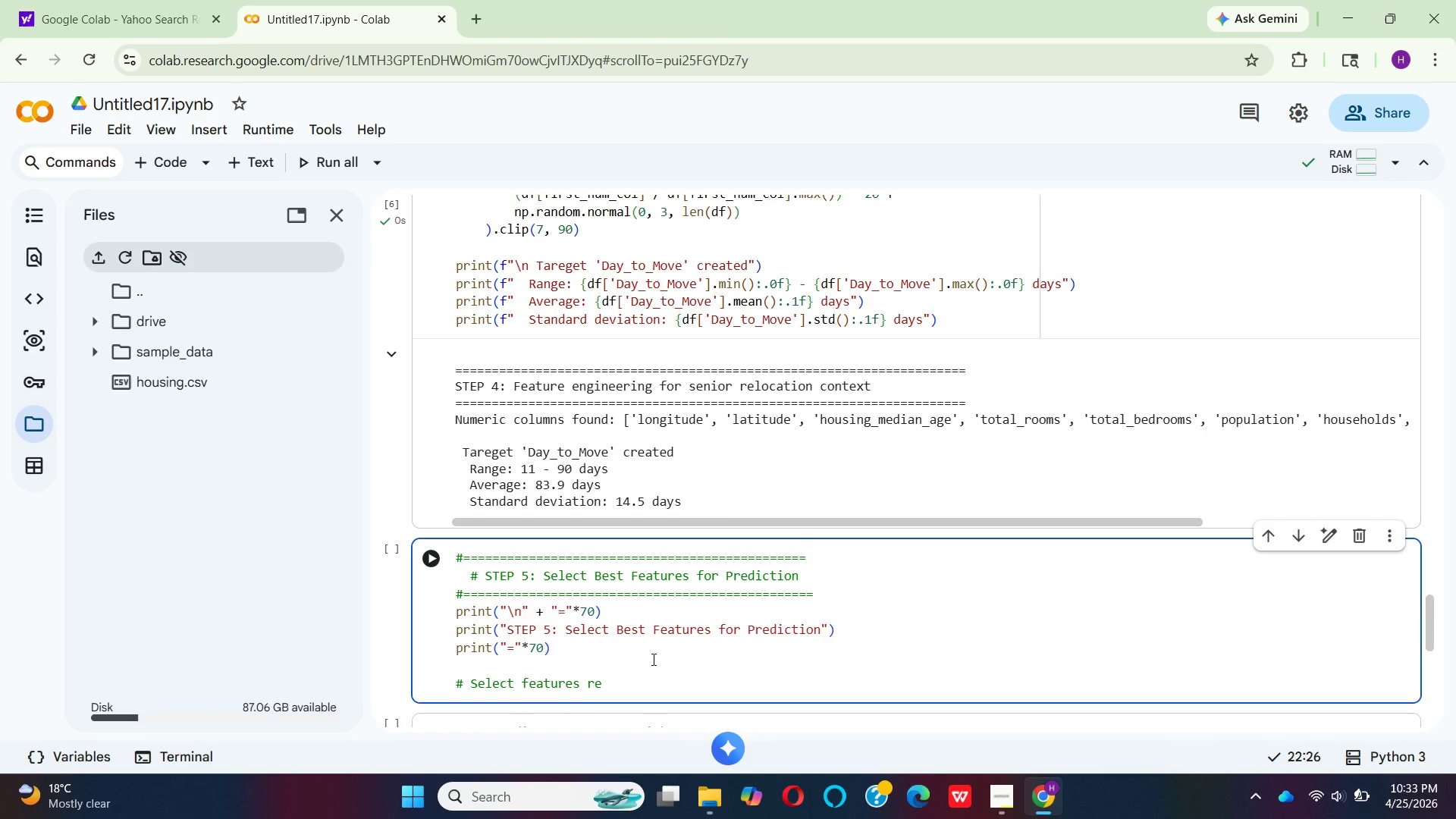 
hold_key(key=C, duration=0.31)
 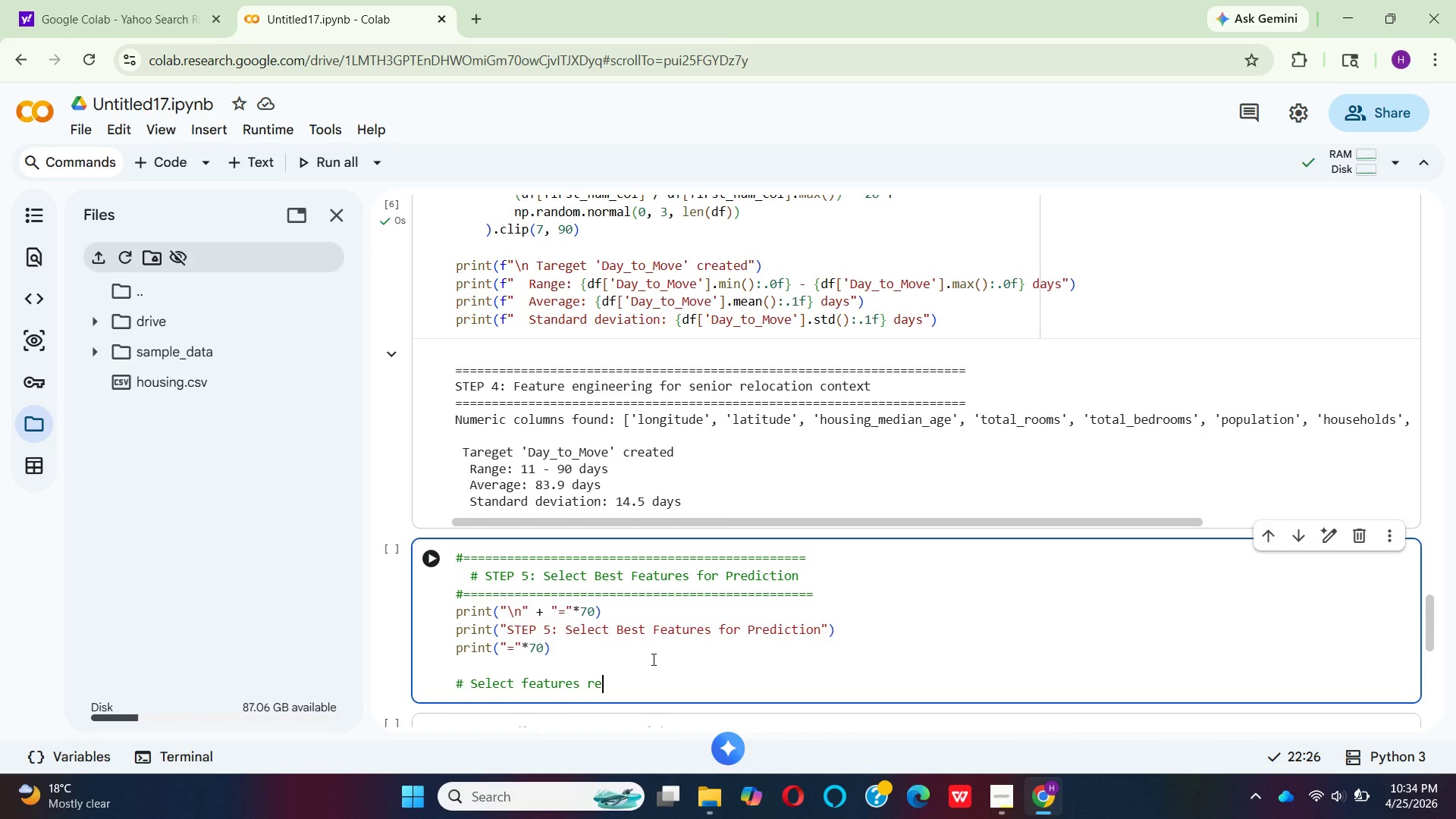 
wait(70.98)
 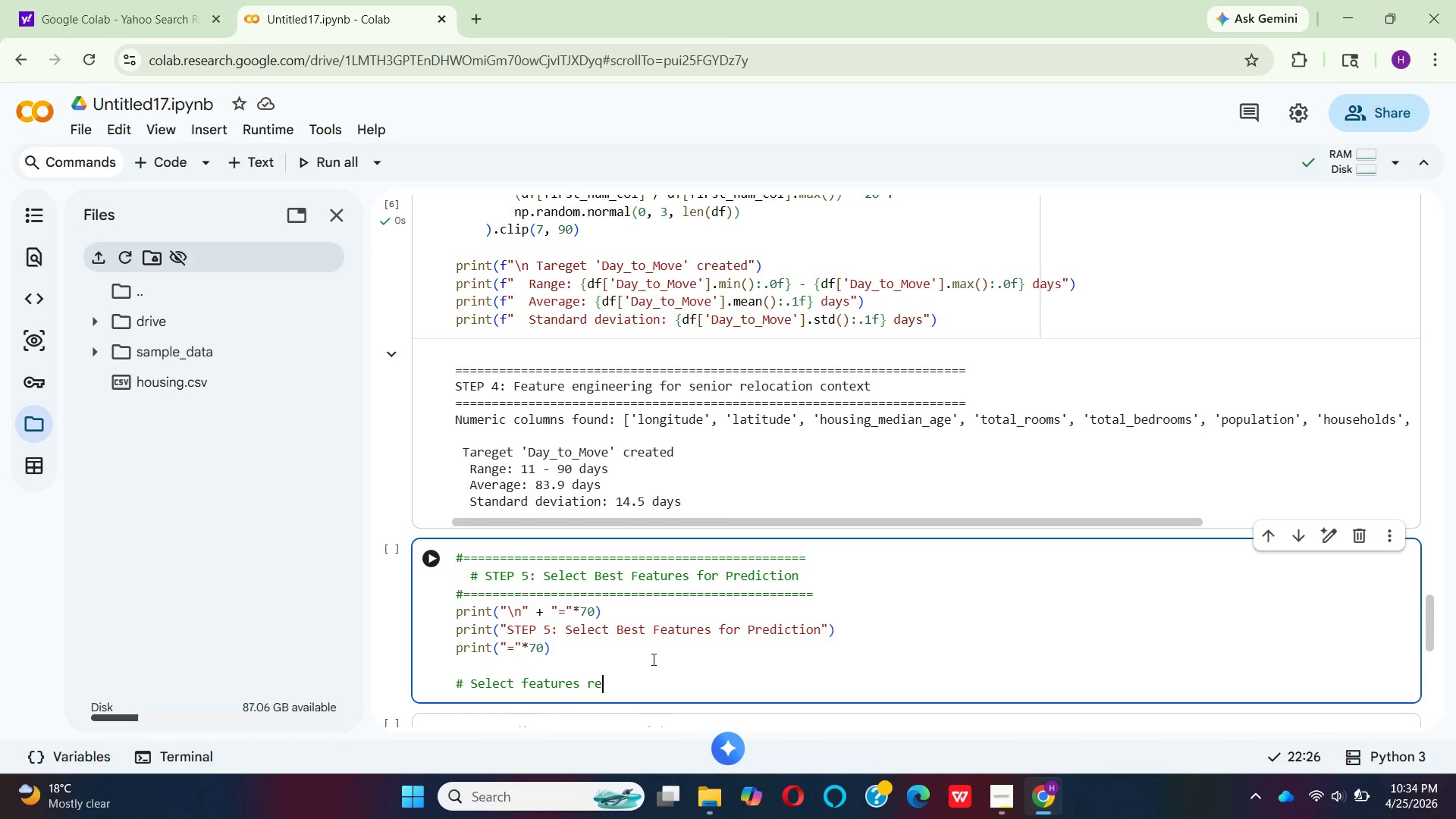 
type(levant to home sie and move complexi)
 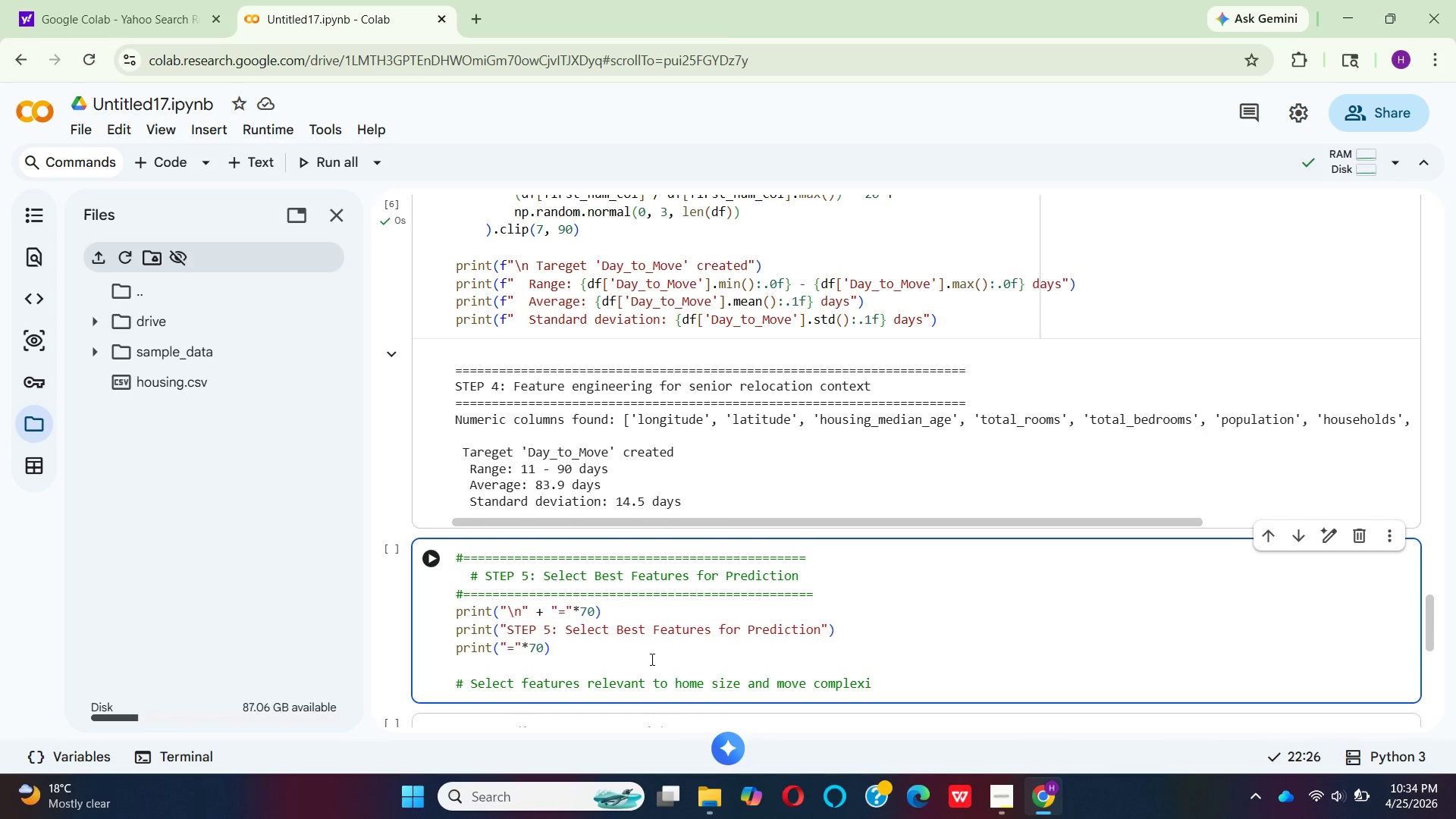 
hold_key(key=Z, duration=0.36)
 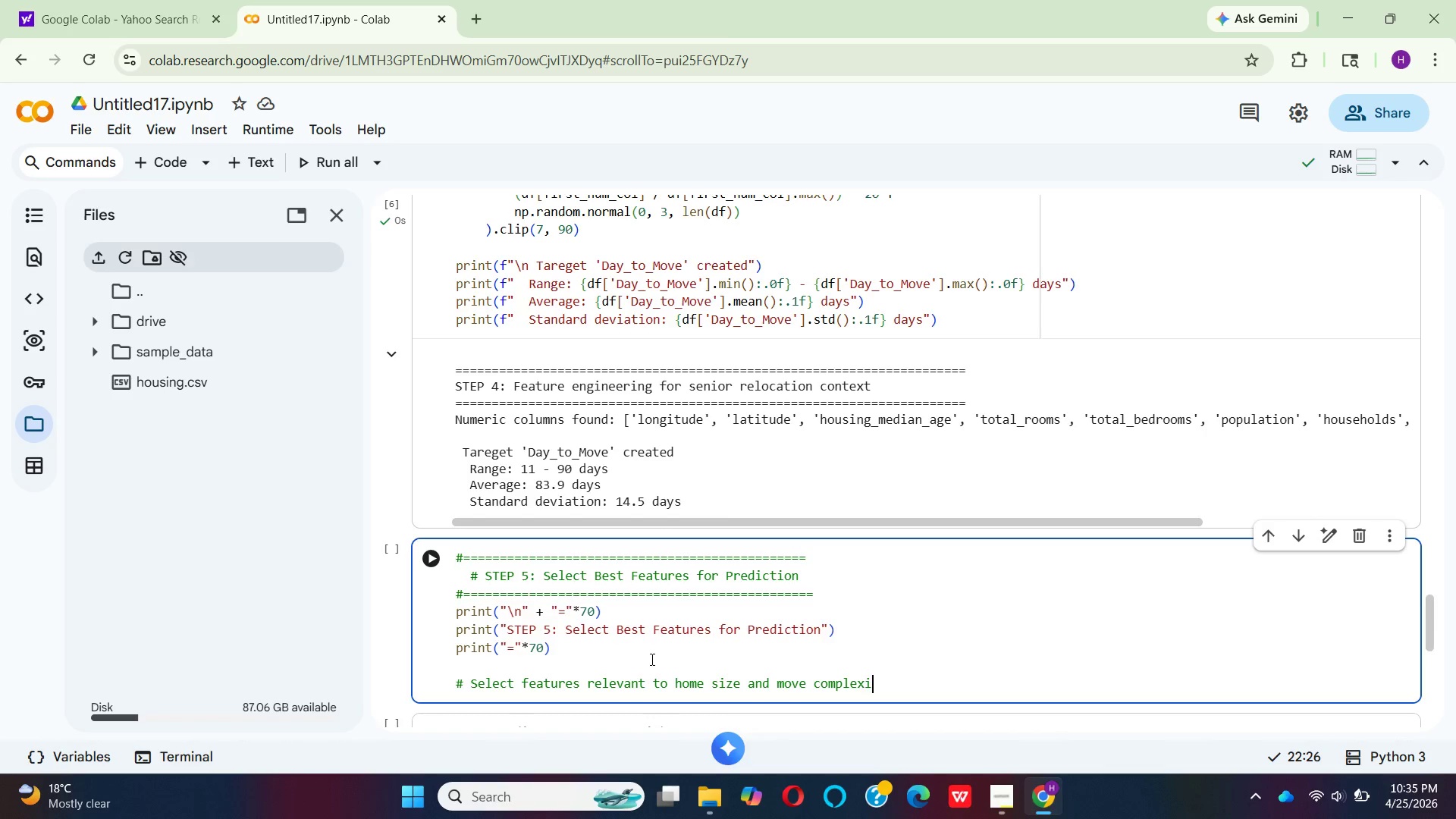 
wait(56.2)
 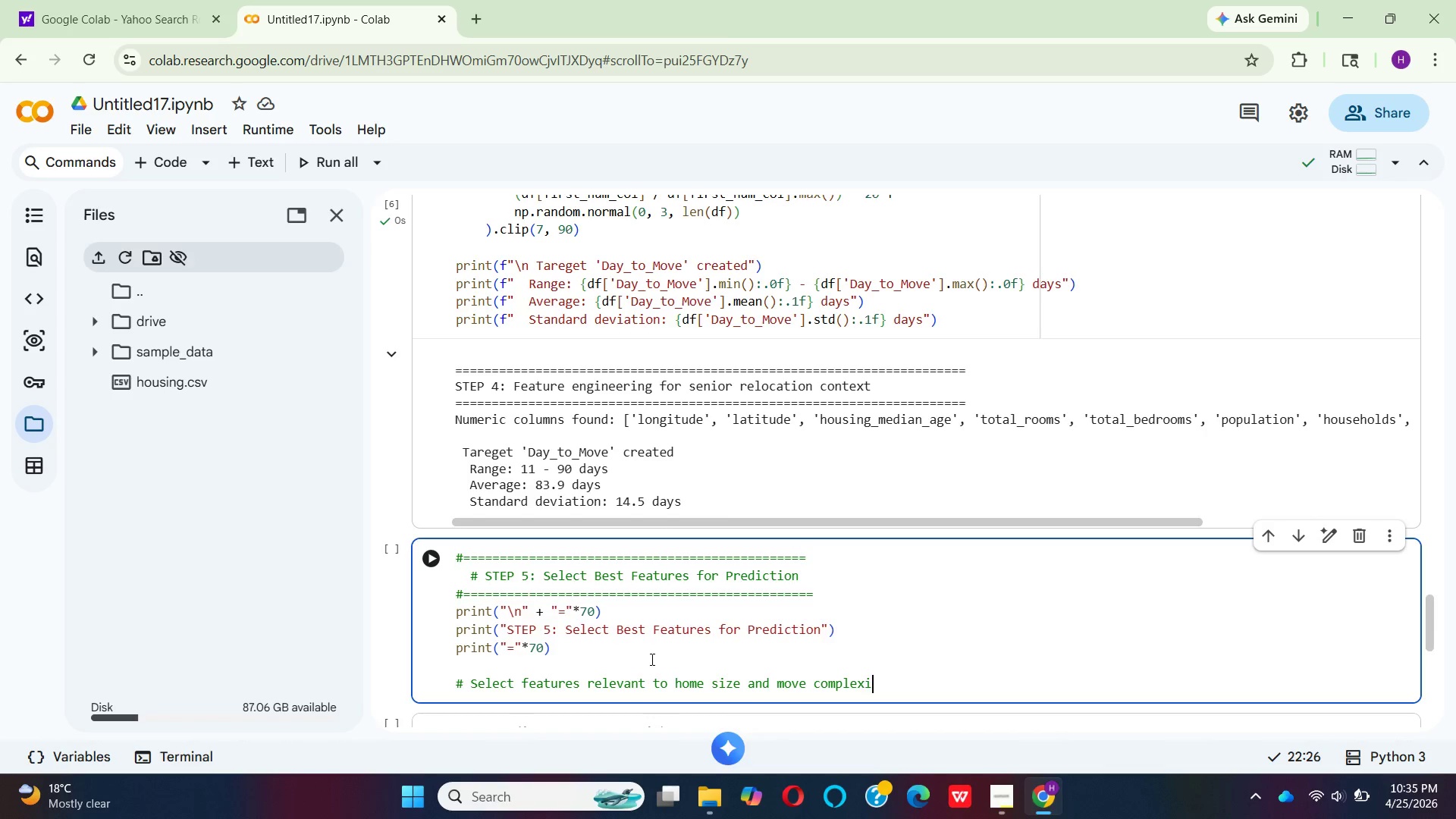 
key(Enter)
 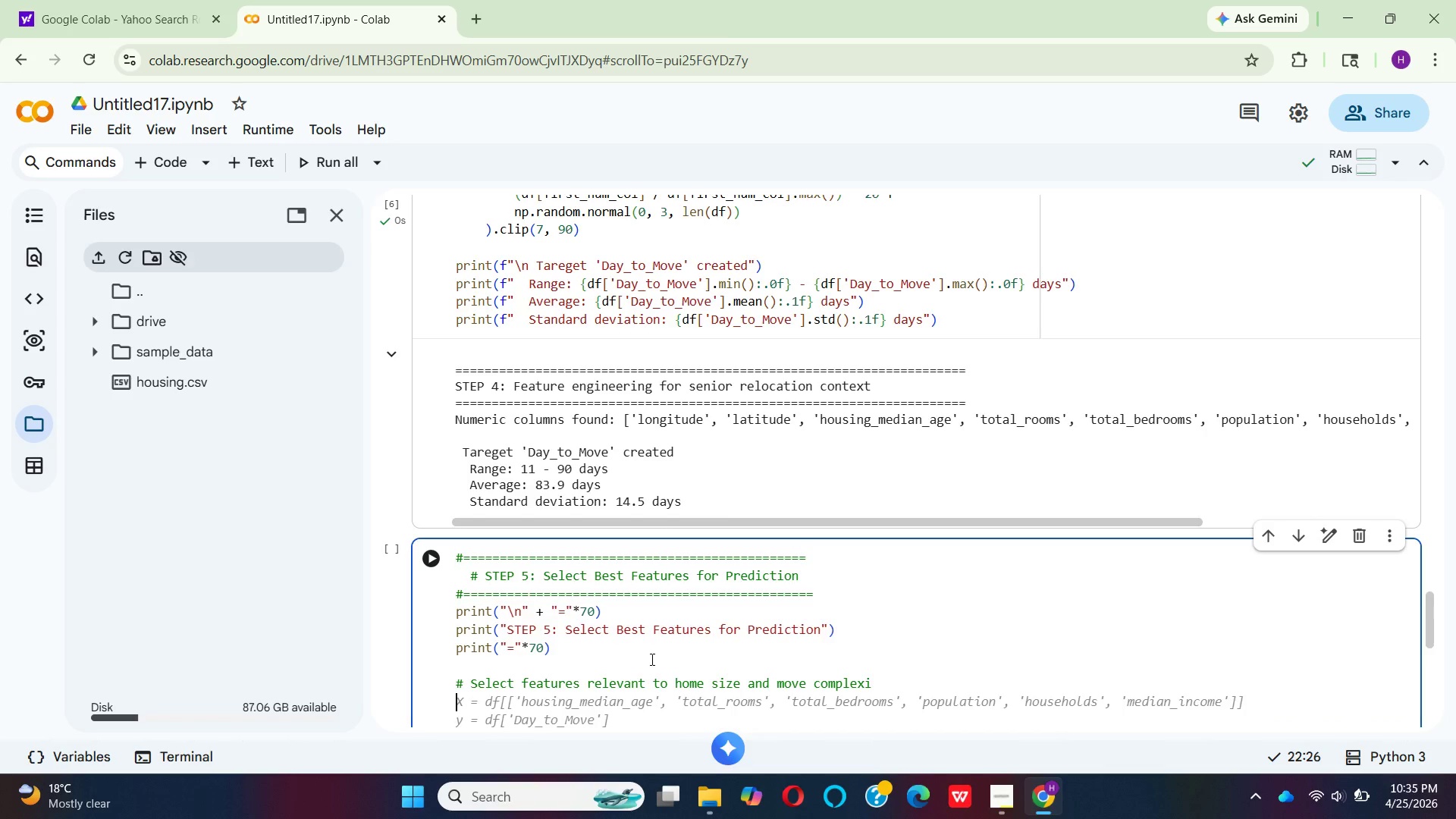 
type(prio)
 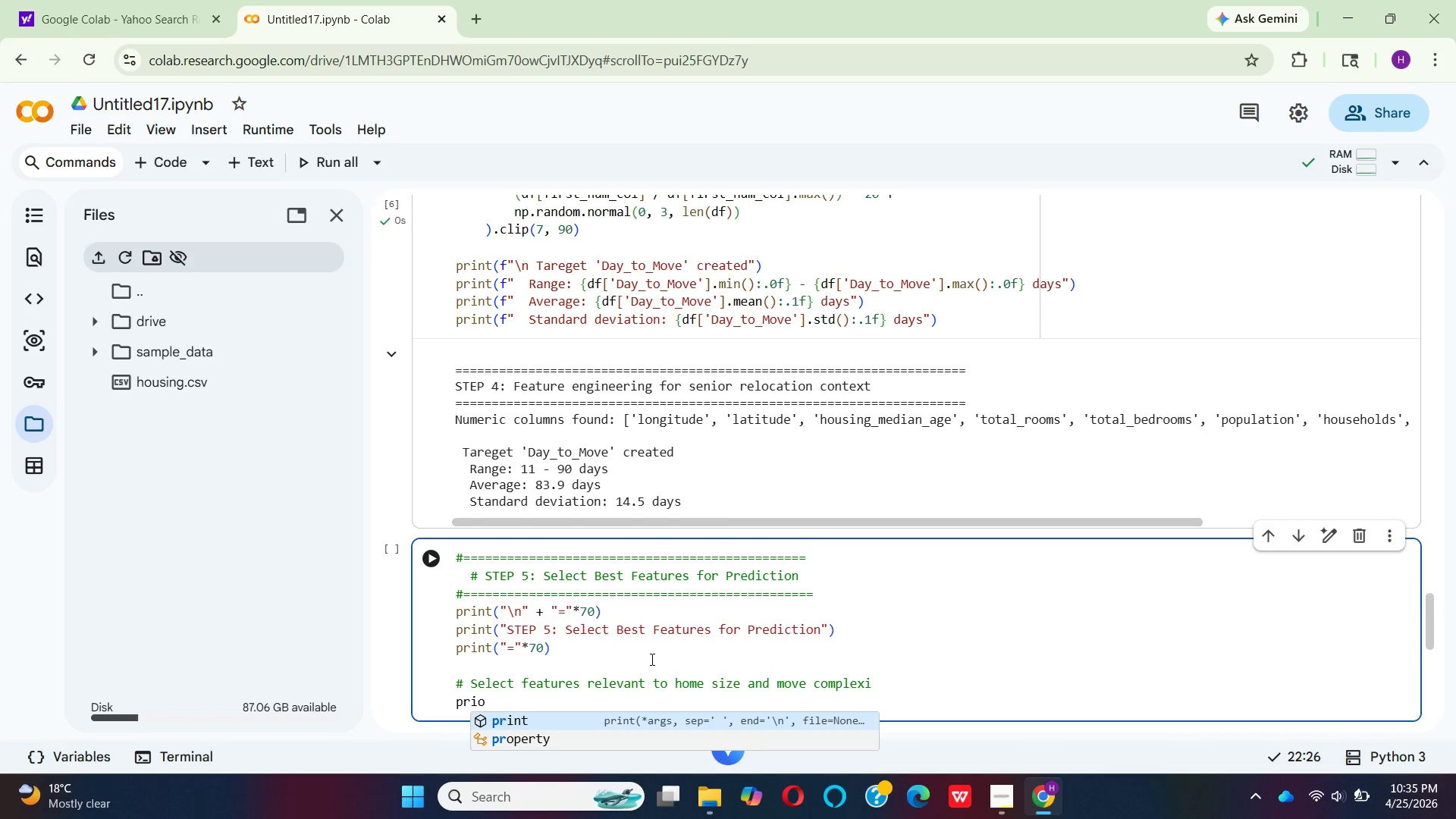 
type(ri)
 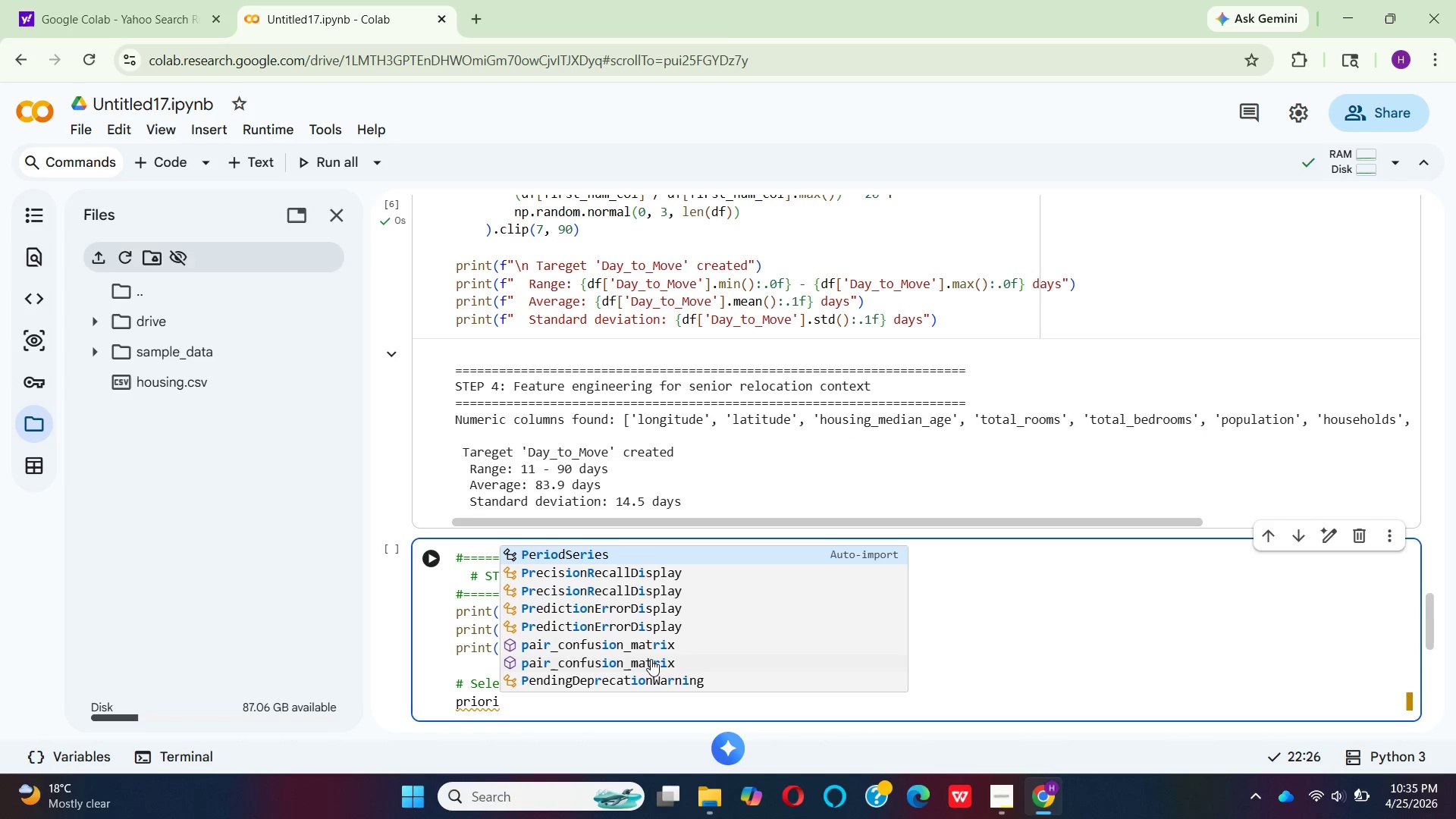 
wait(7.25)
 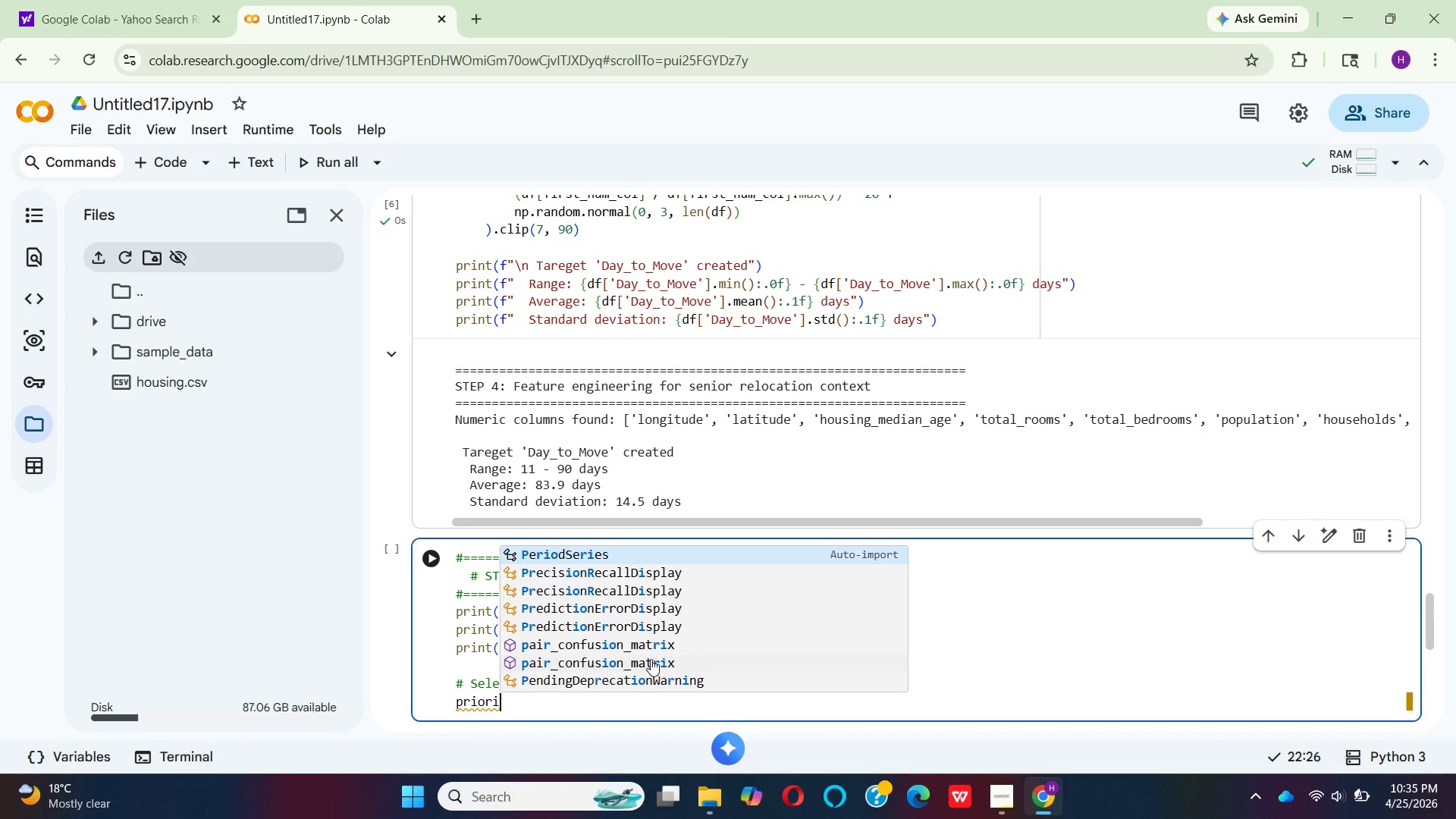 
type(ty)
 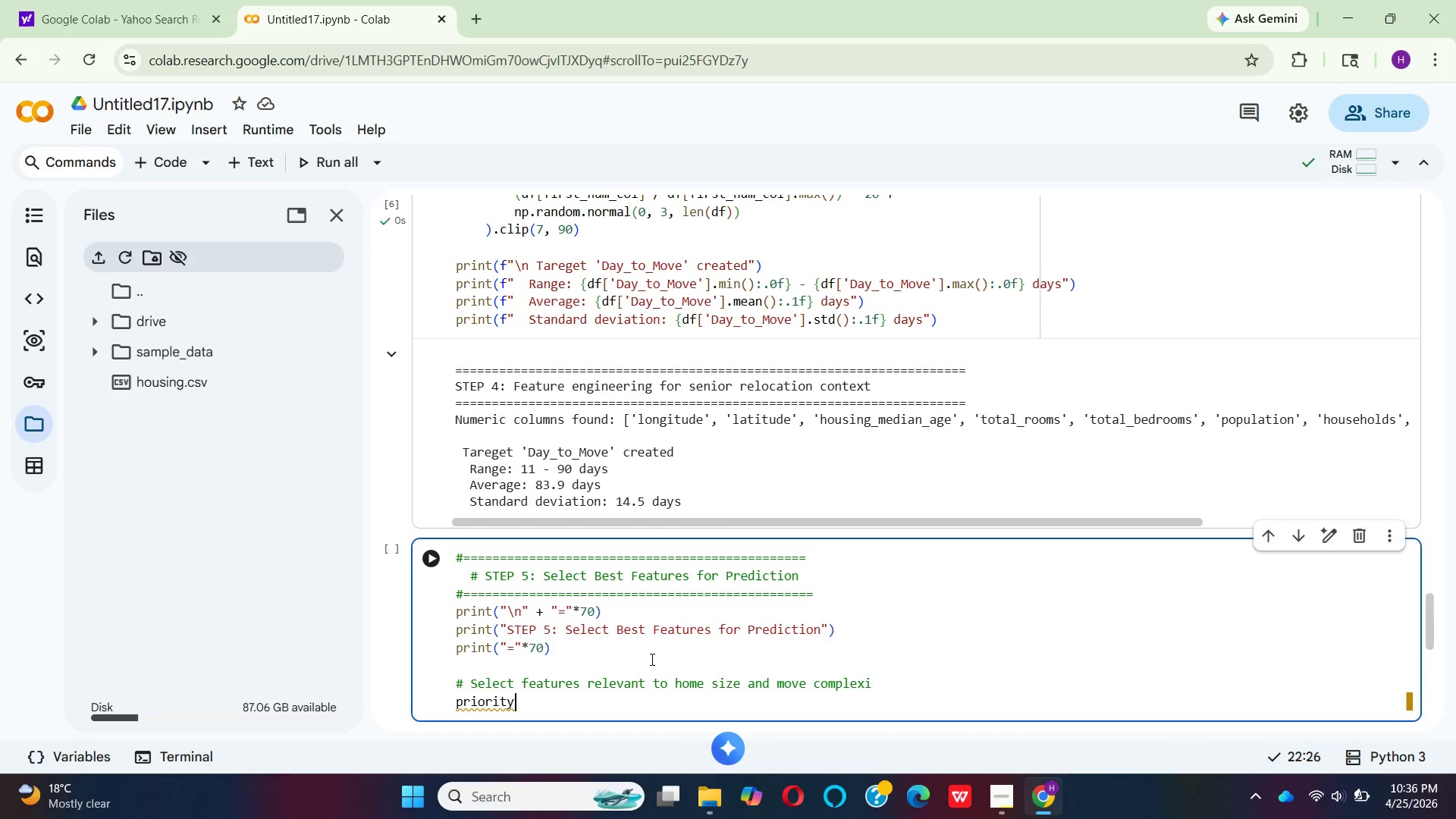 
wait(14.73)
 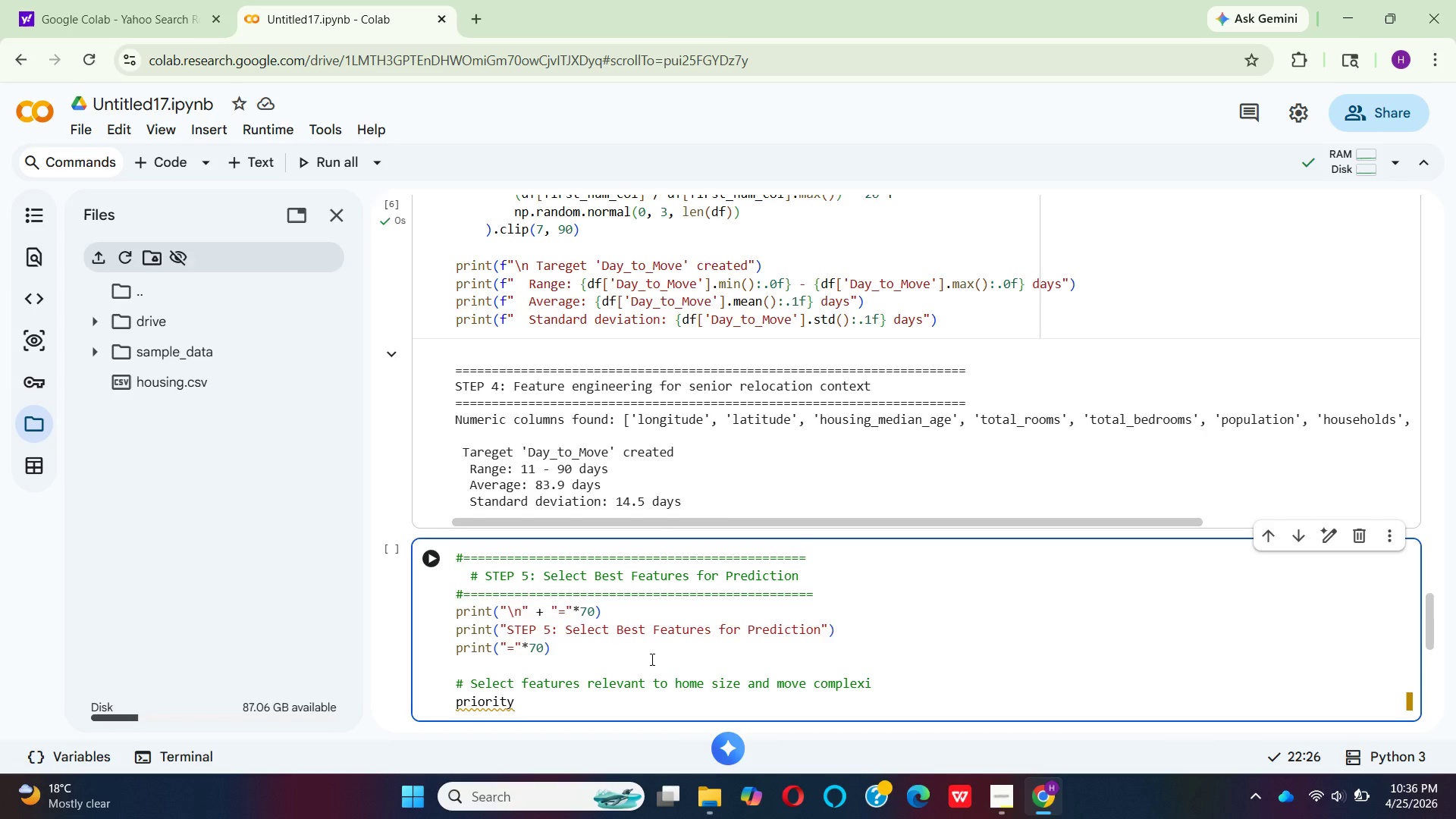 
type(_fatures  [)
 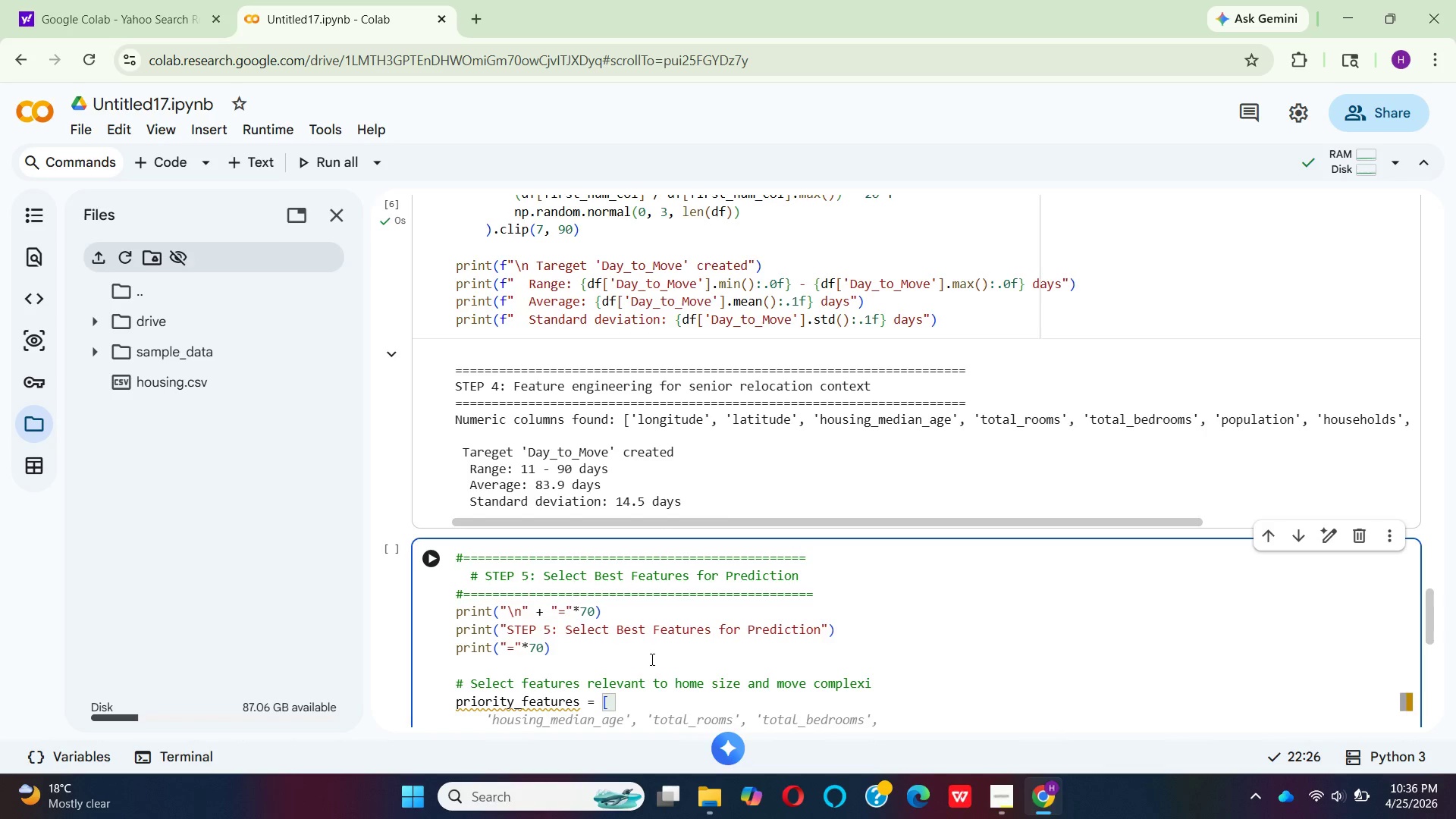 
hold_key(key=Equal, duration=0.33)
 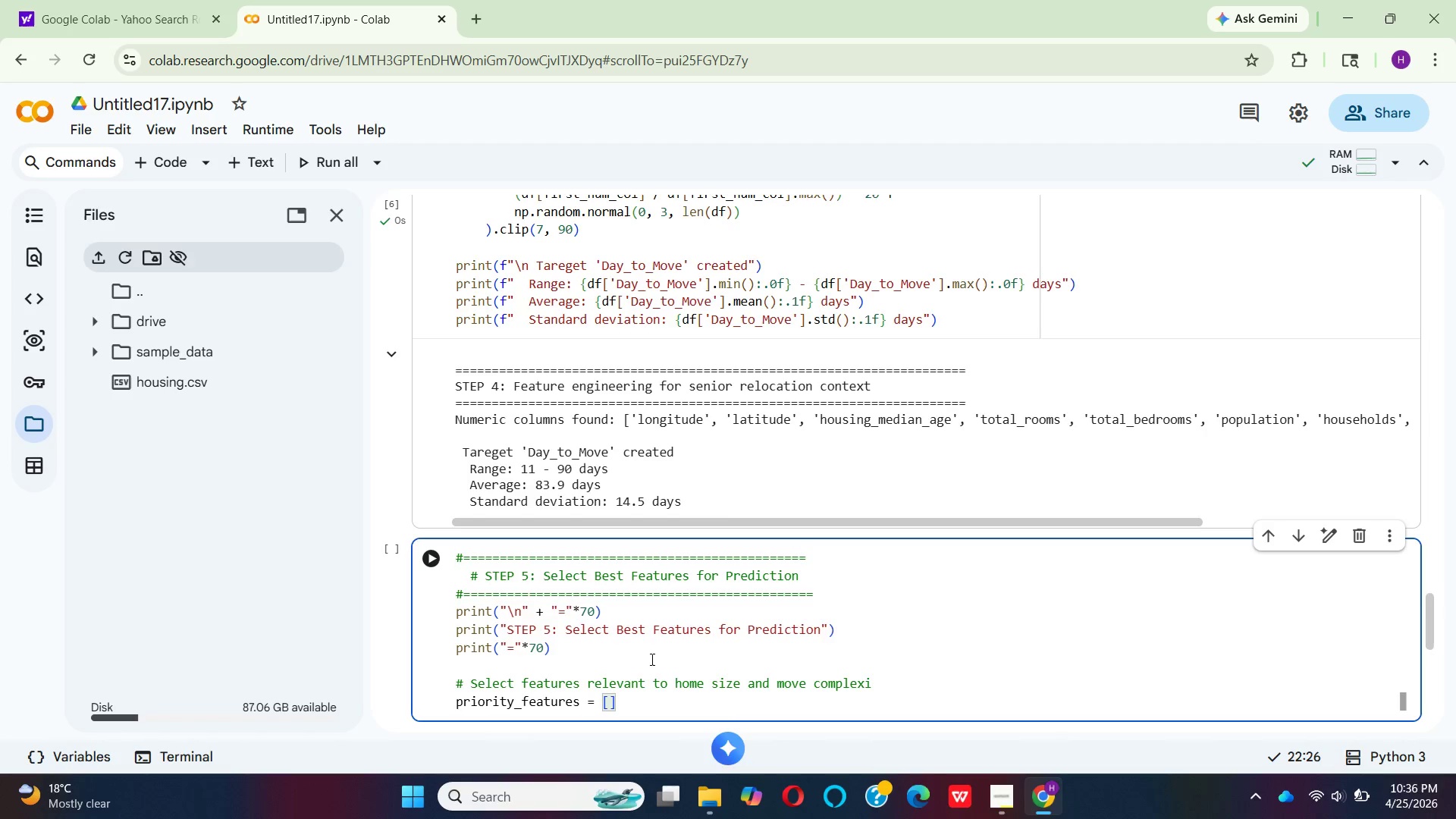 
type('total_)
 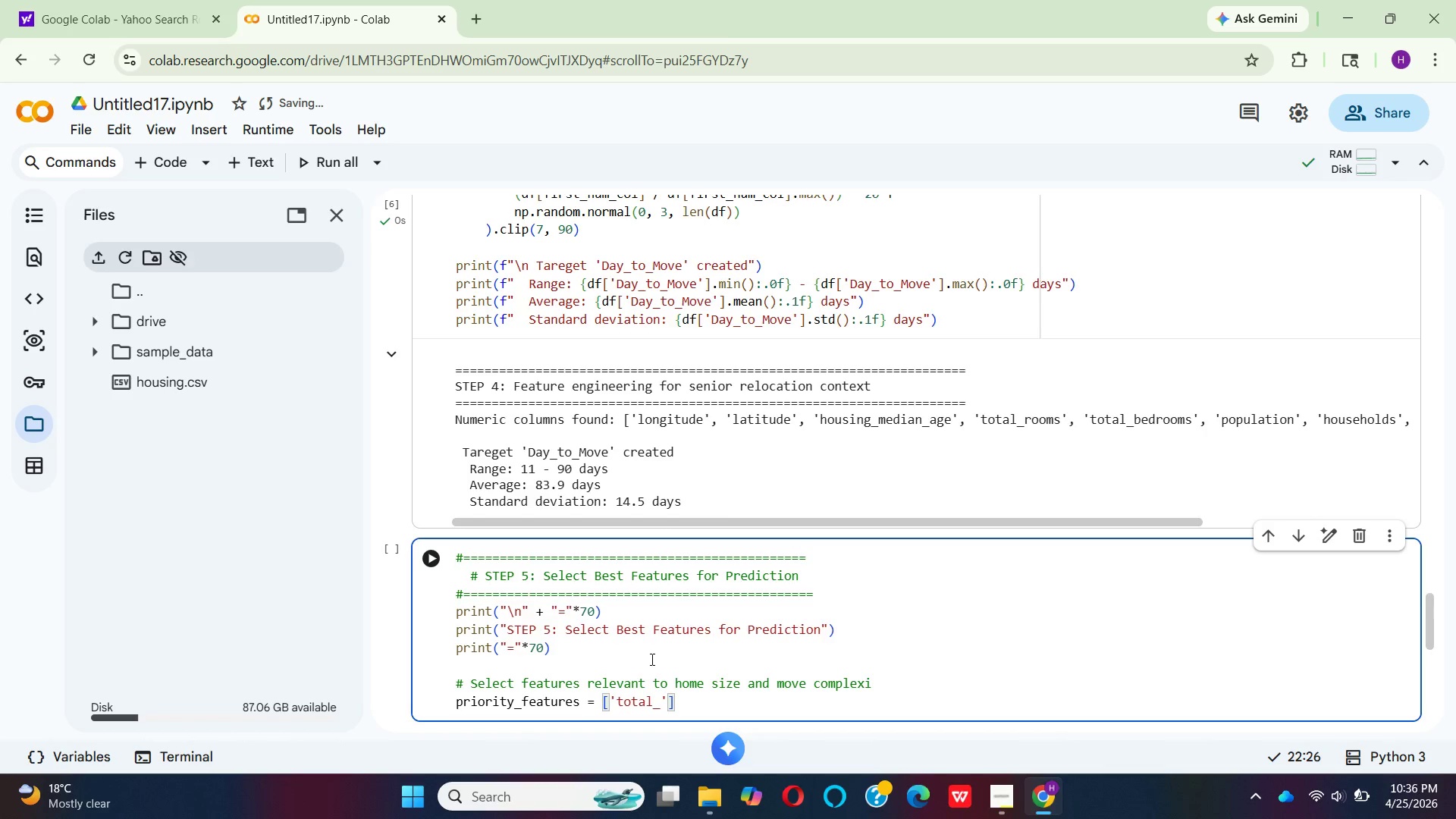 
wait(7.3)
 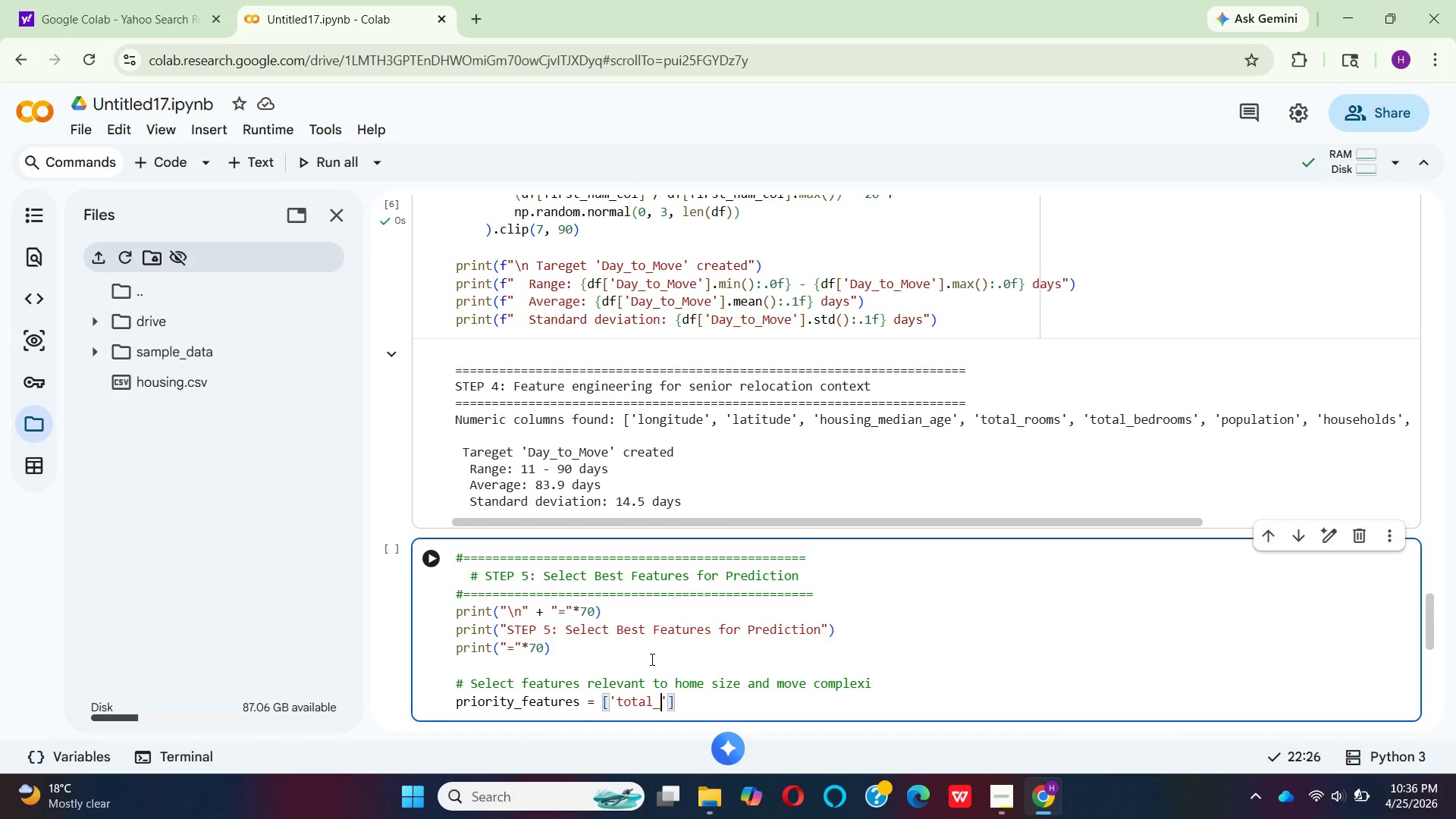 
type(rooms)
 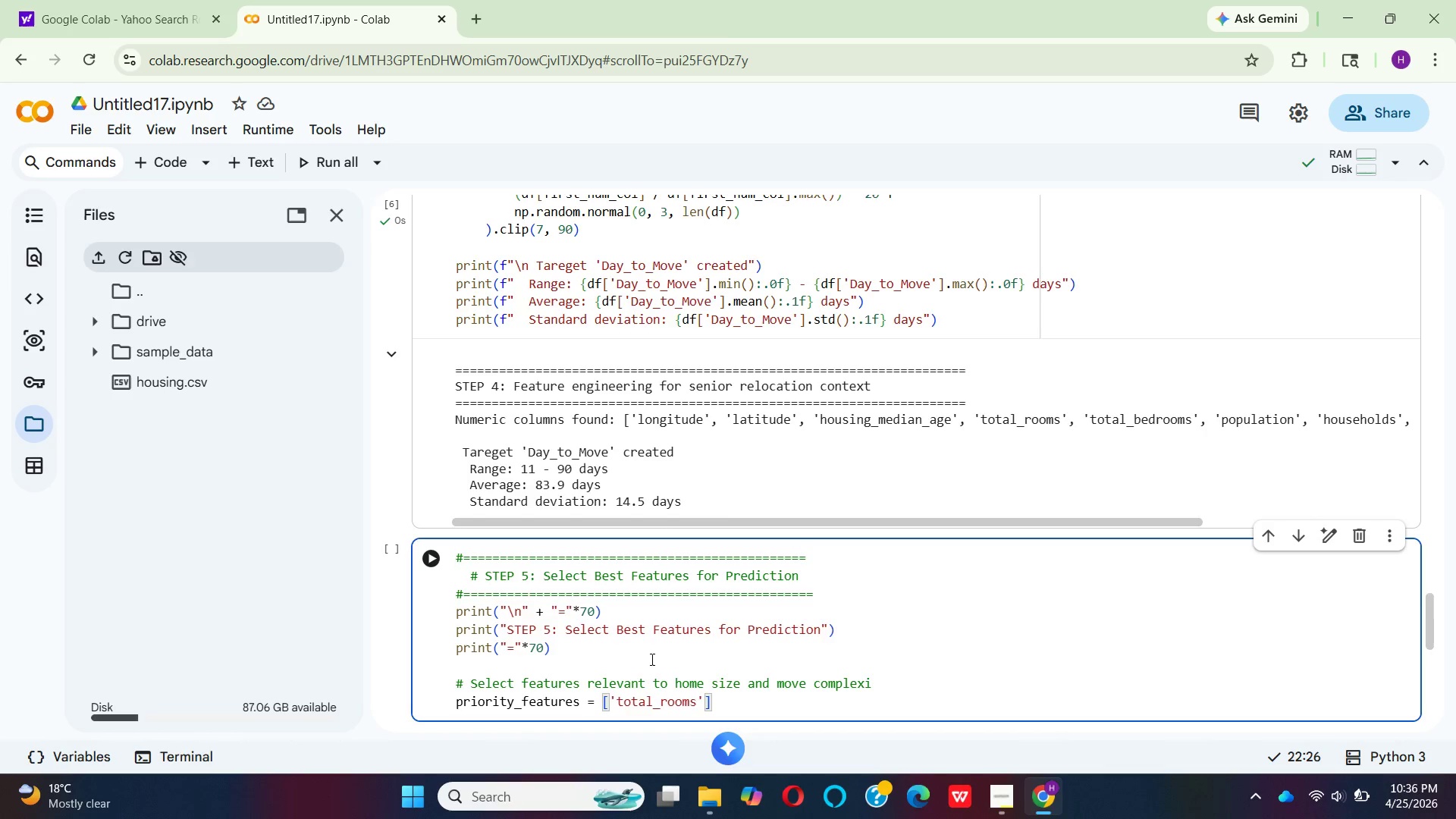 
key(ArrowRight)
 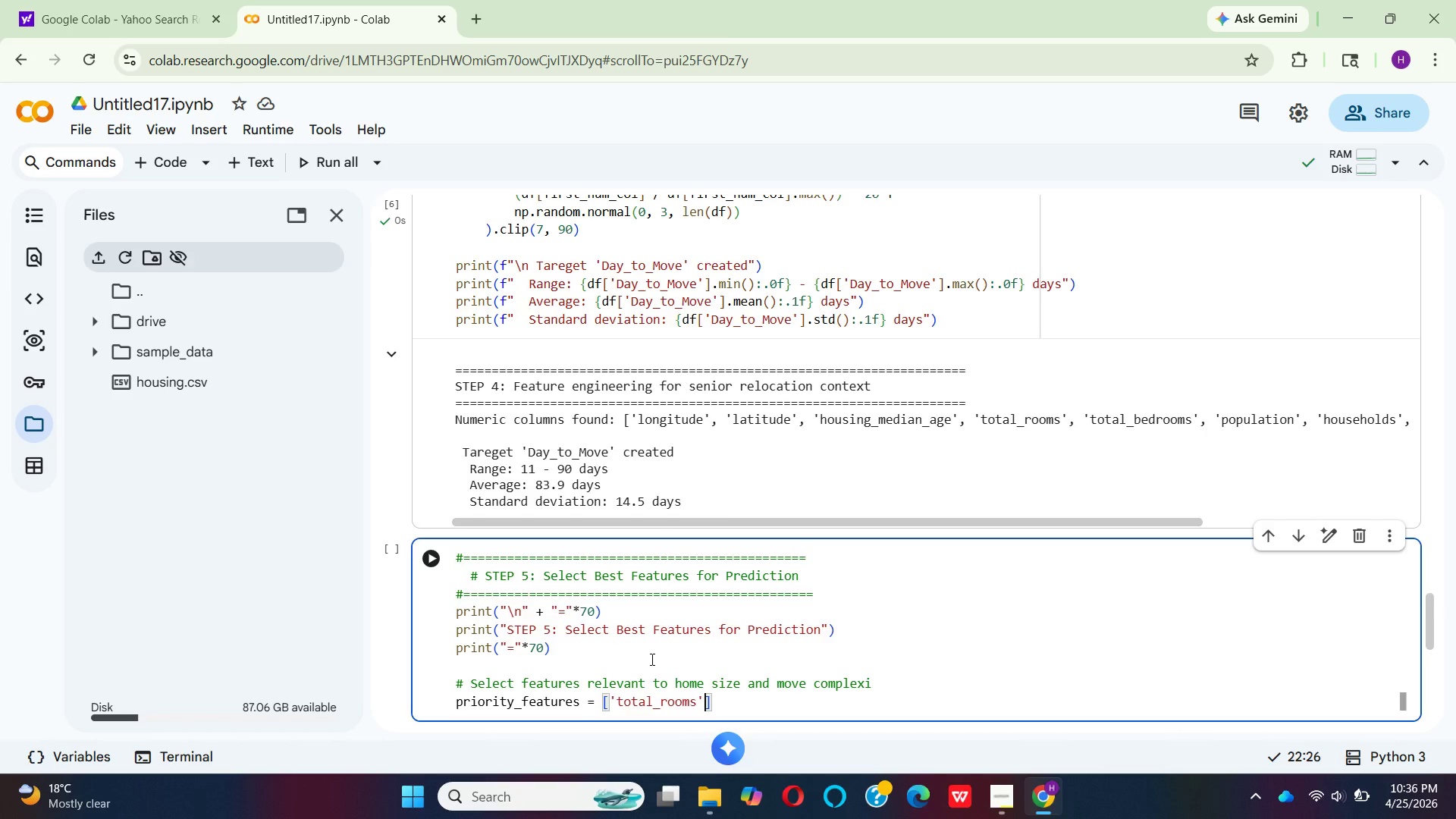 
type(,'tota)
 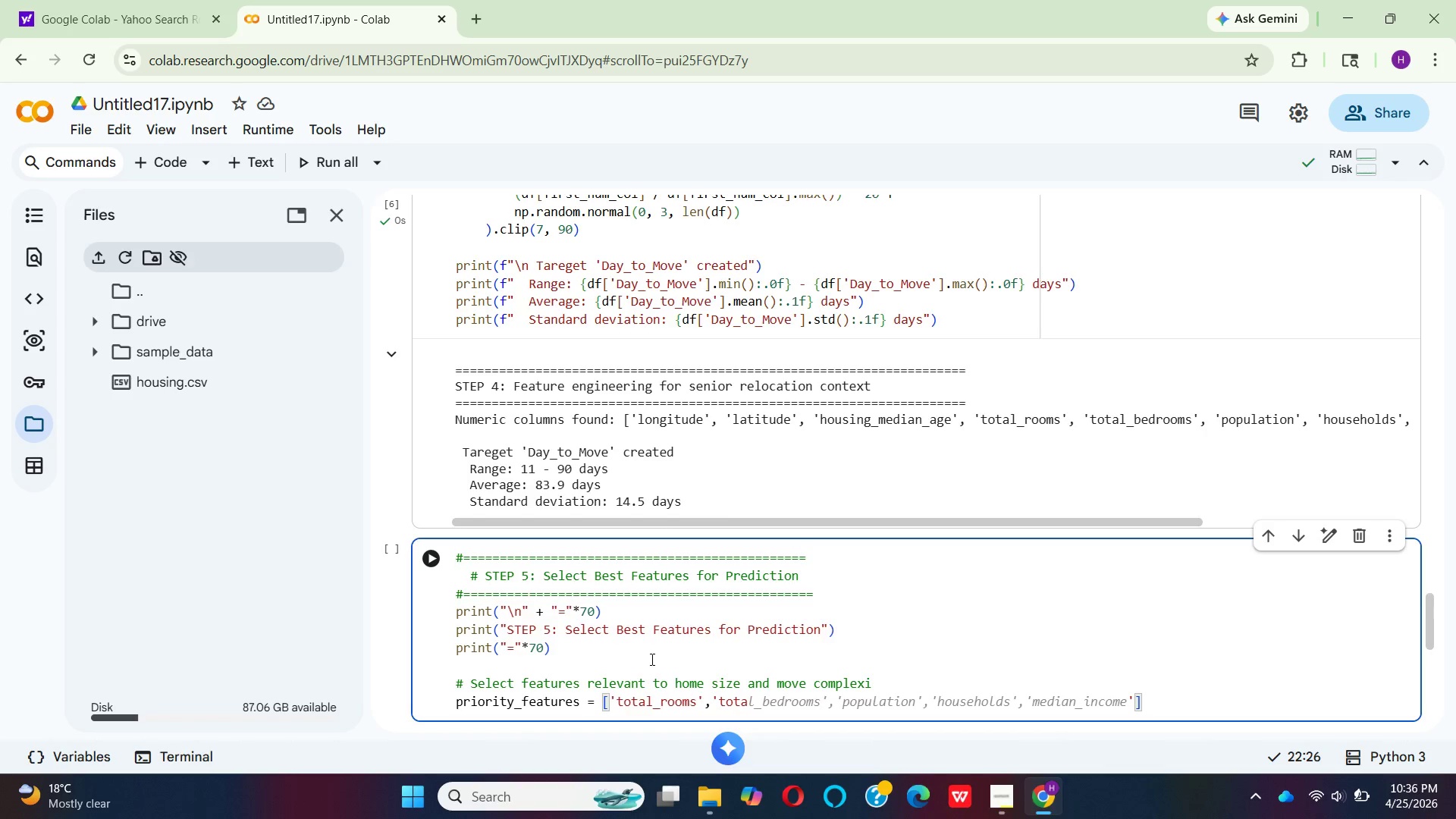 
wait(8.84)
 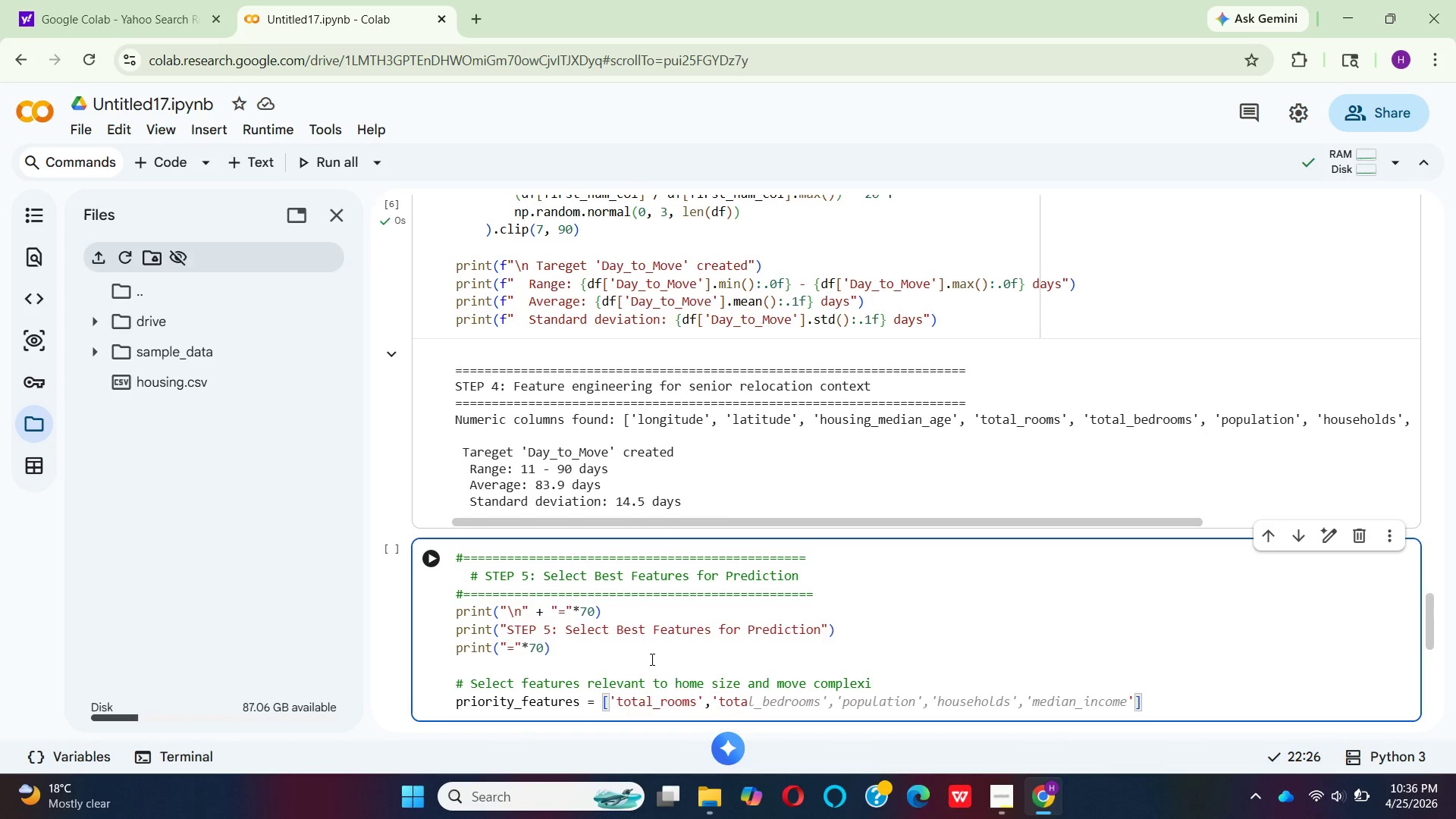 
left_click([825, 686])
 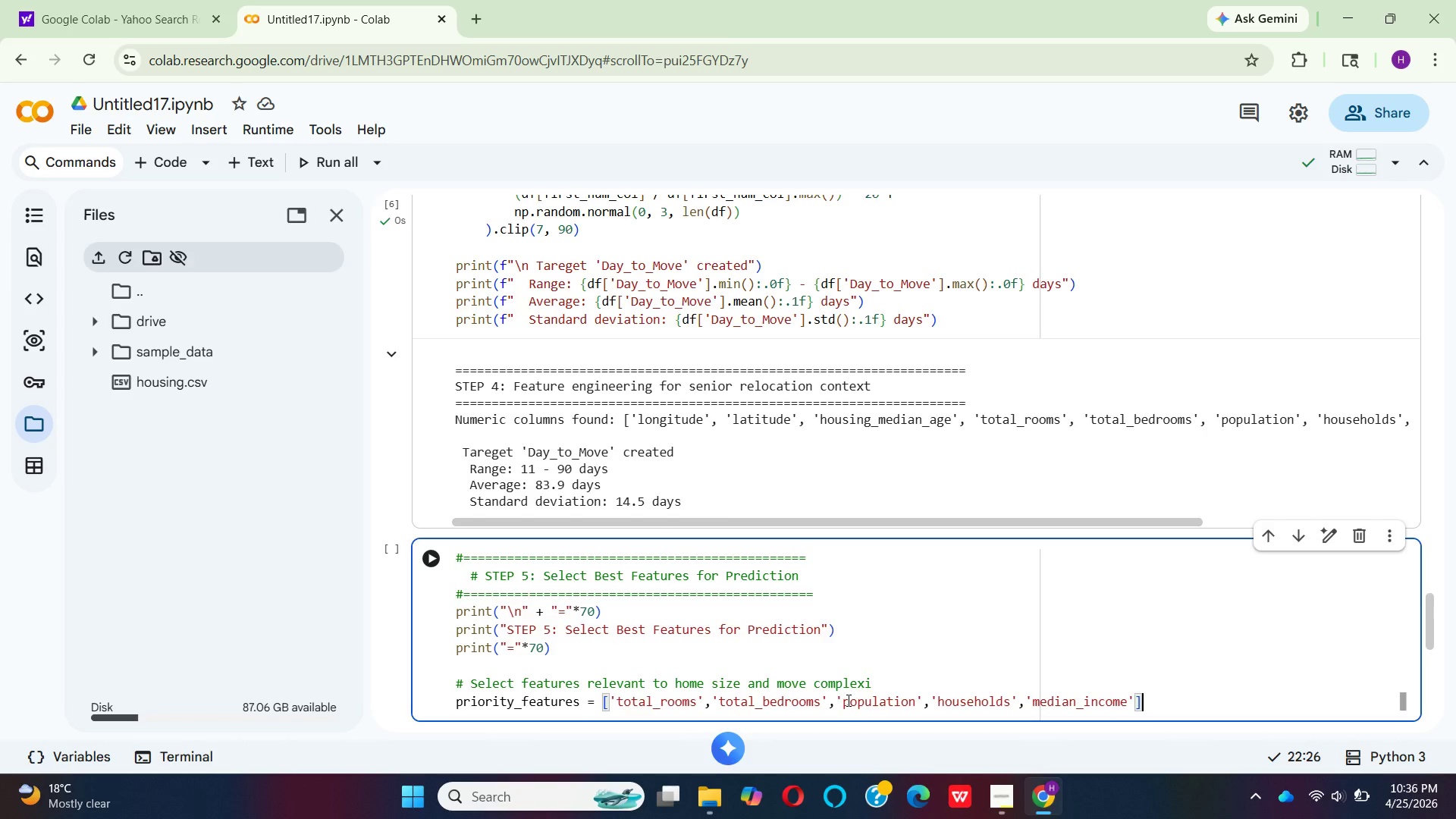 
left_click([836, 703])
 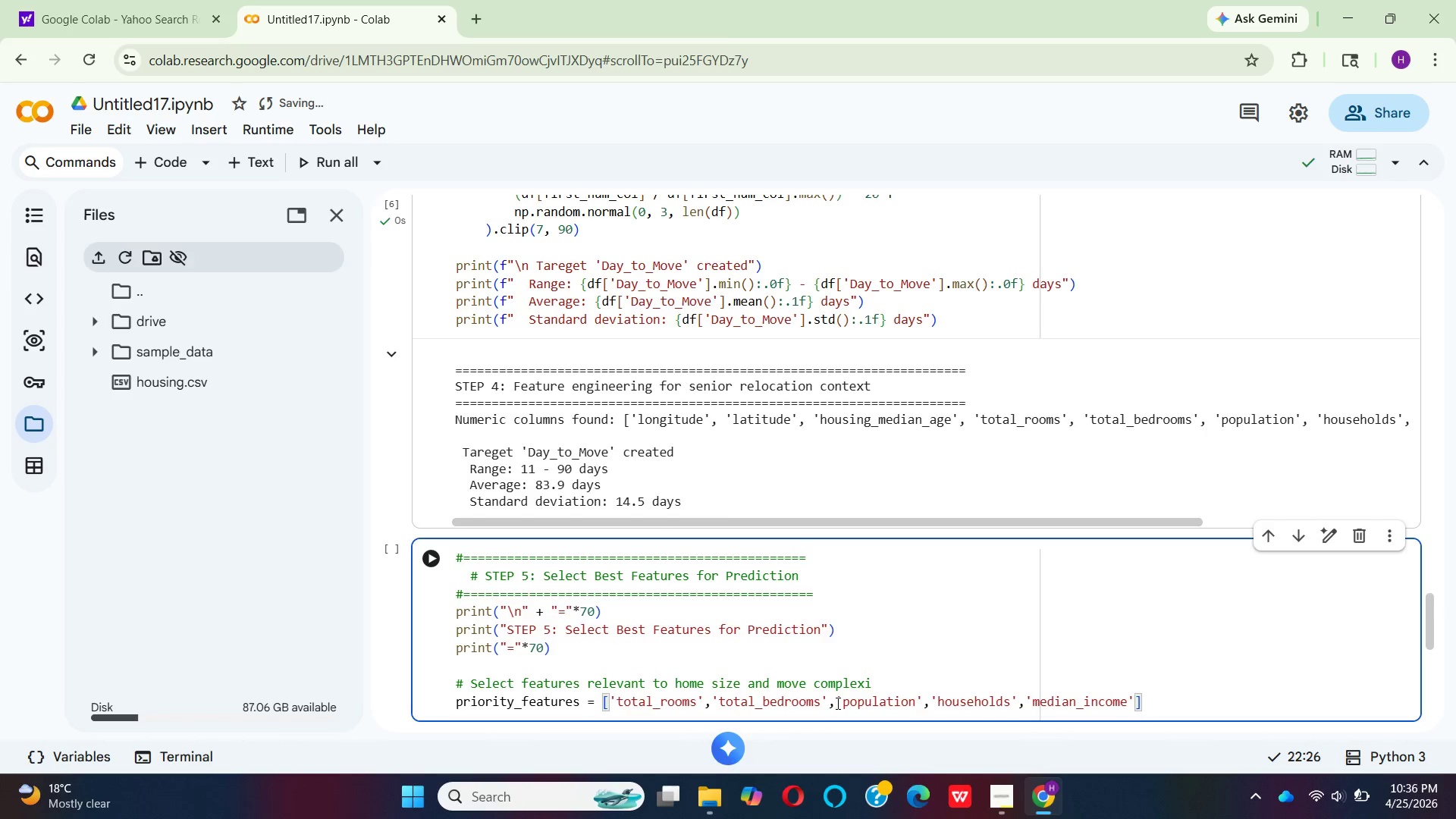 
key(Space)
 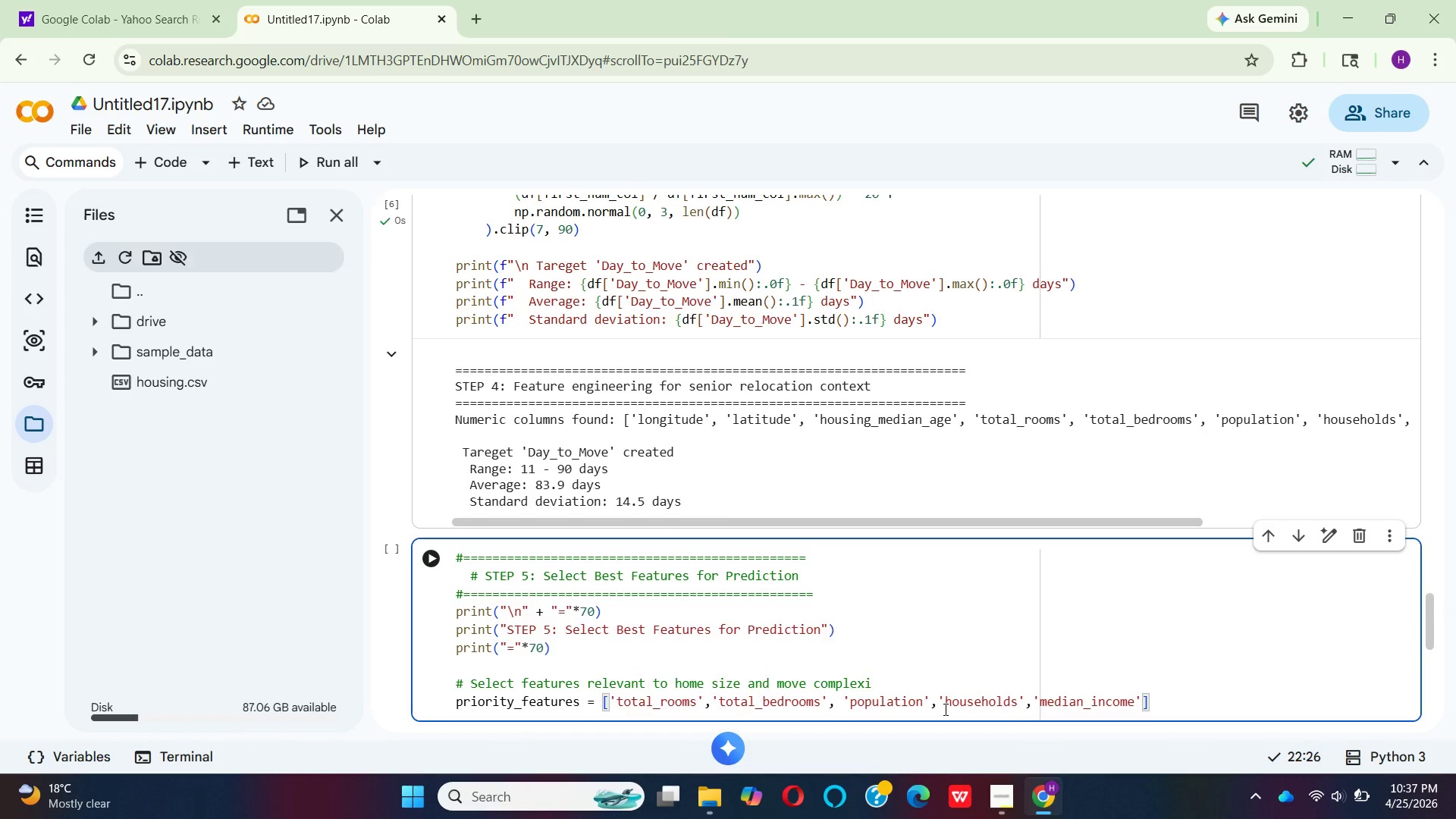 
left_click([944, 709])
 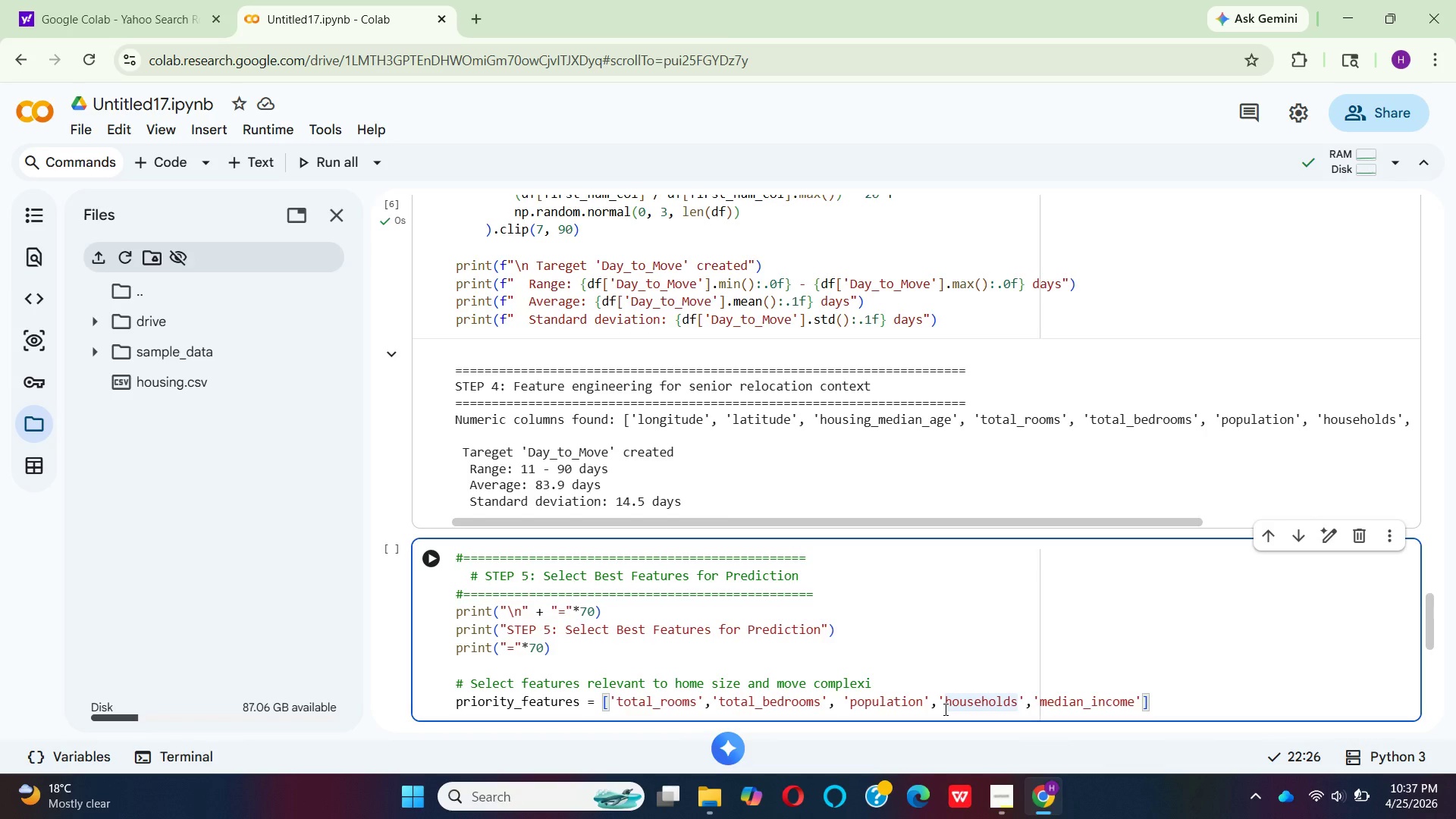 
key(Space)
 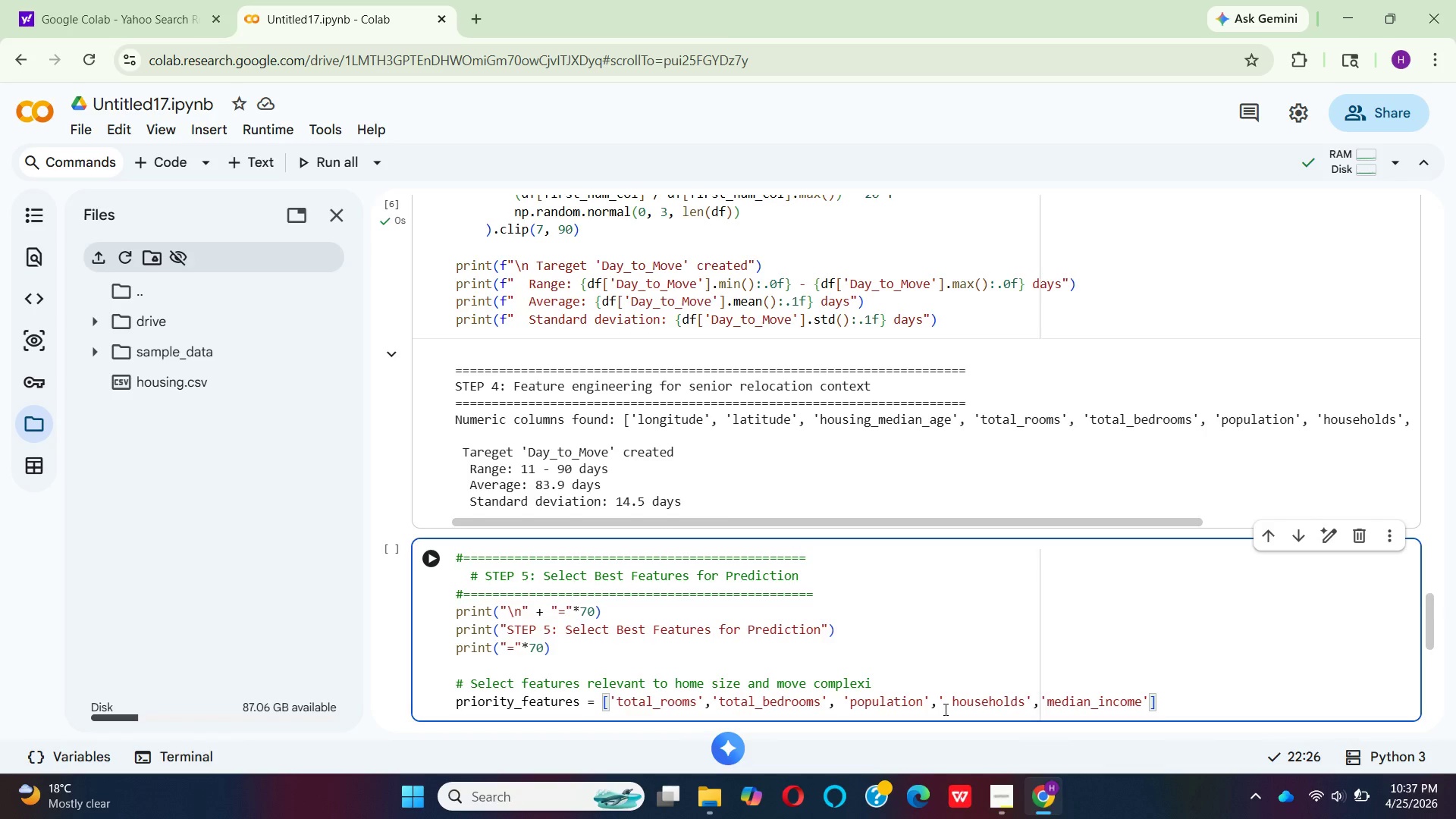 
key(Backspace)
 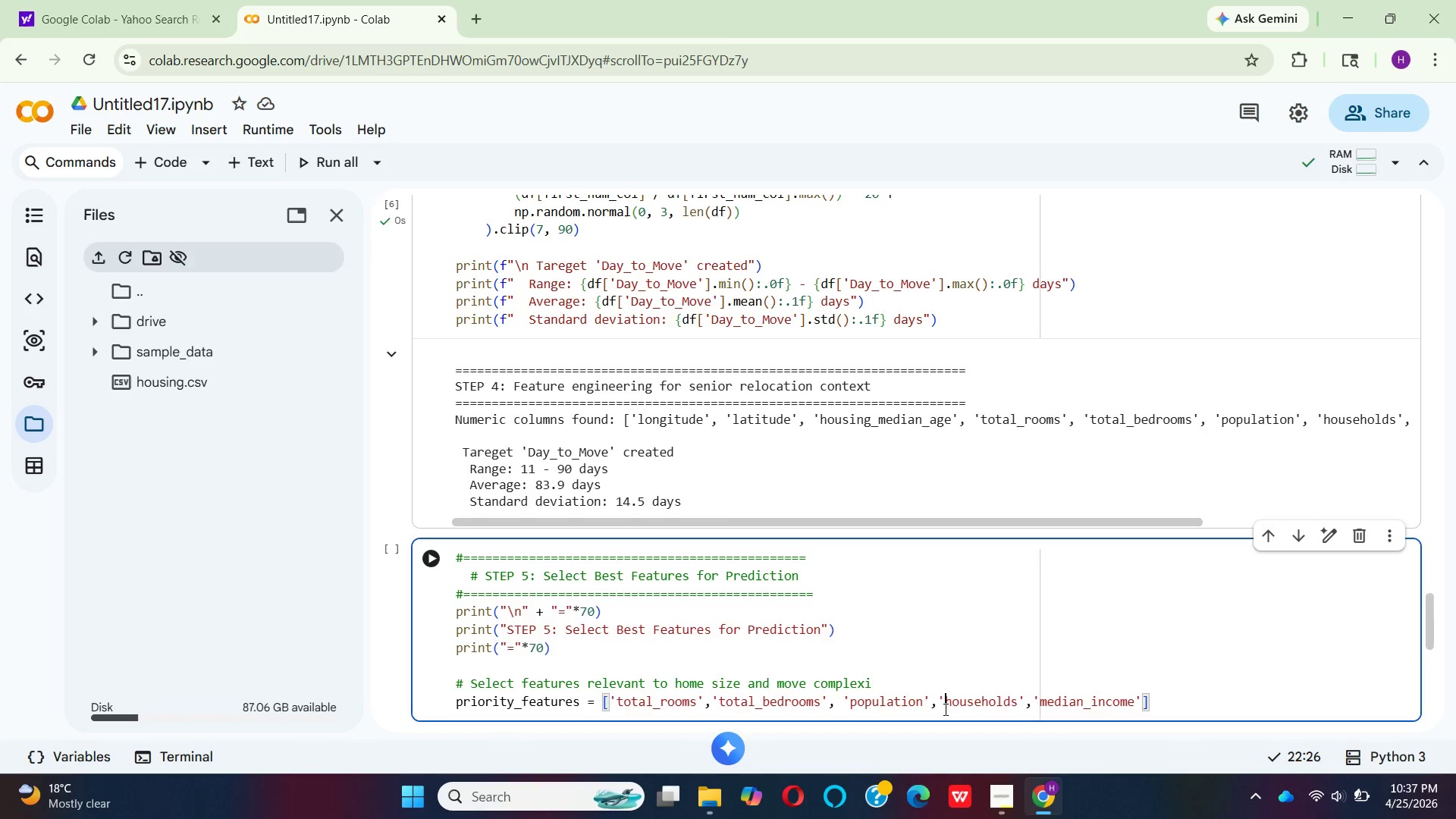 
key(ArrowLeft)
 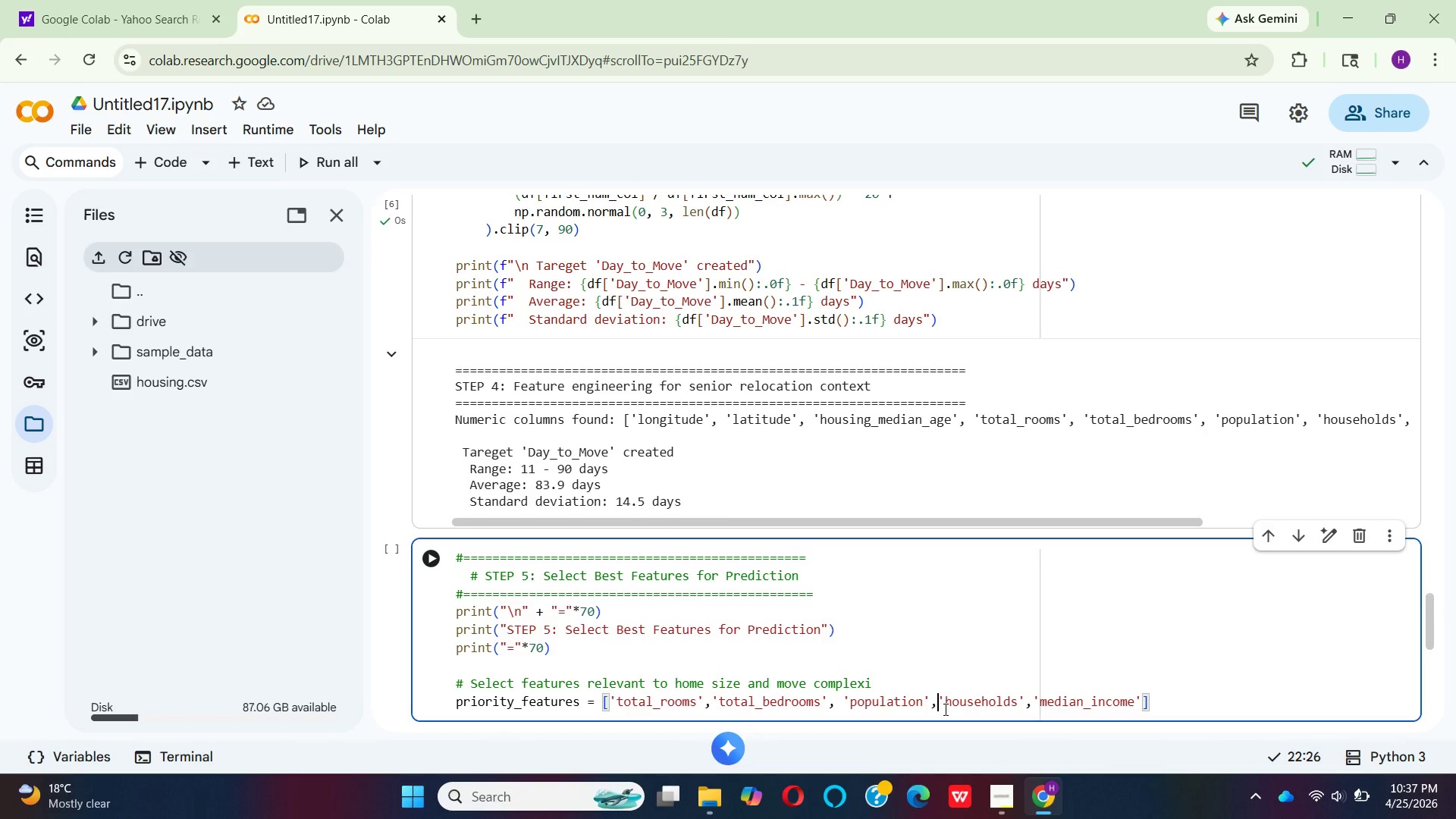 
key(Space)
 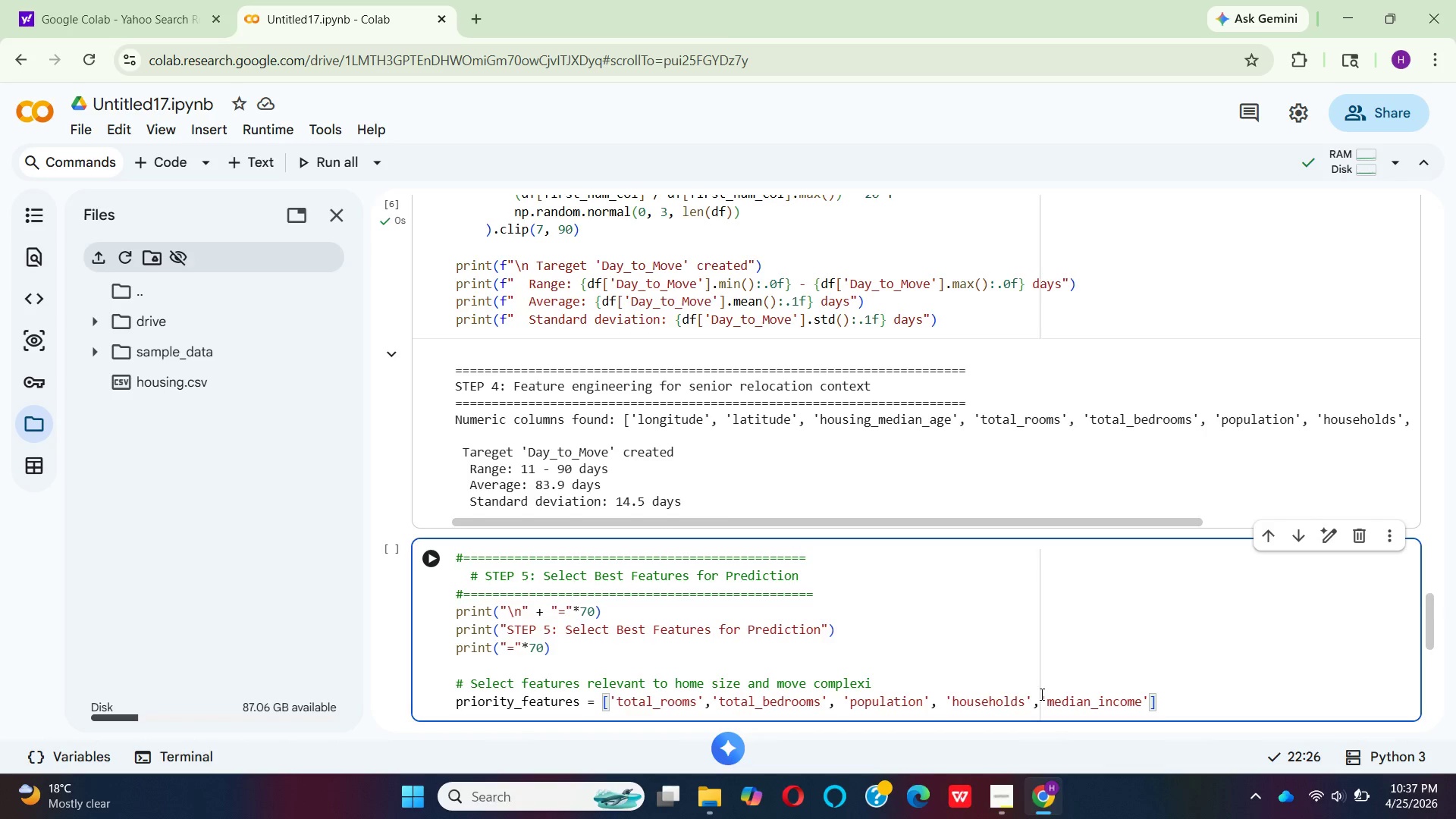 
left_click([1040, 694])
 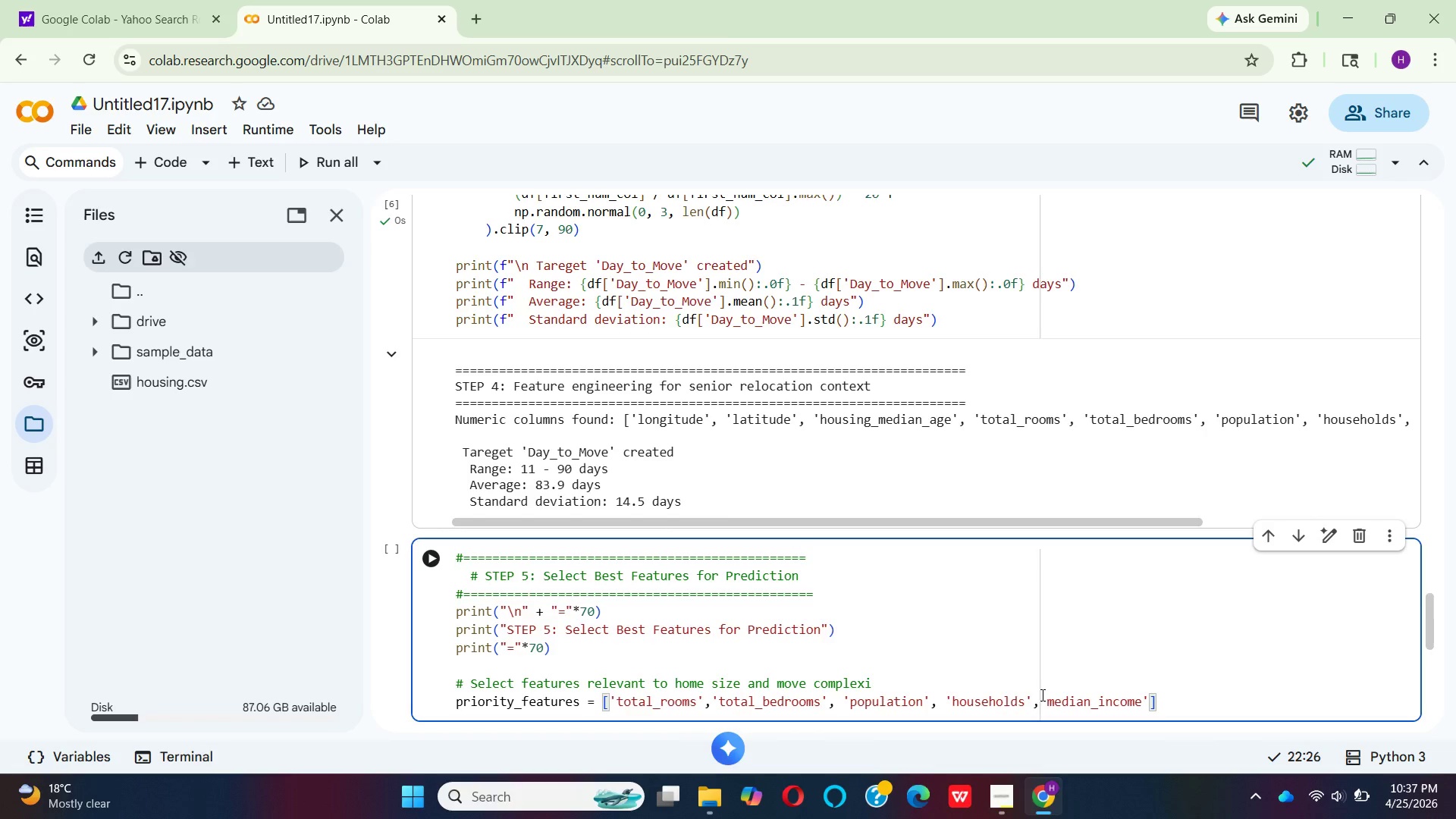 
wait(7.23)
 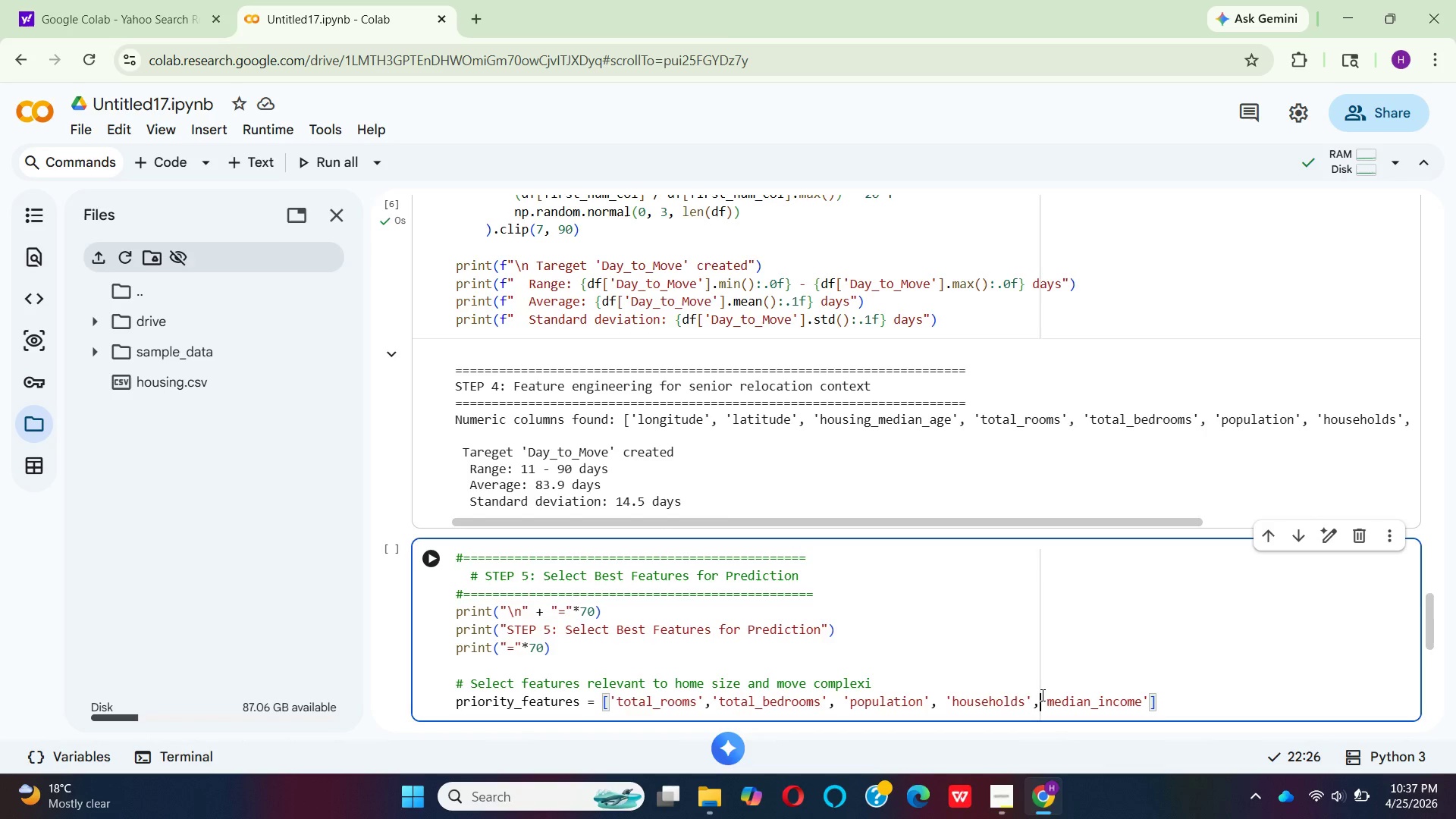 
key(Enter)
 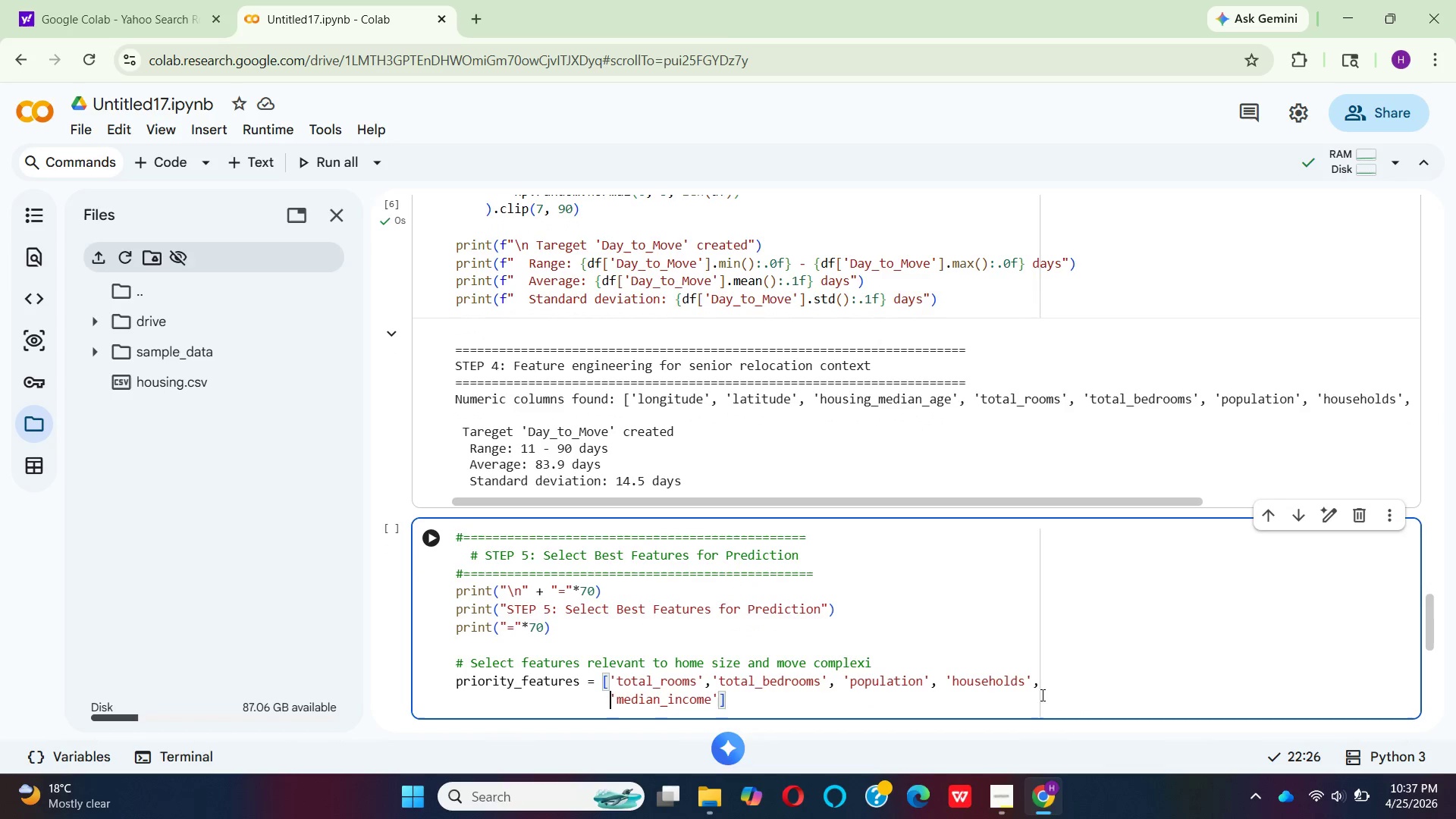 
key(ArrowRight)
 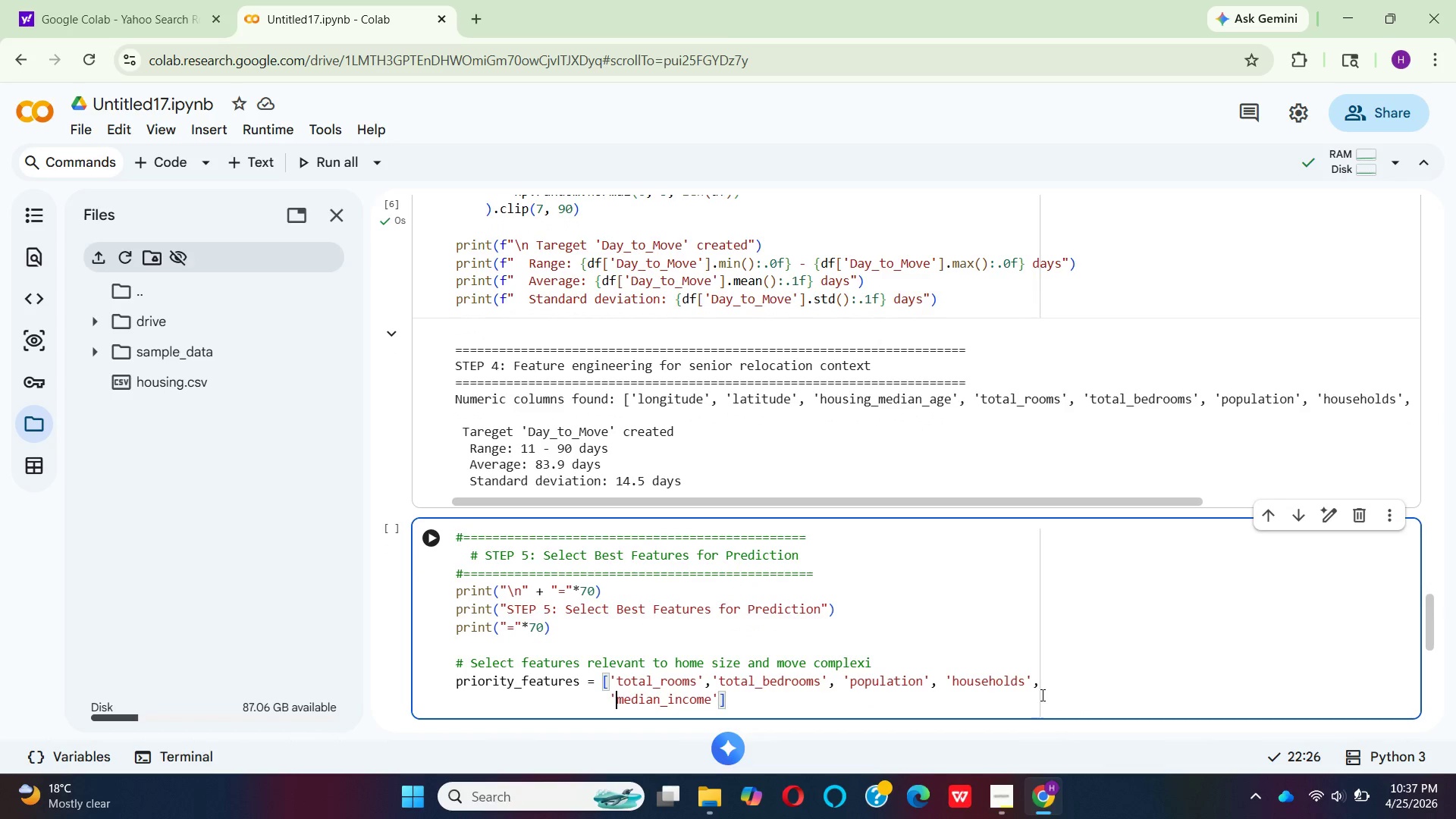 
key(ArrowRight)
 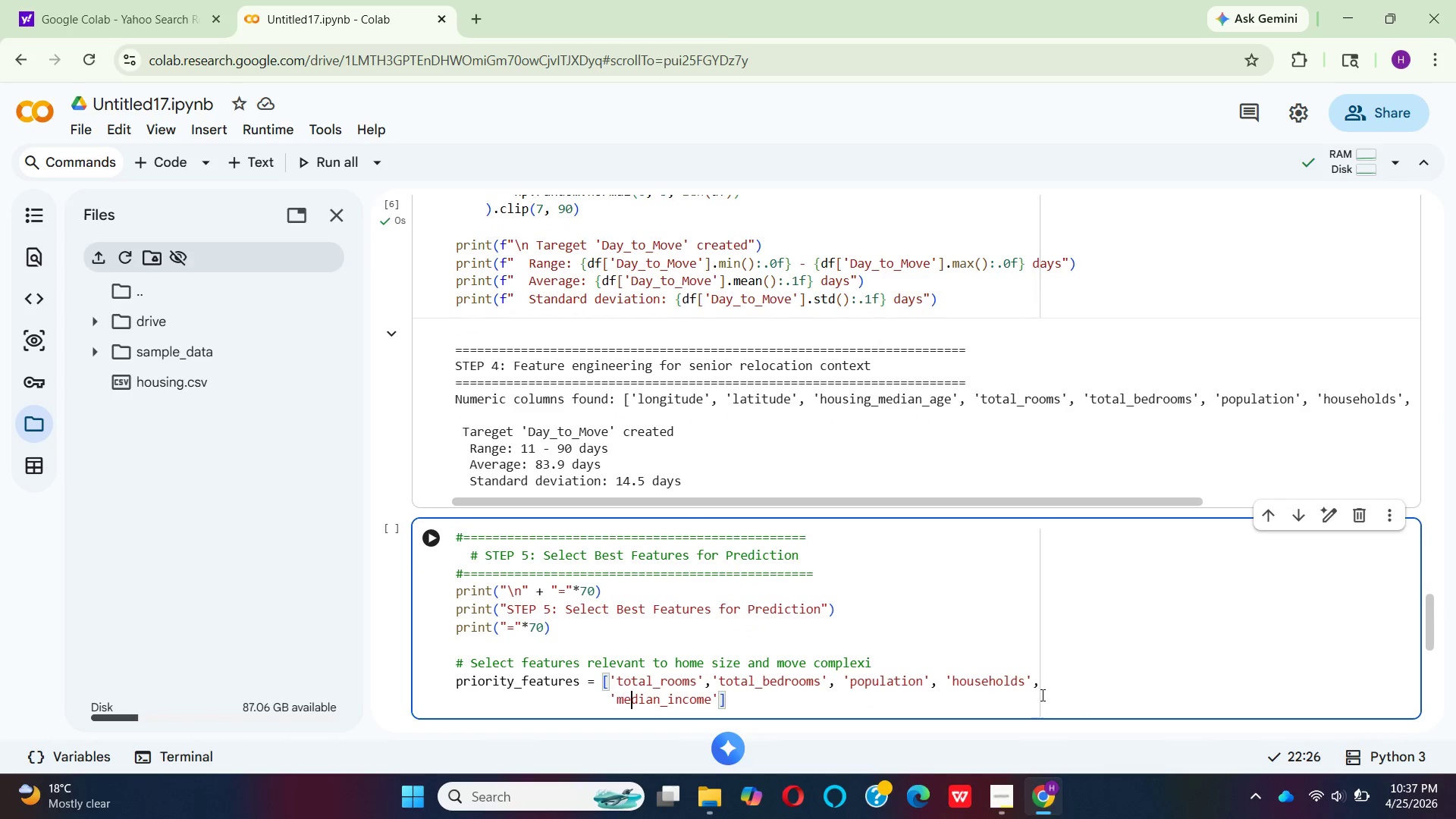 
key(ArrowRight)
 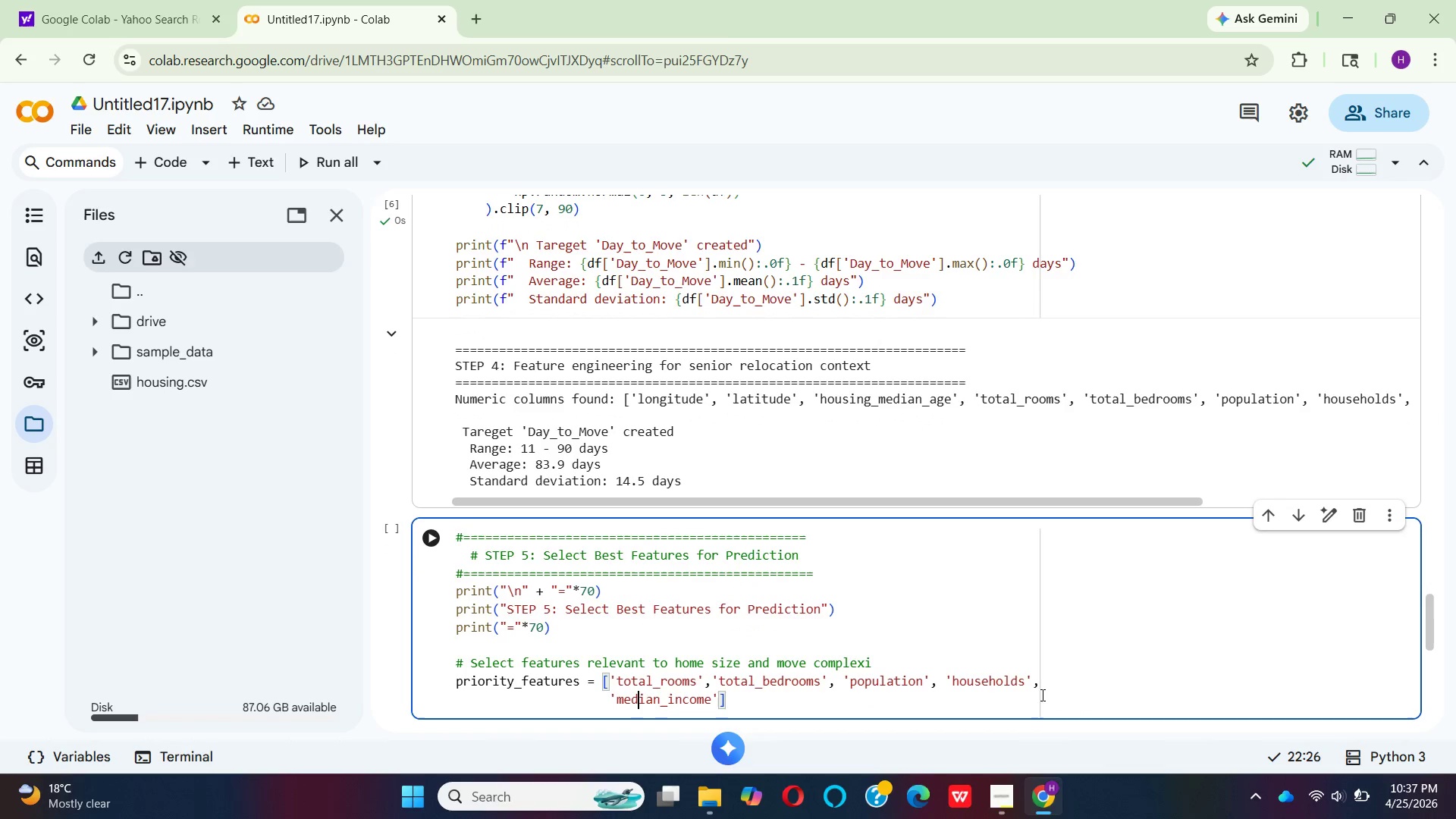 
key(ArrowRight)
 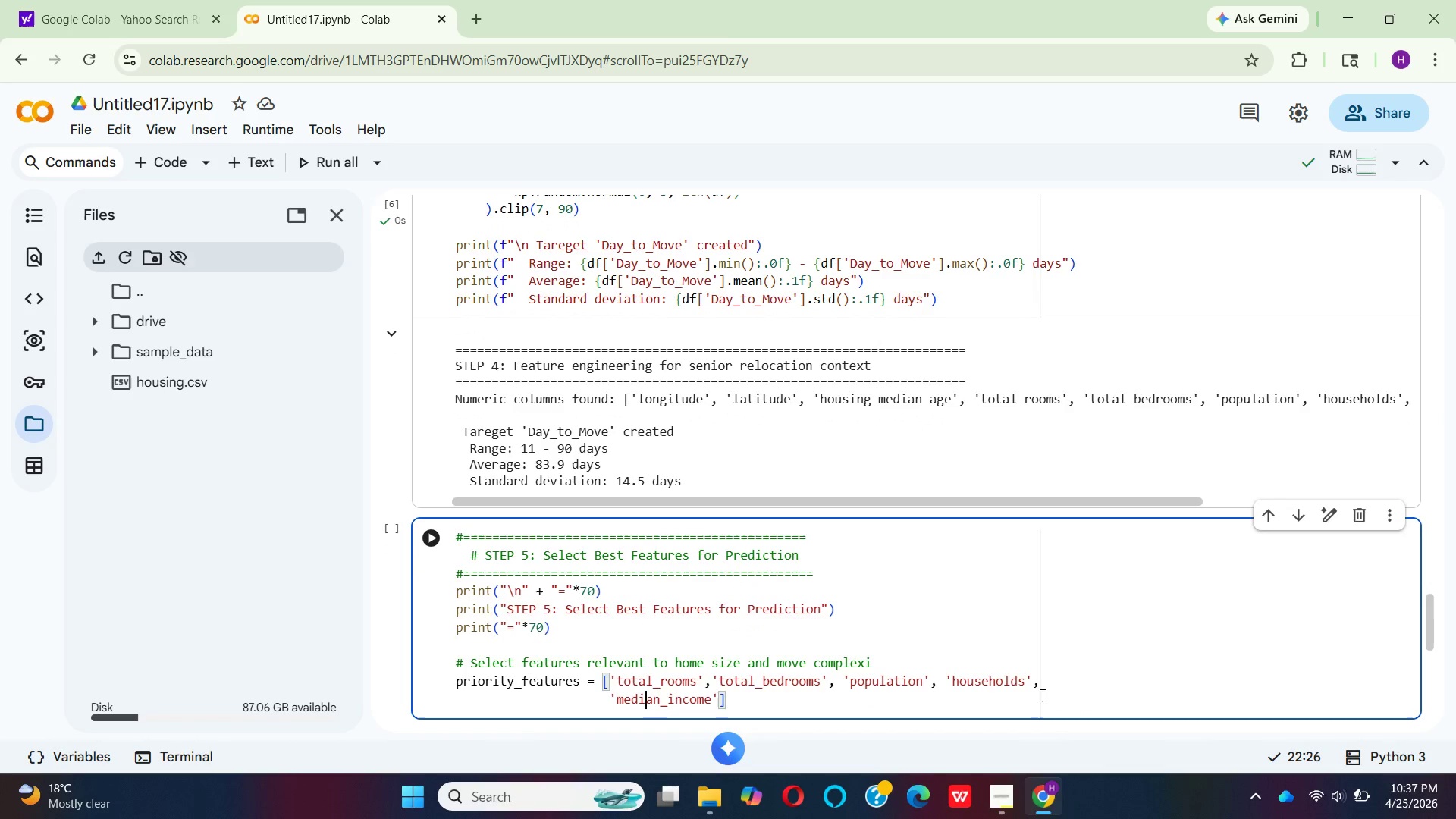 
key(ArrowRight)
 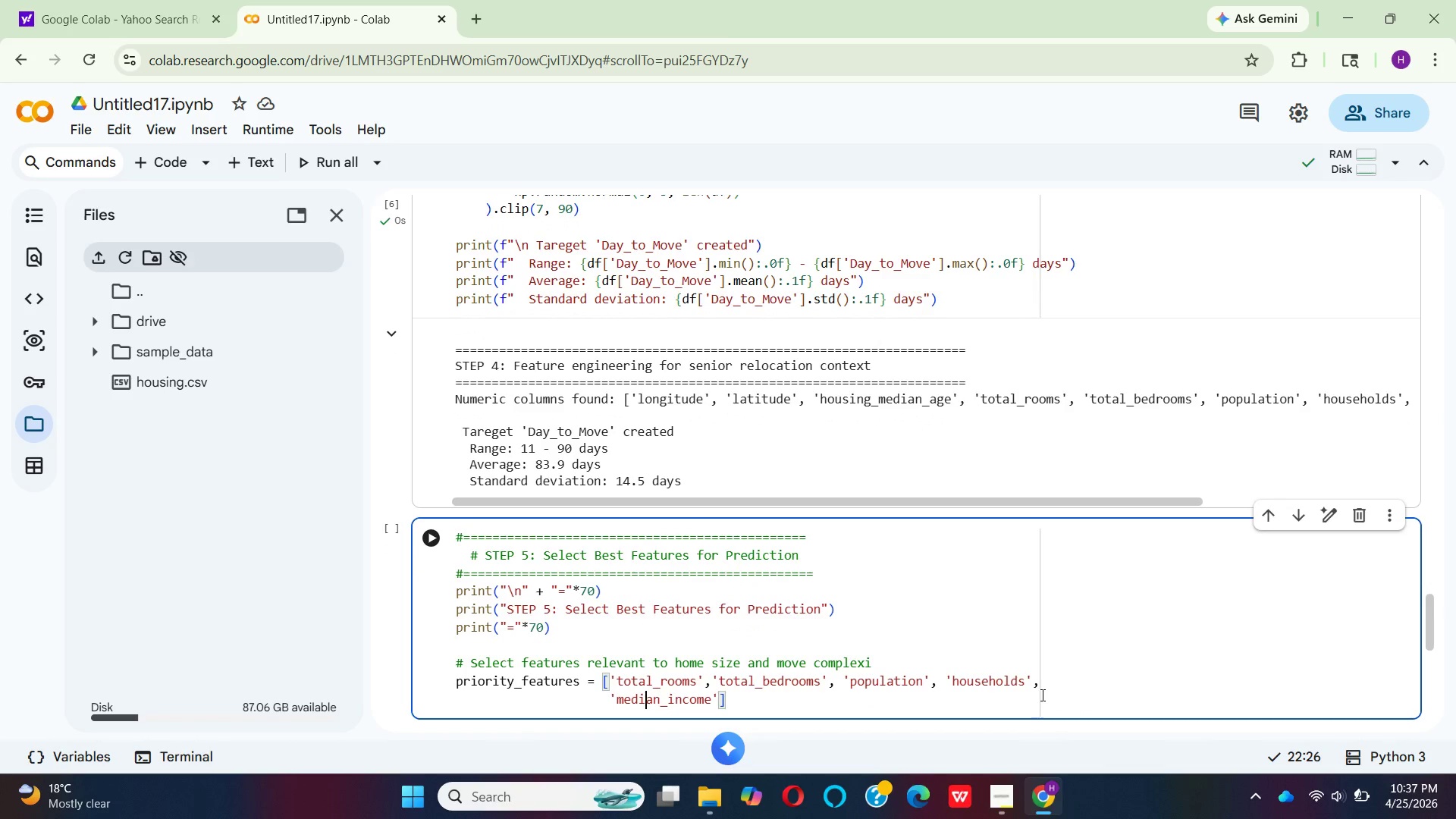 
key(ArrowRight)
 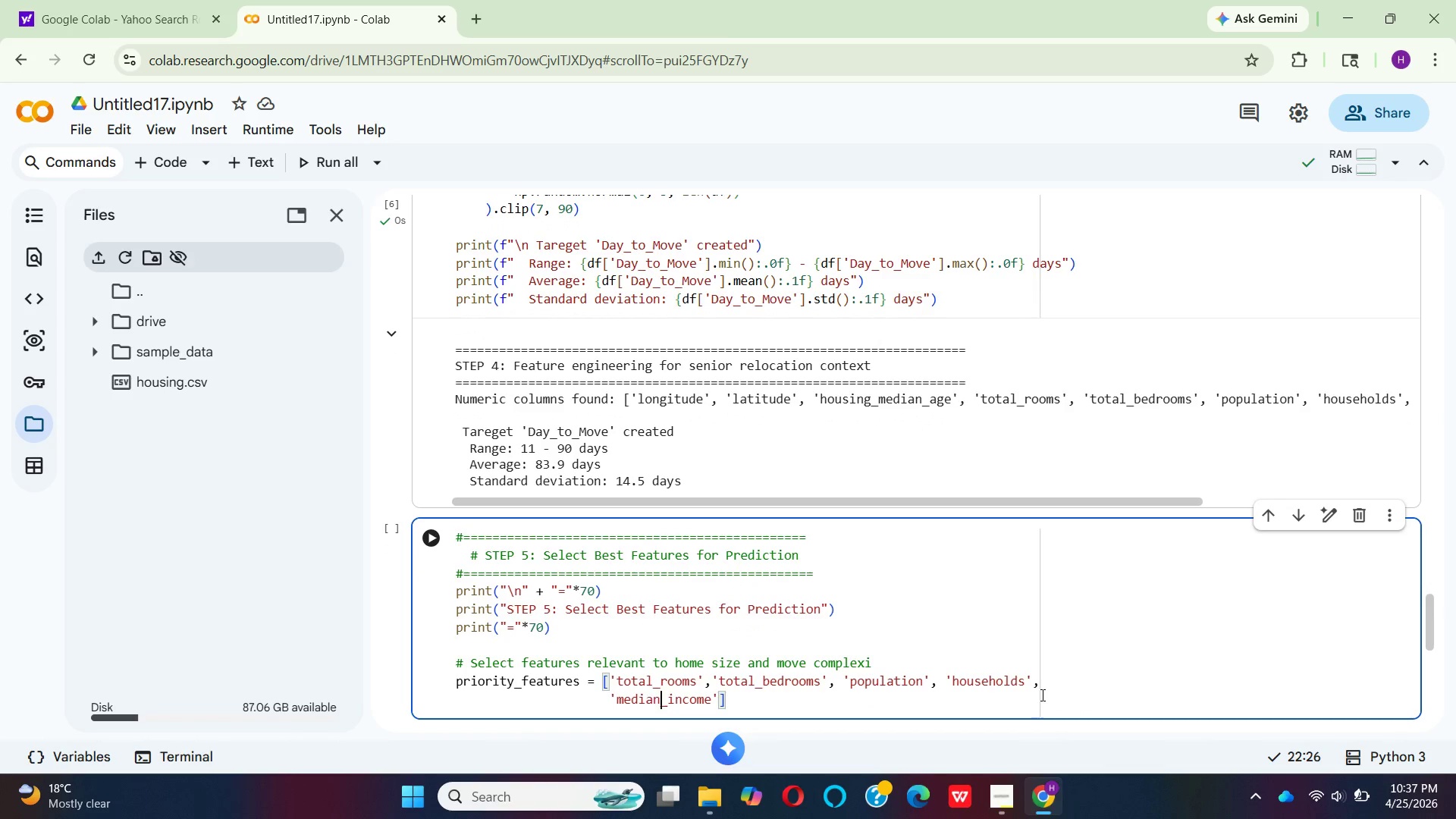 
key(ArrowRight)
 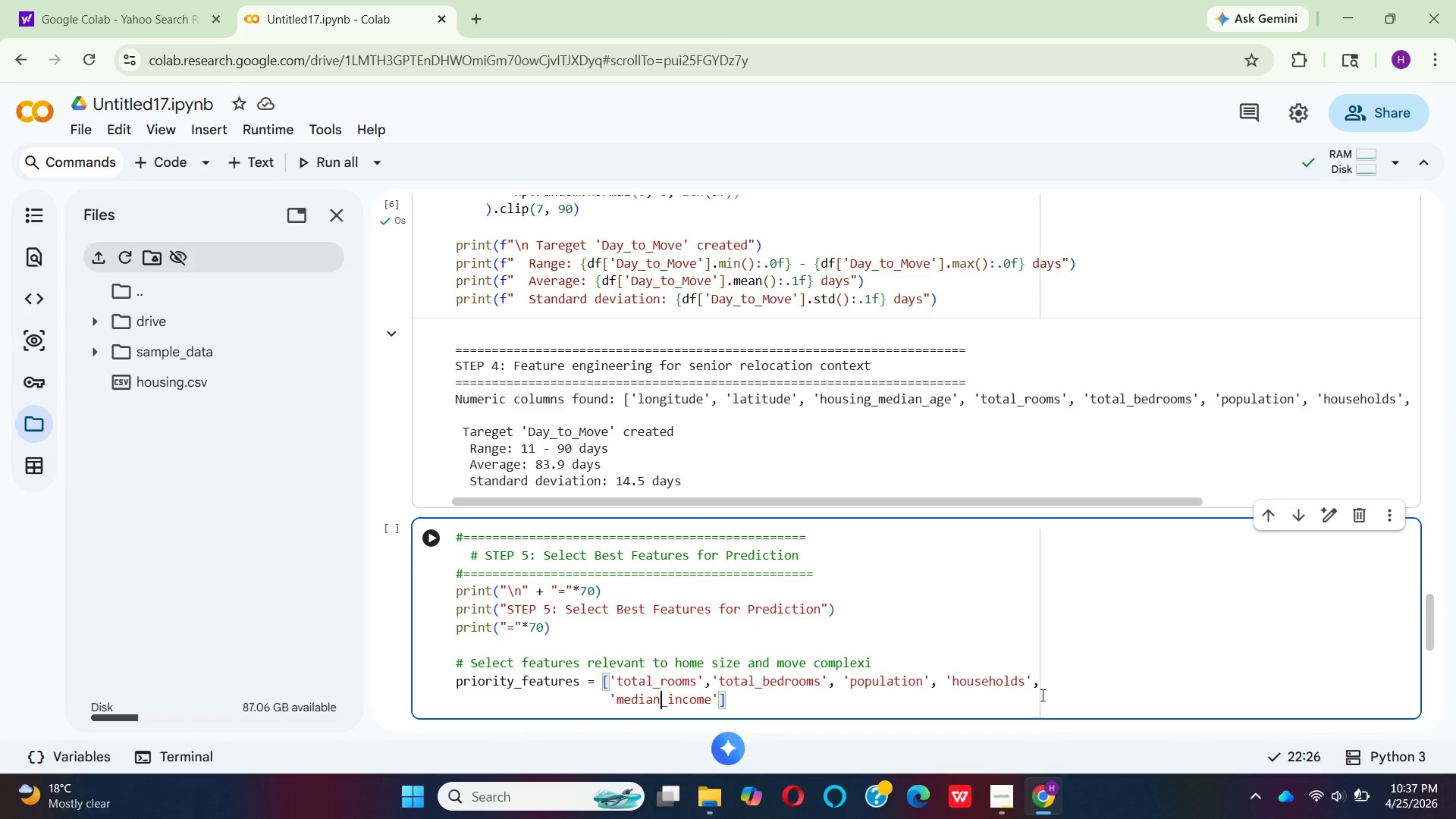 
key(ArrowRight)
 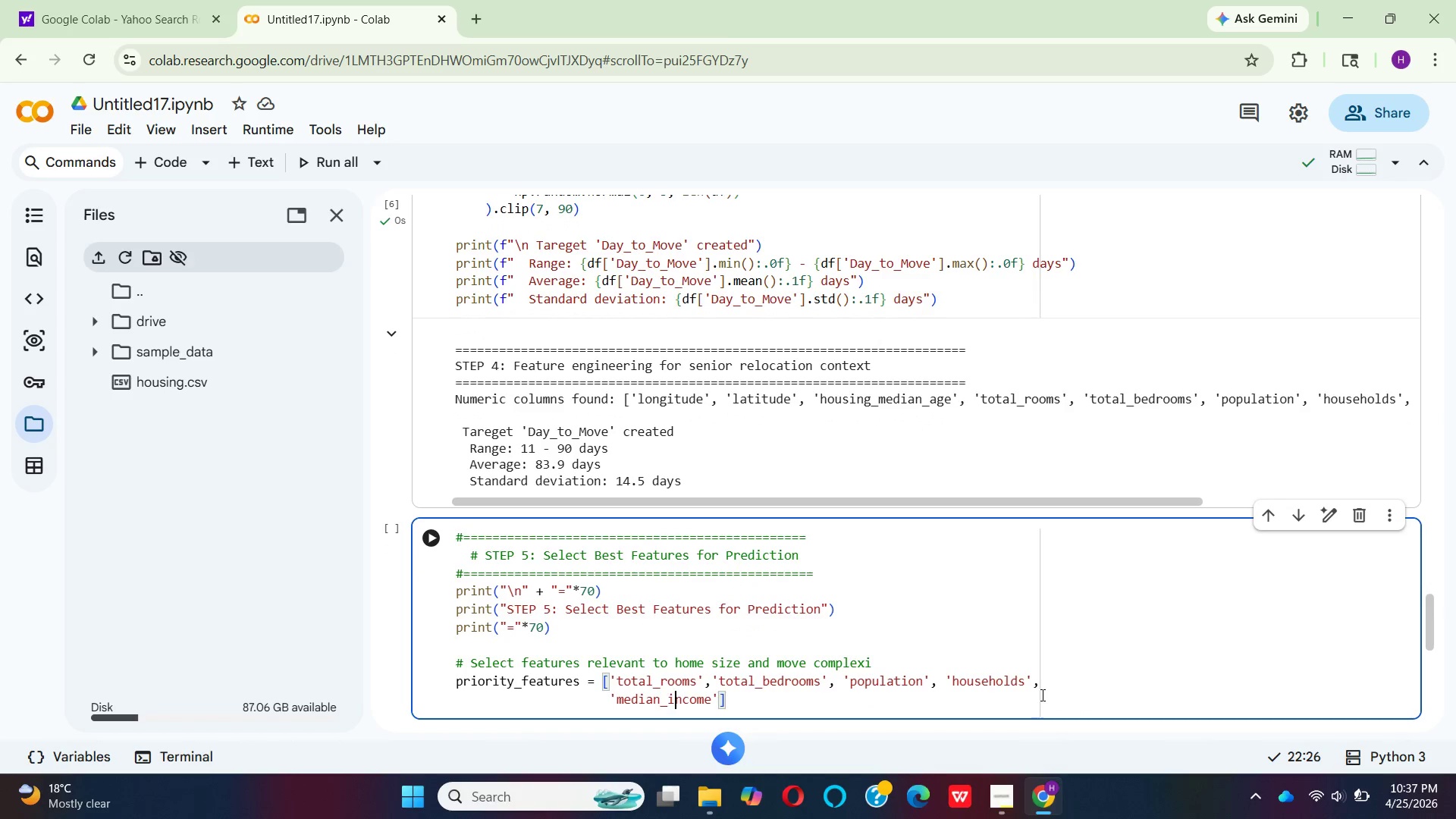 
key(ArrowRight)
 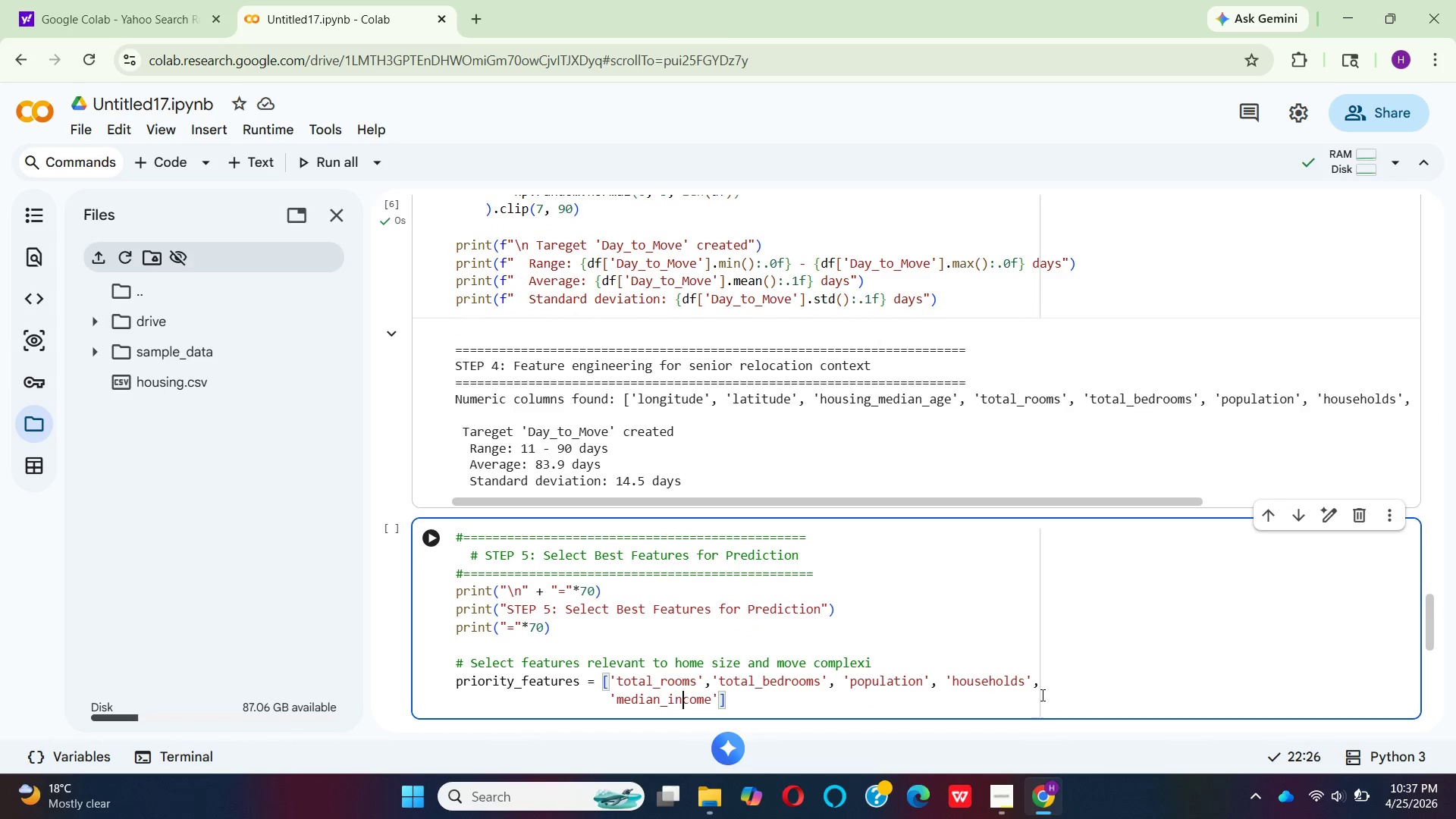 
key(ArrowRight)
 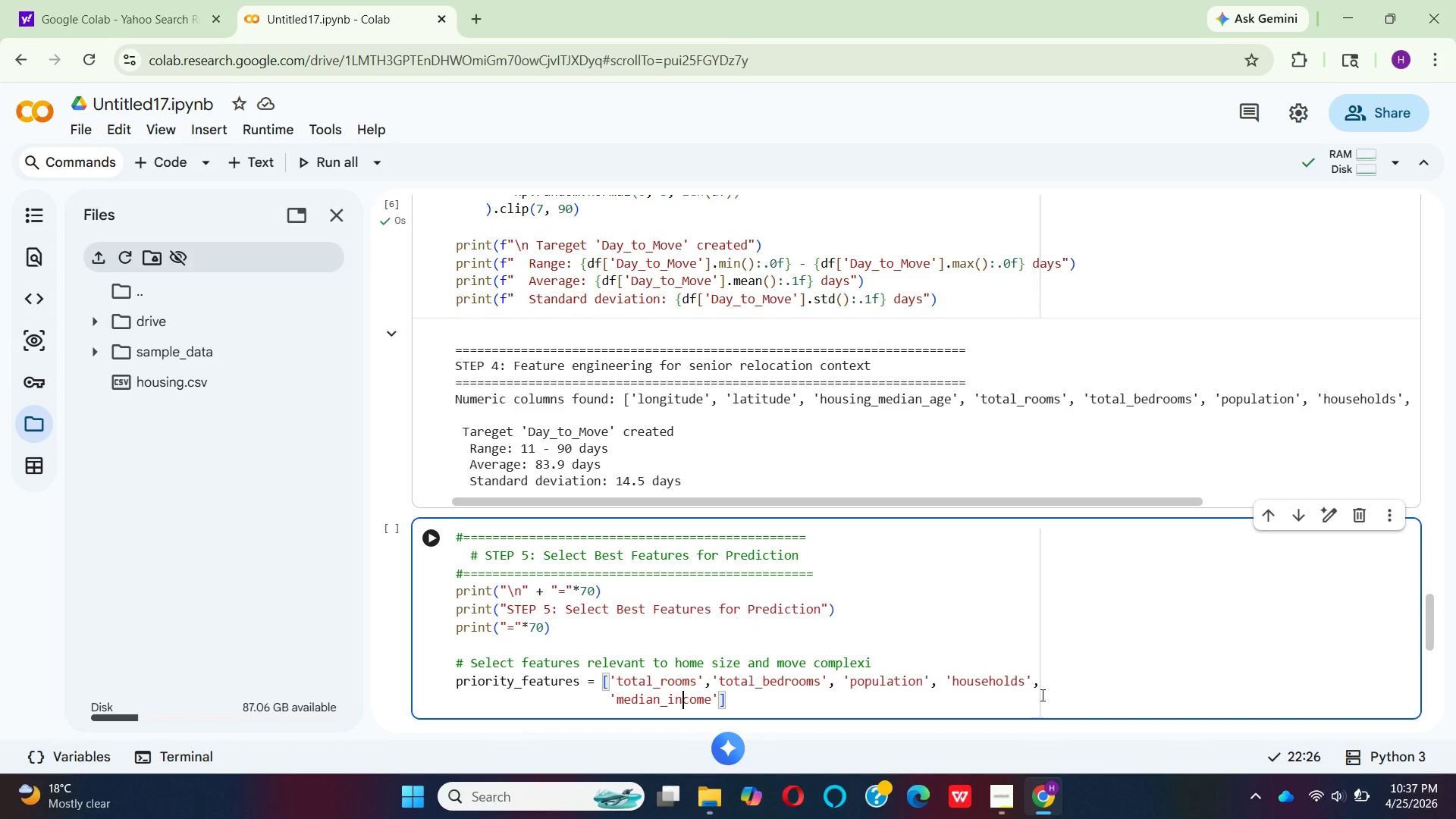 
key(ArrowRight)
 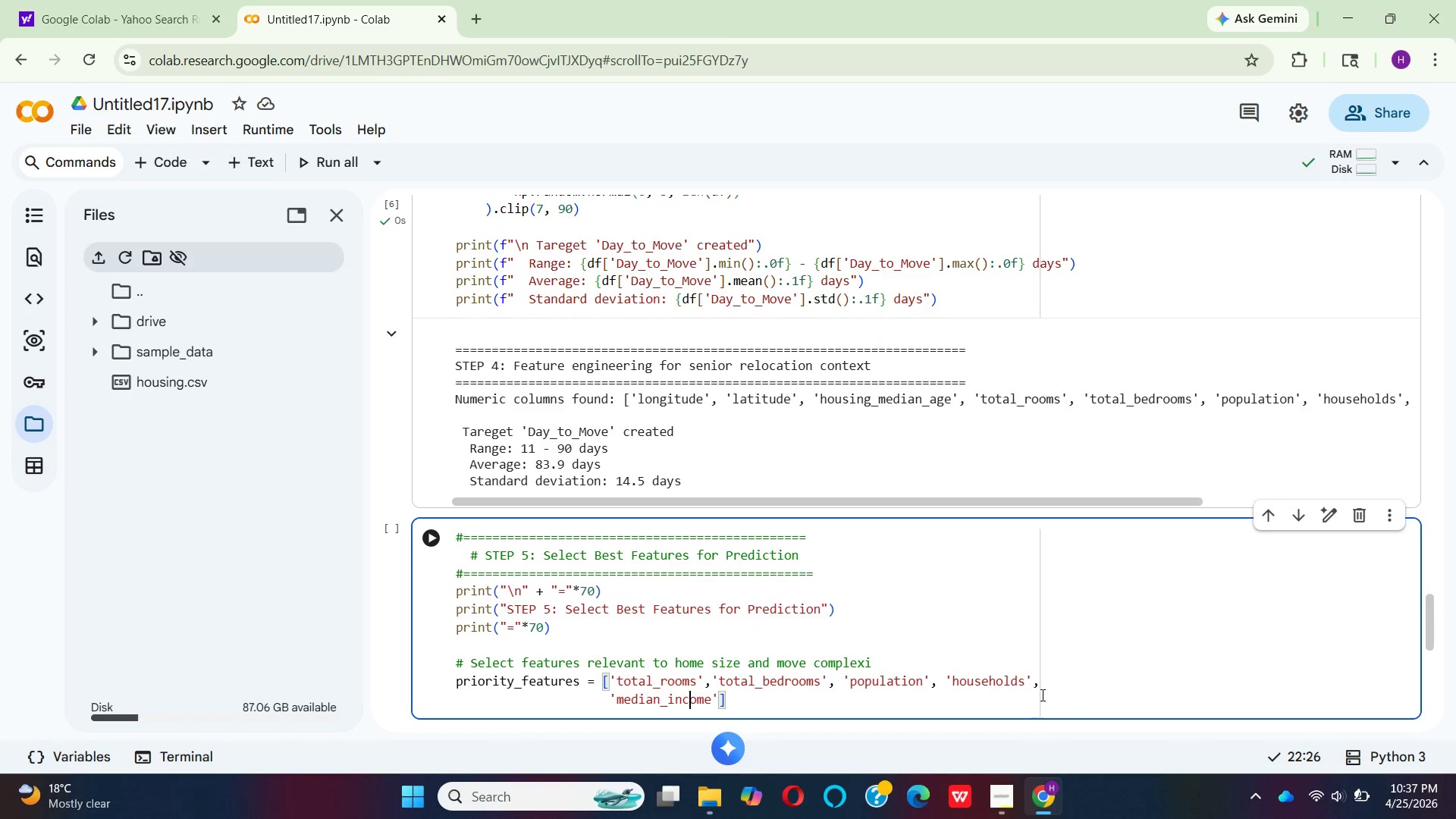 
key(ArrowRight)
 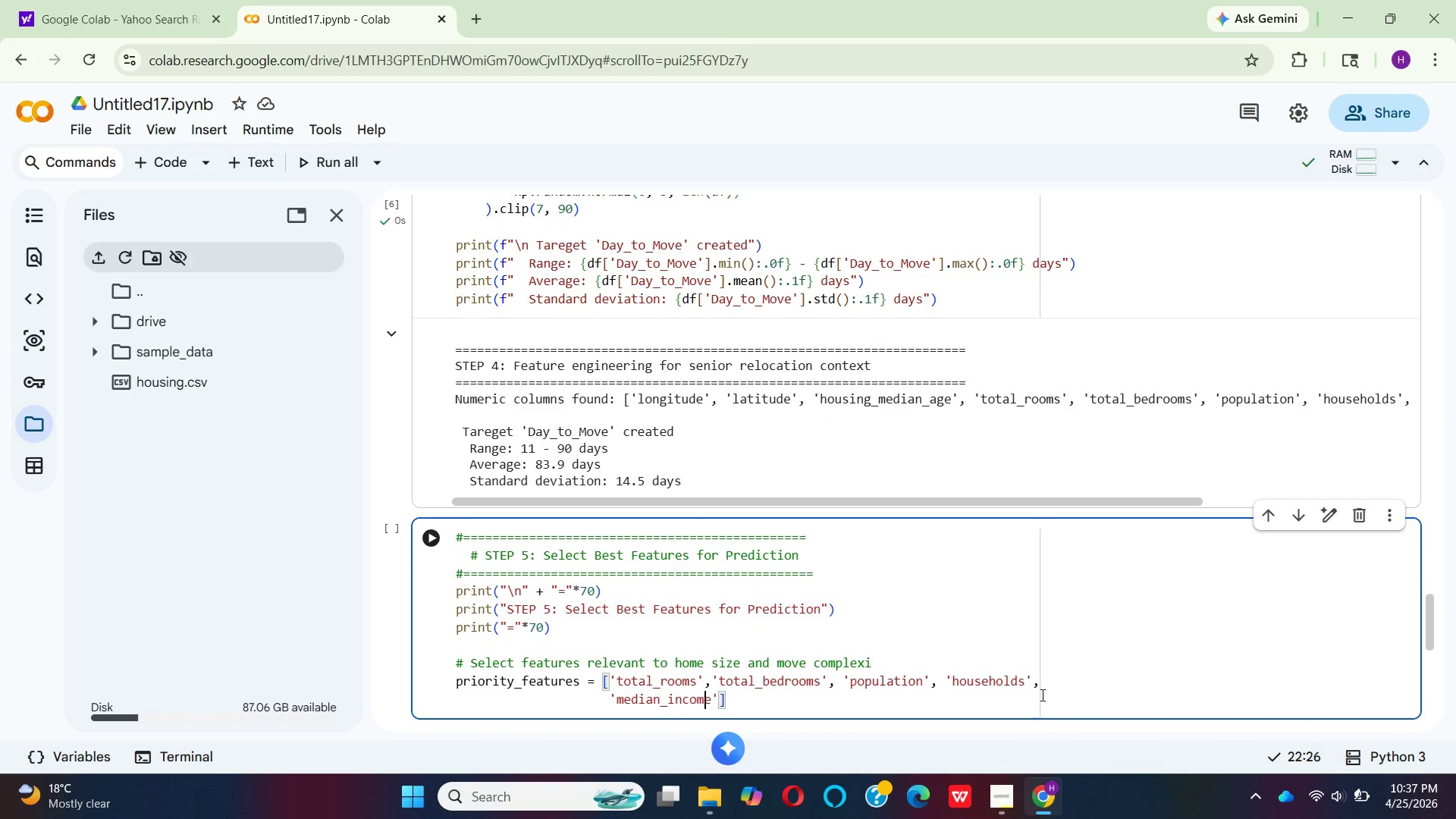 
key(ArrowRight)
 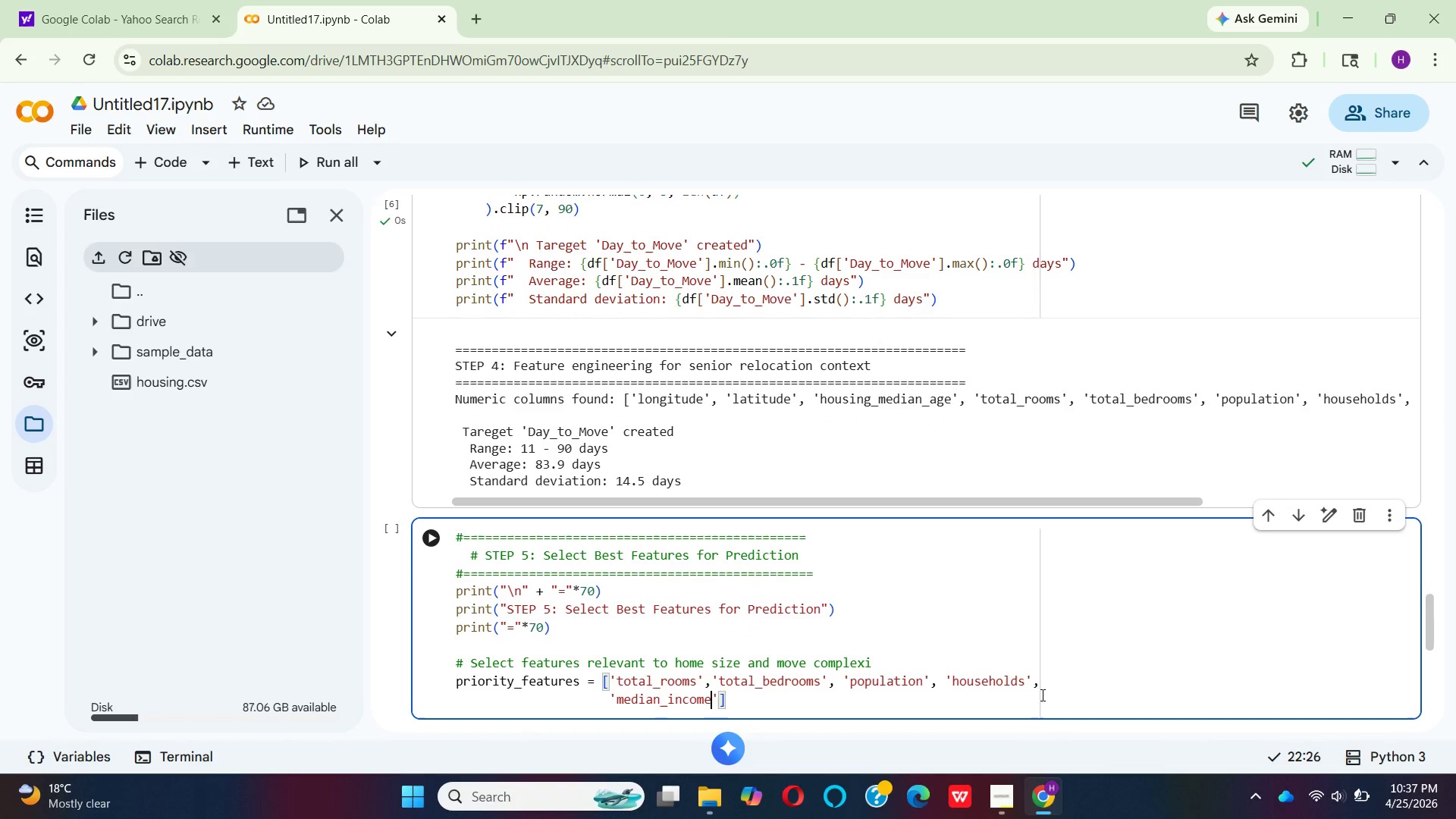 
key(ArrowRight)
 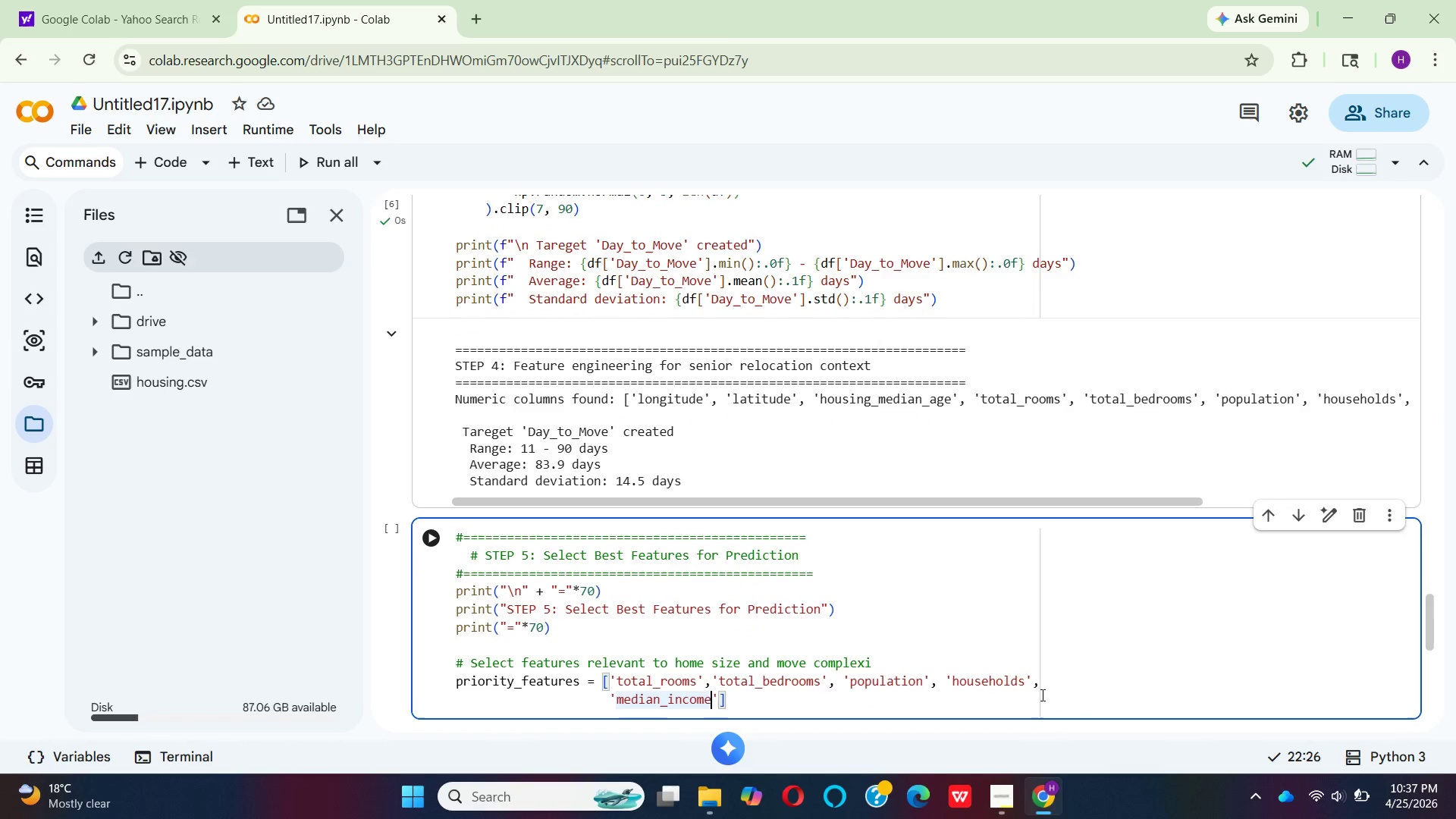 
key(ArrowRight)
 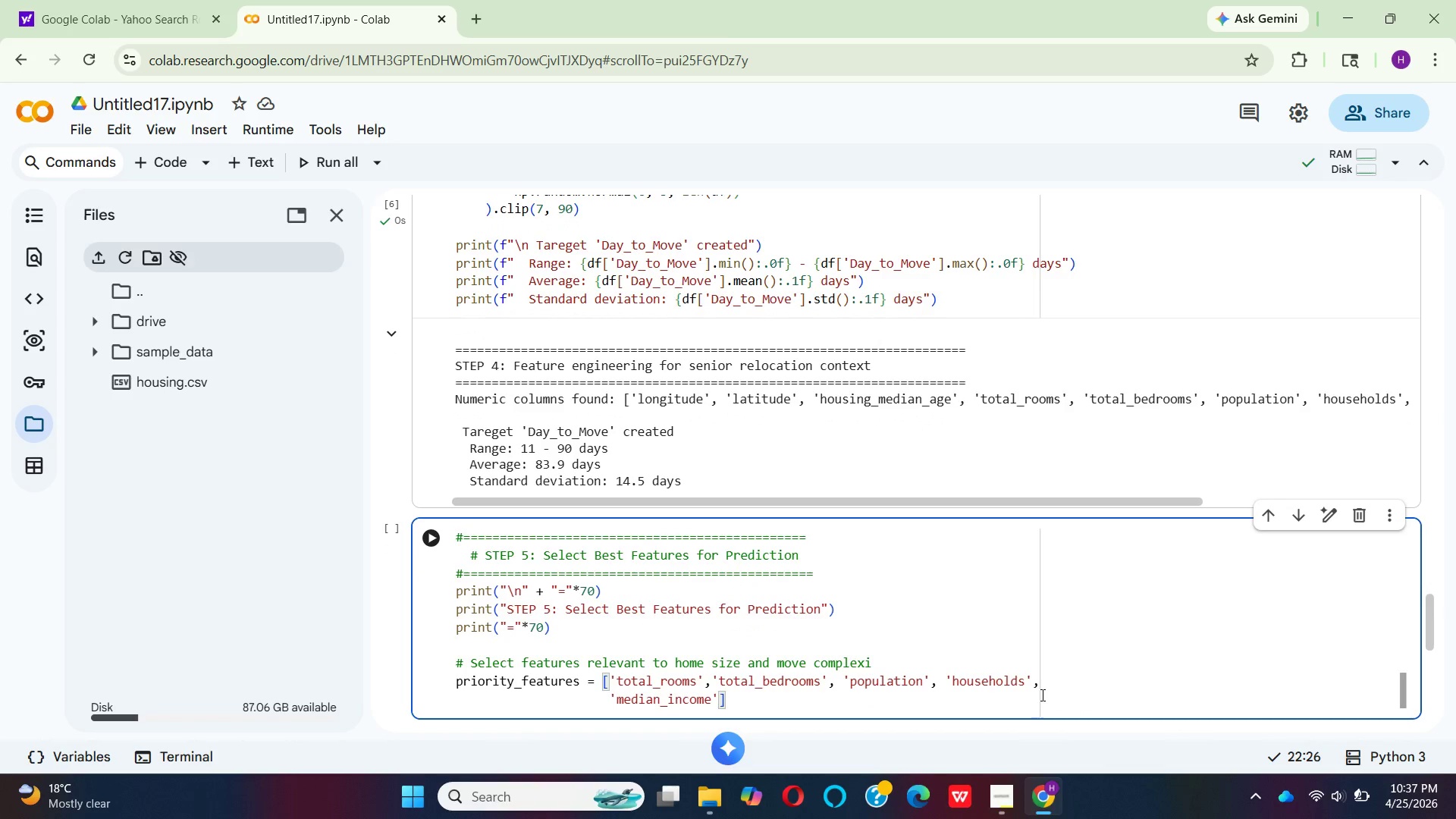 
hold_key(key=Comma, duration=0.33)
 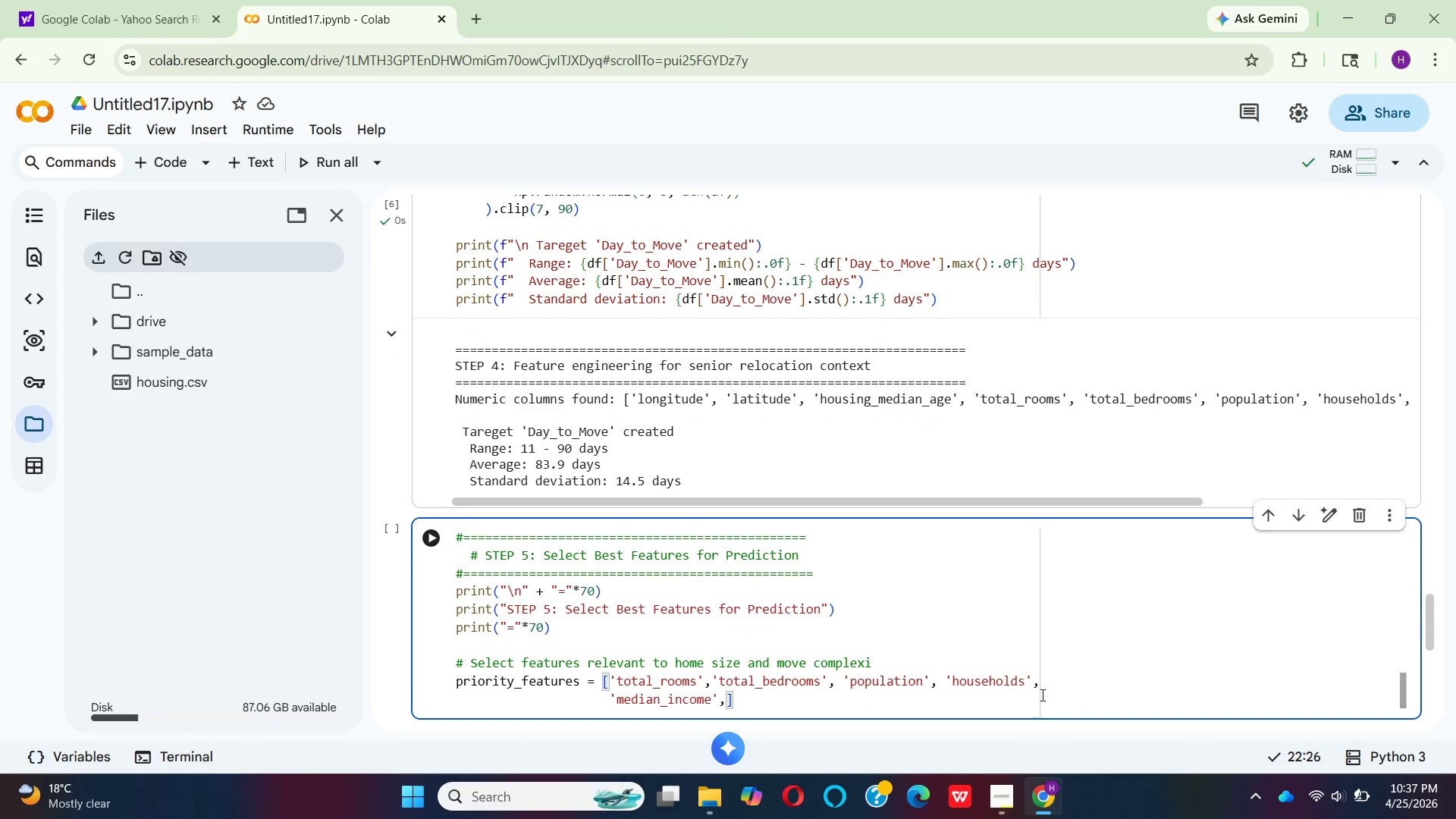 
key(Space)
 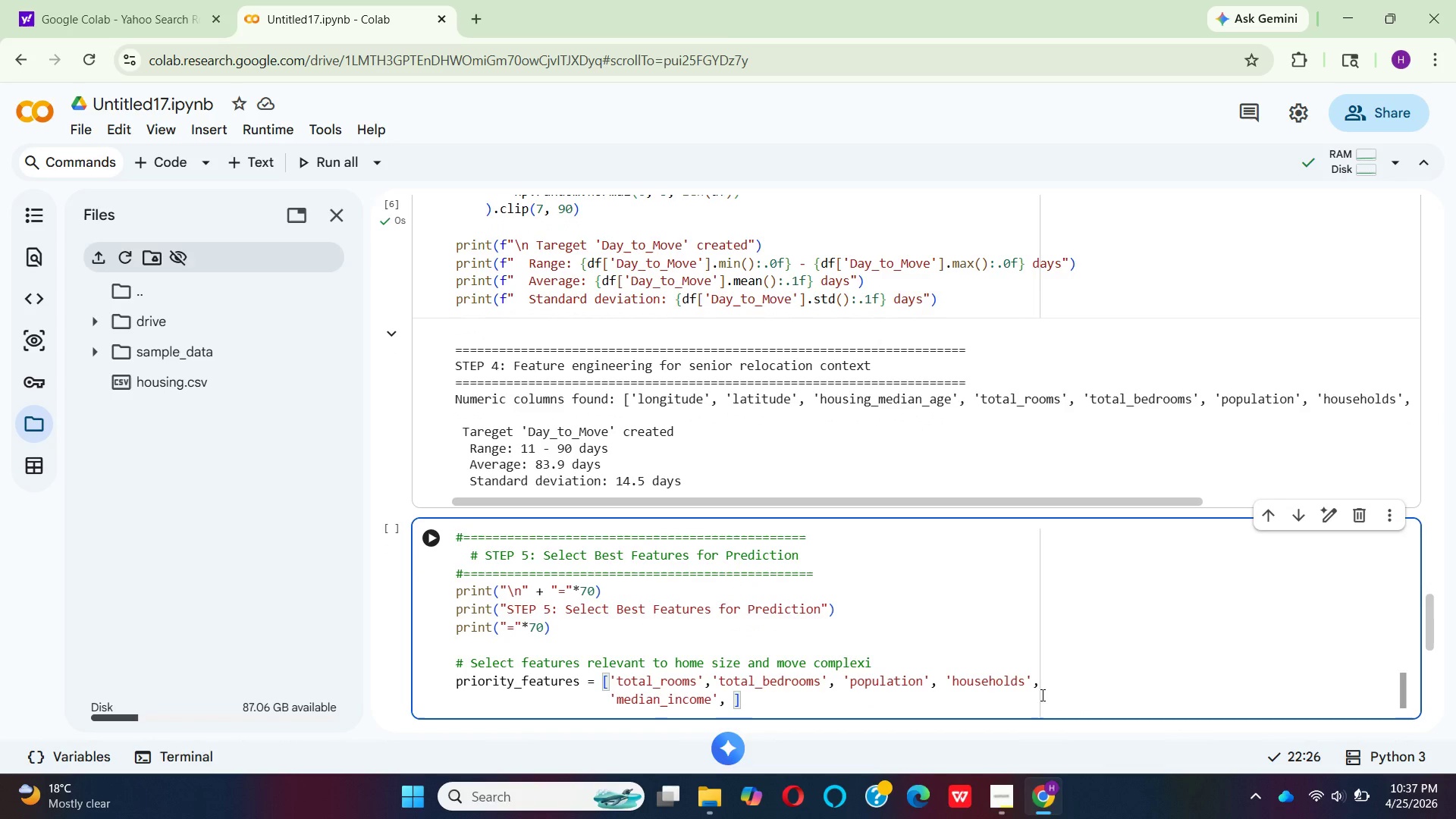 
key(Quote)
 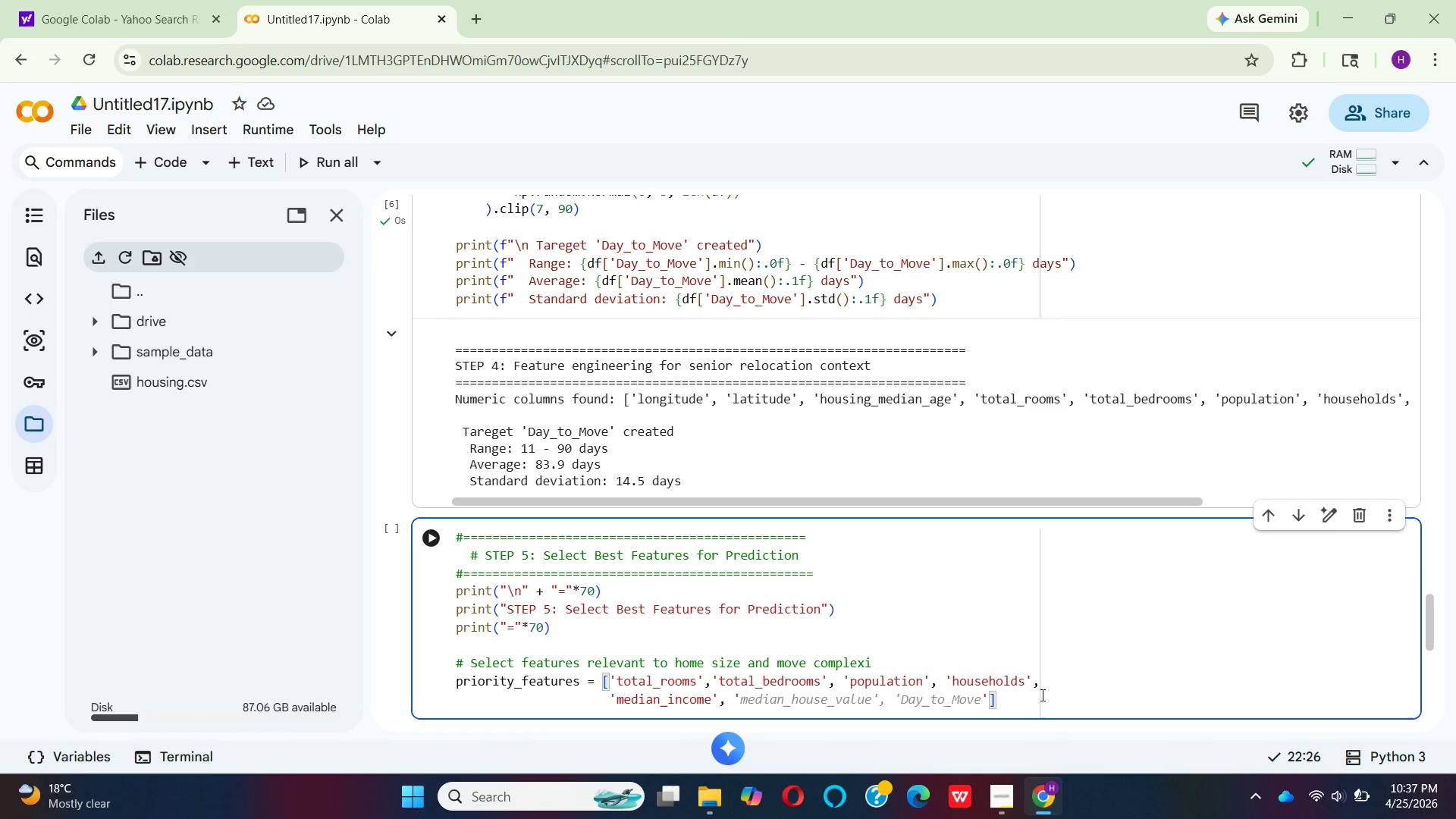 
wait(6.3)
 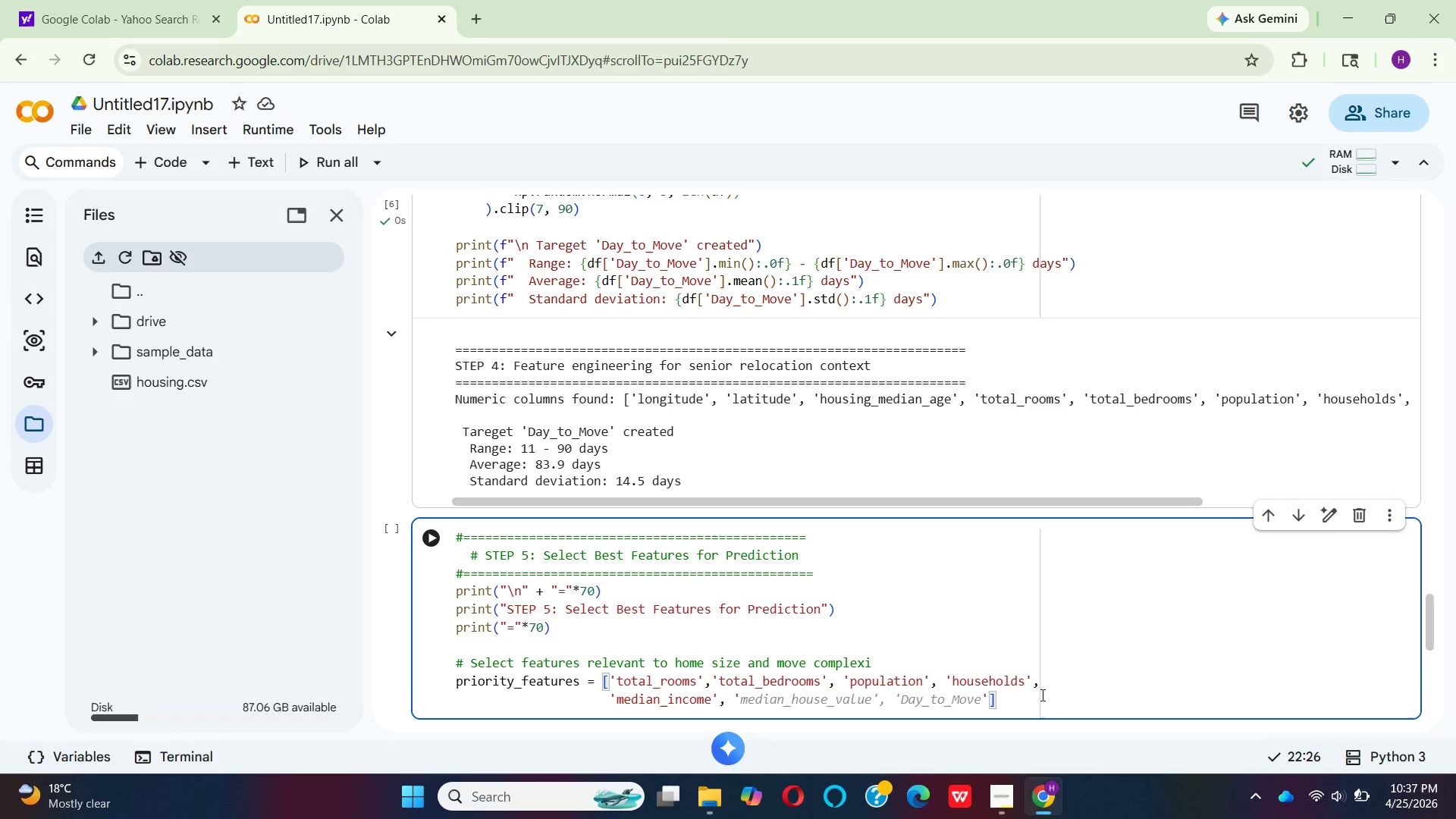 
type(housing)
 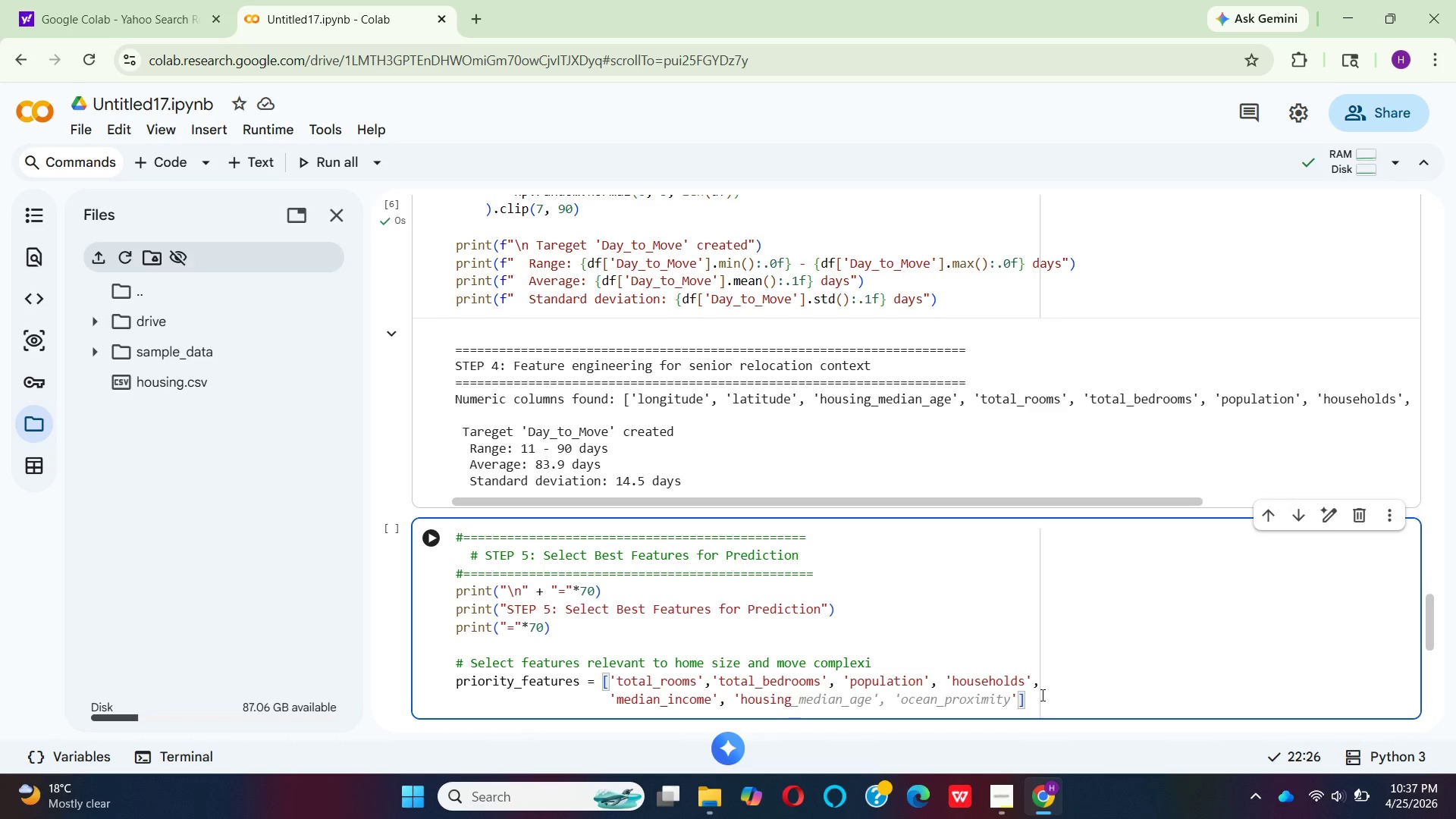 
wait(6.39)
 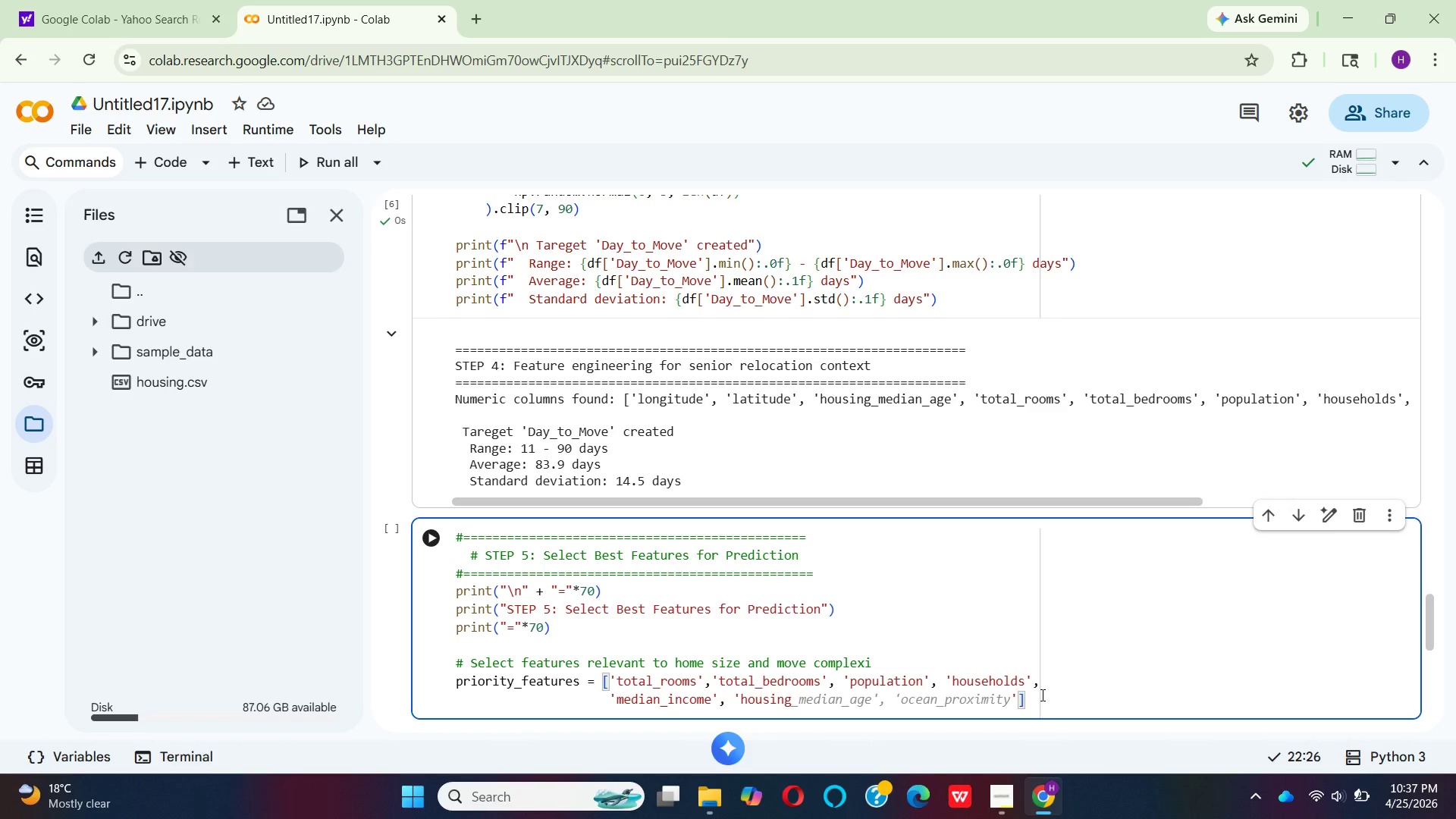 
type(_median_age')
 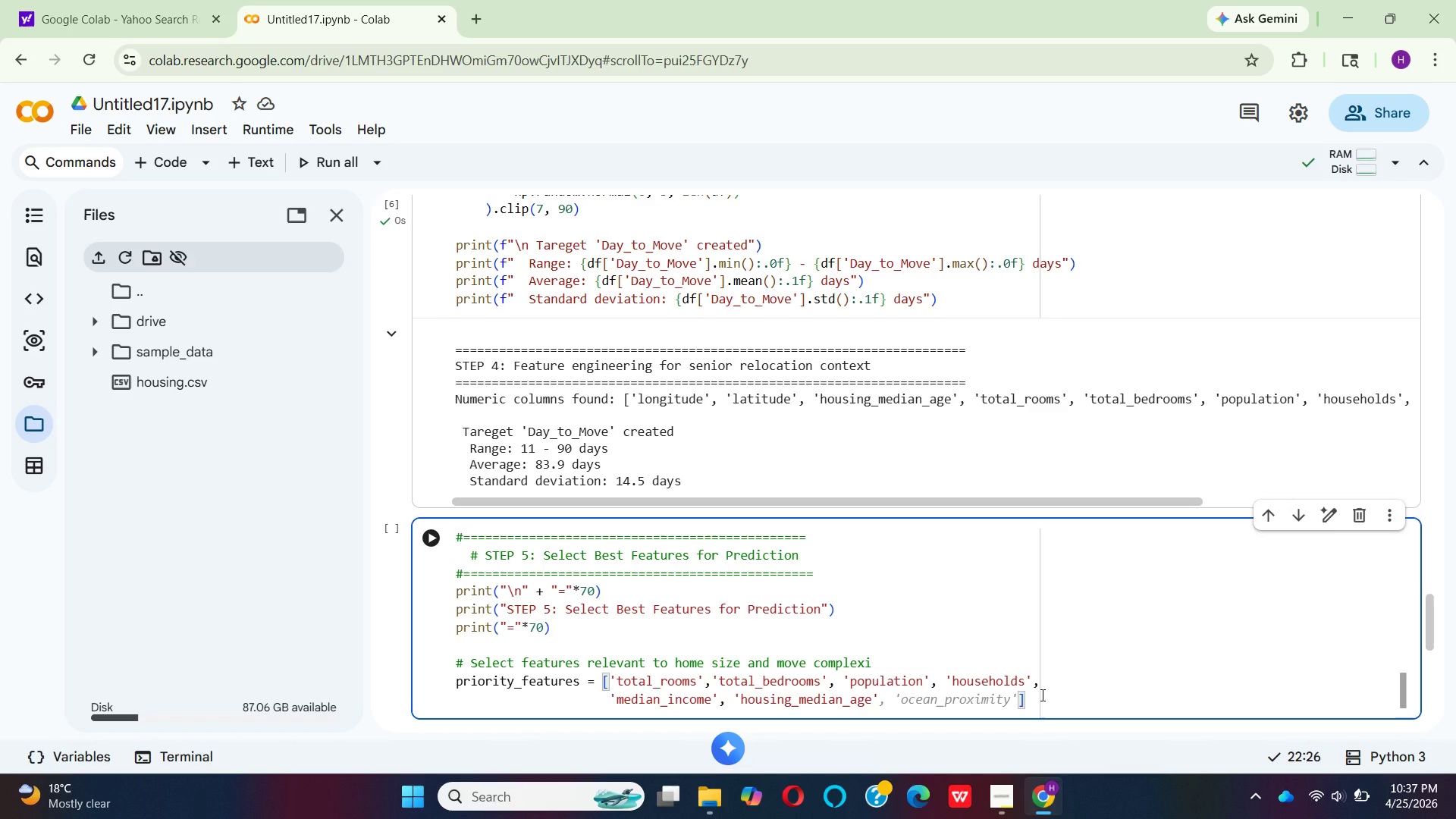 
key(ArrowRight)
 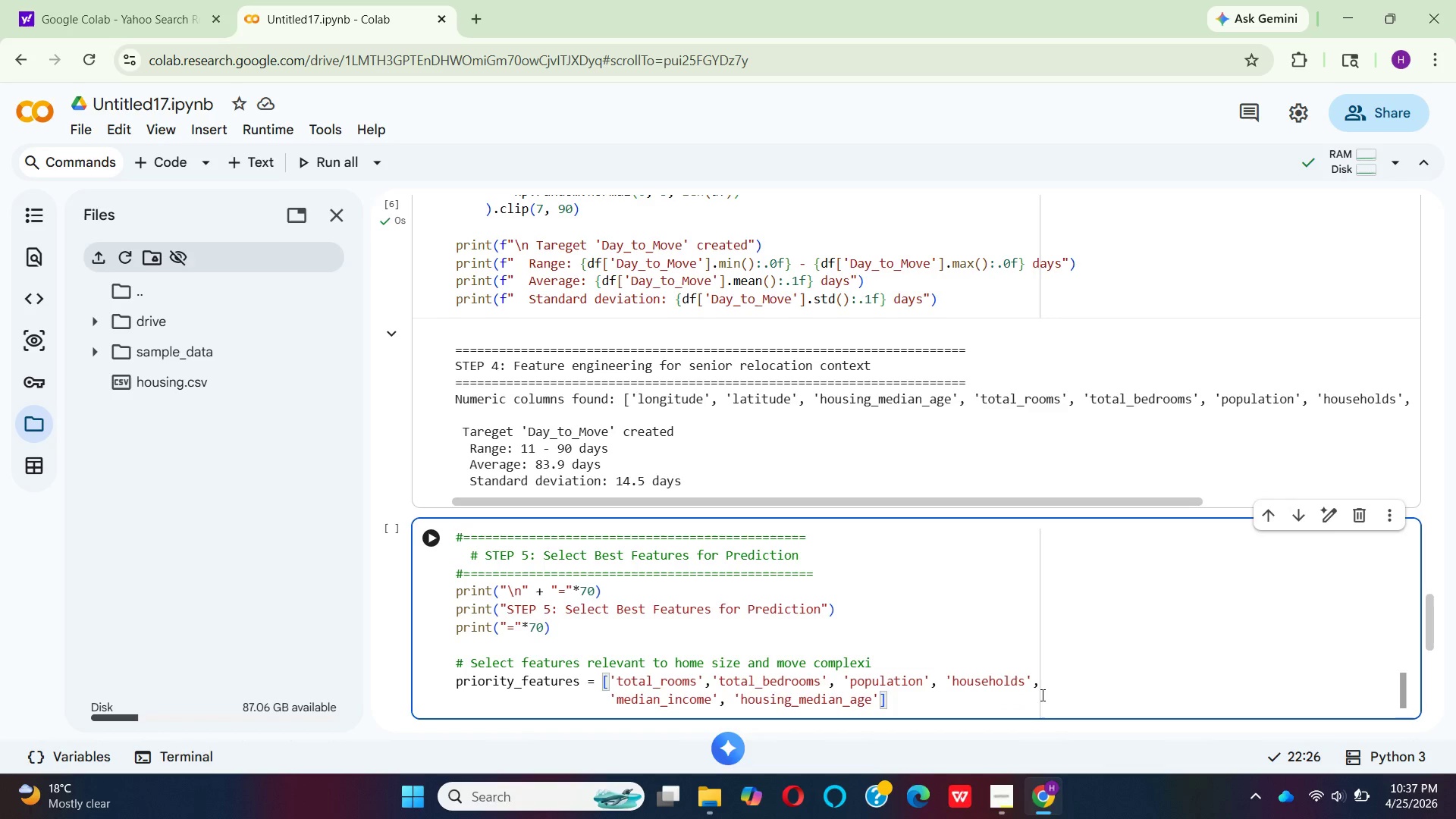 
key(Enter)
 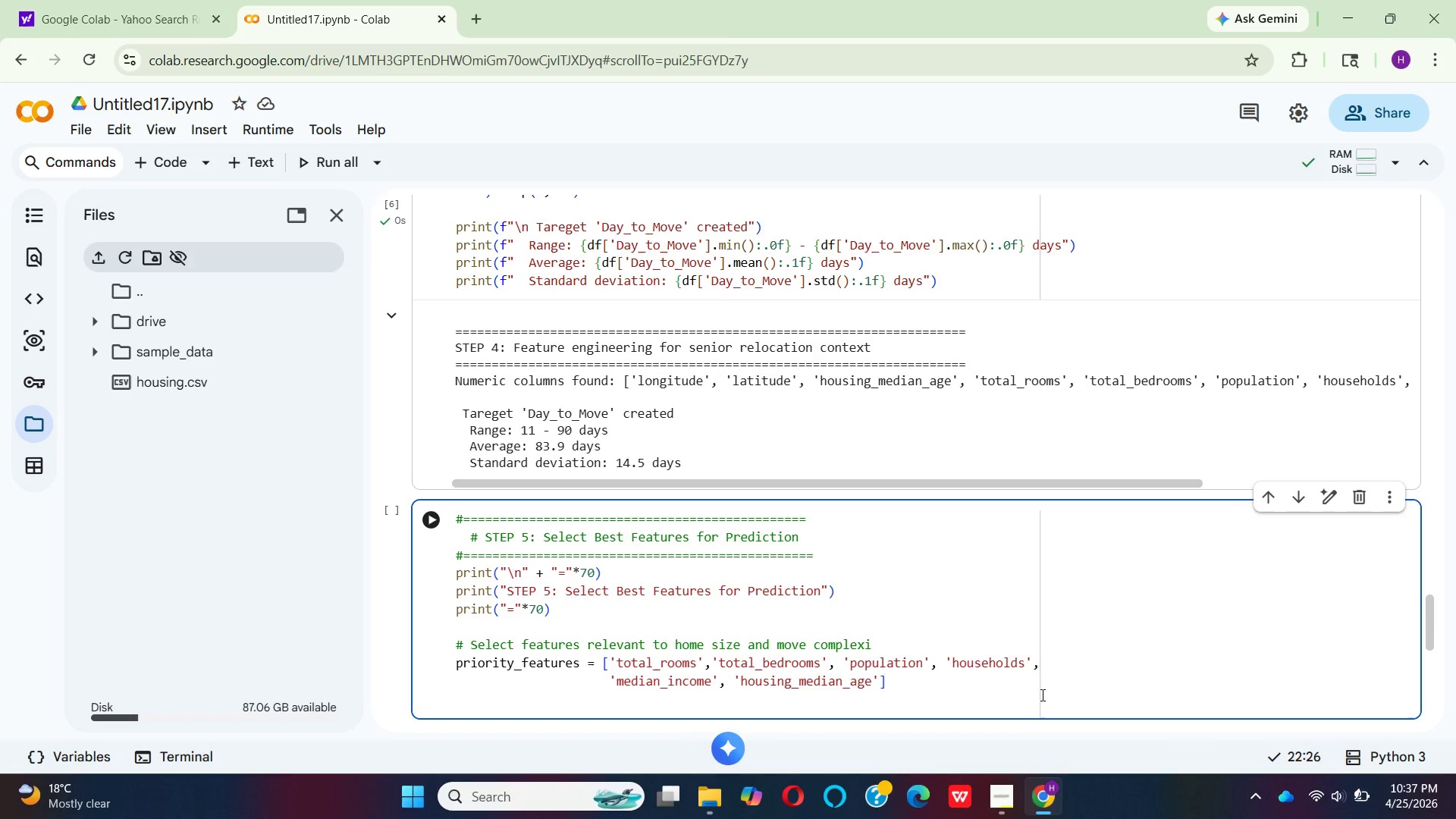 
key(Enter)
 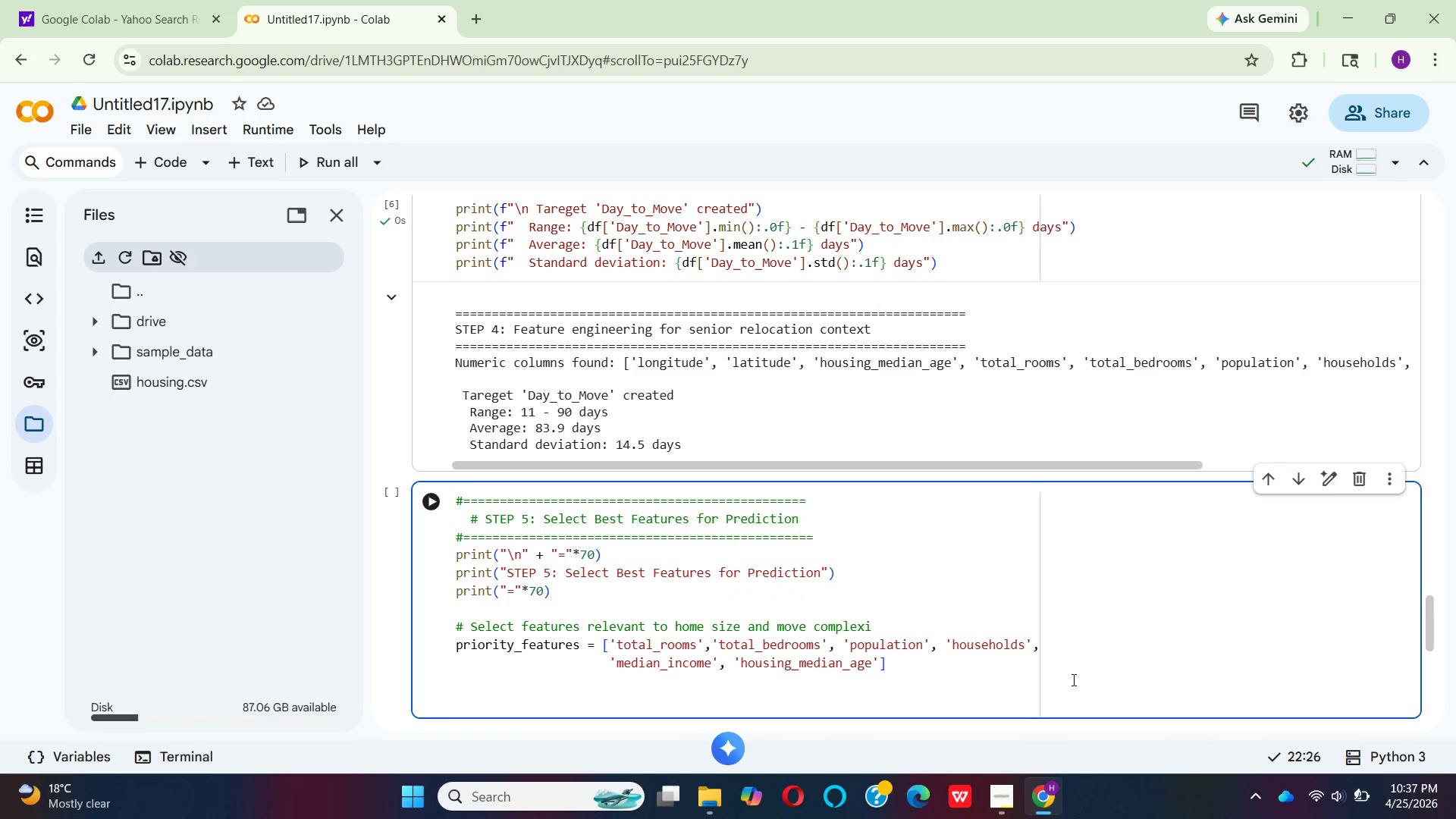 
key(Backspace)
key(Backspace)
key(Backspace)
key(Backspace)
key(Backspace)
key(Backspace)
key(Backspace)
key(Backspace)
key(Backspace)
key(Backspace)
key(Backspace)
type(# Keep only feat)
 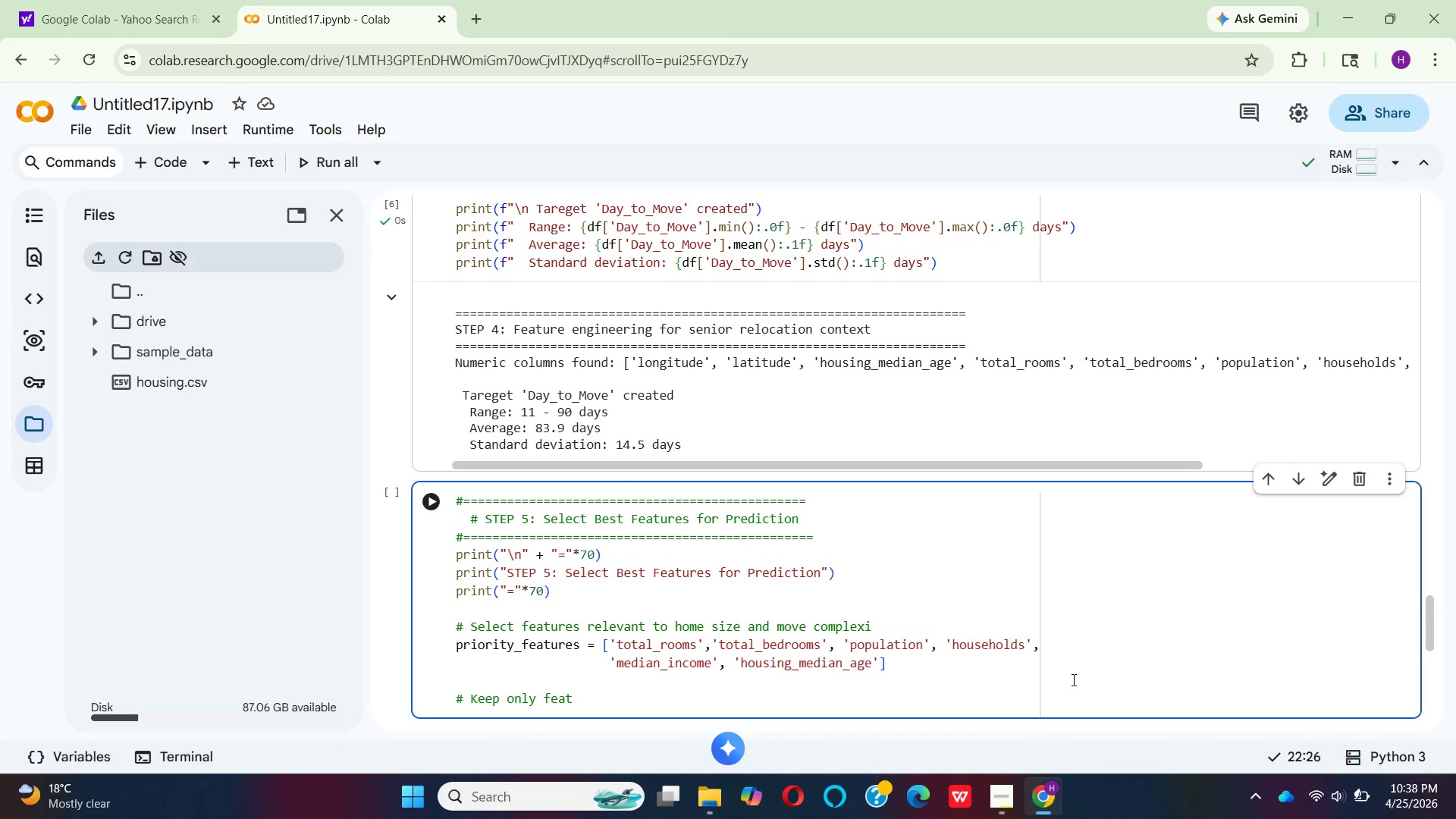 
type(ures)
 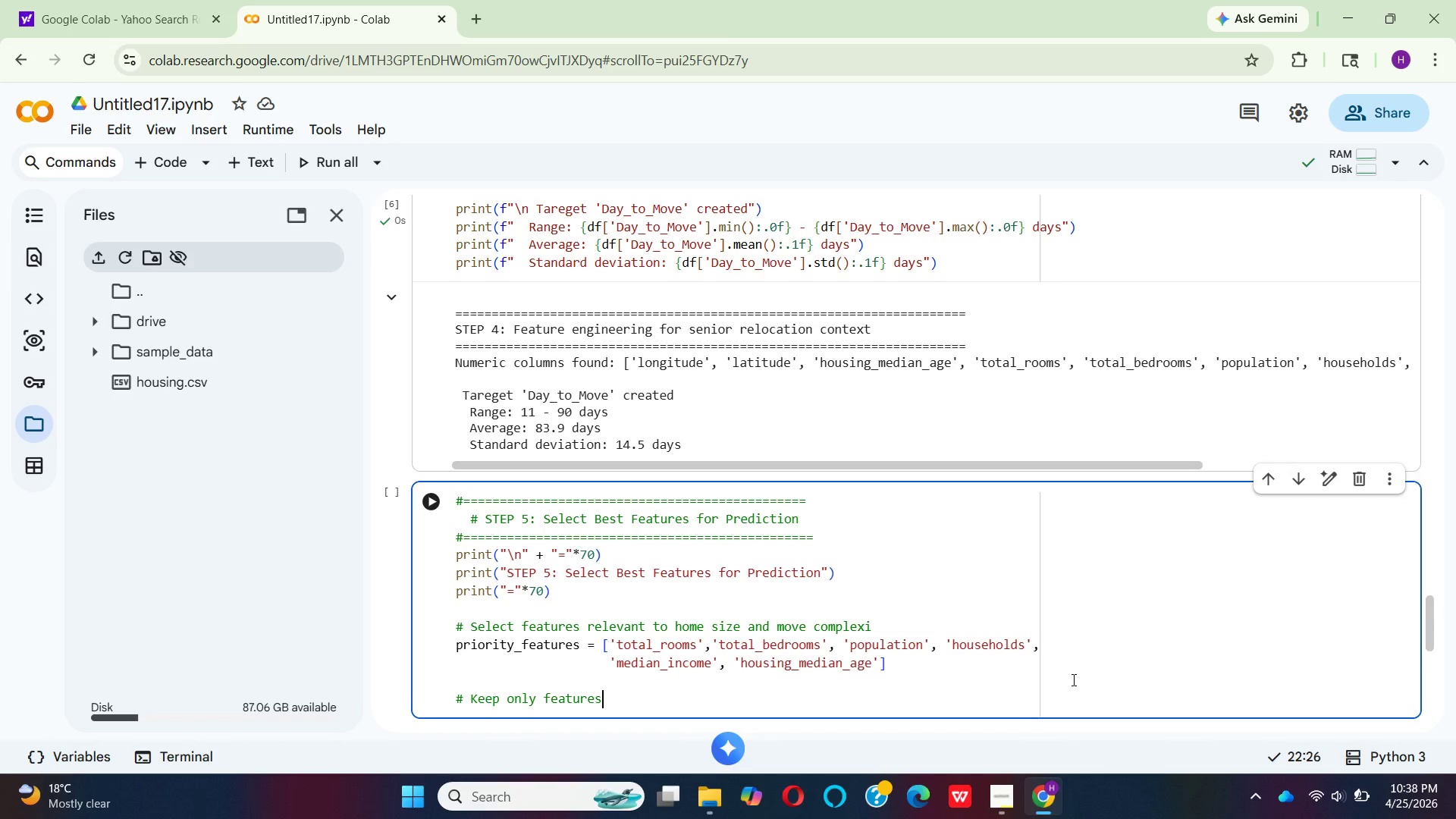 
wait(11.2)
 